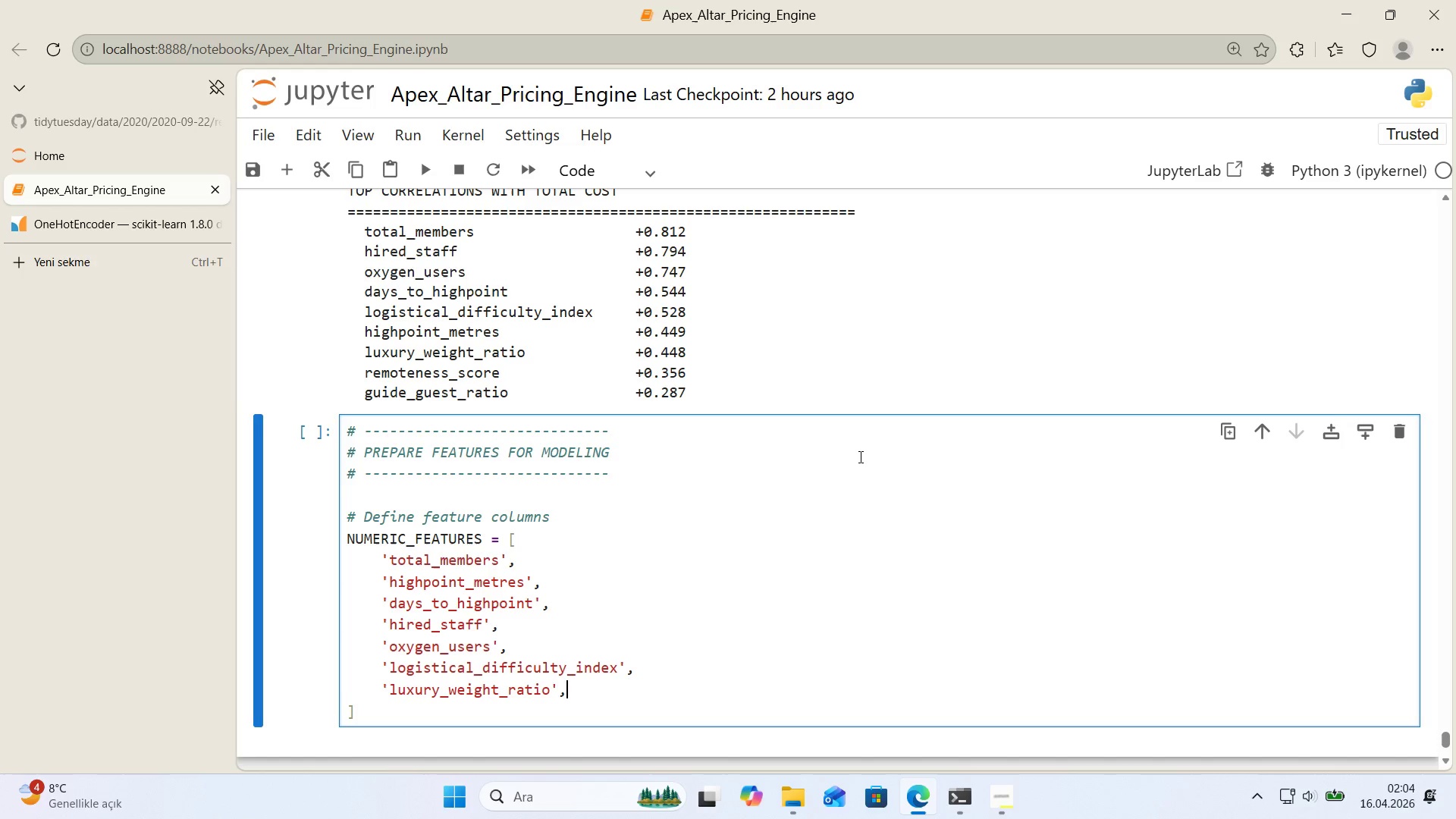 
key(Comma)
 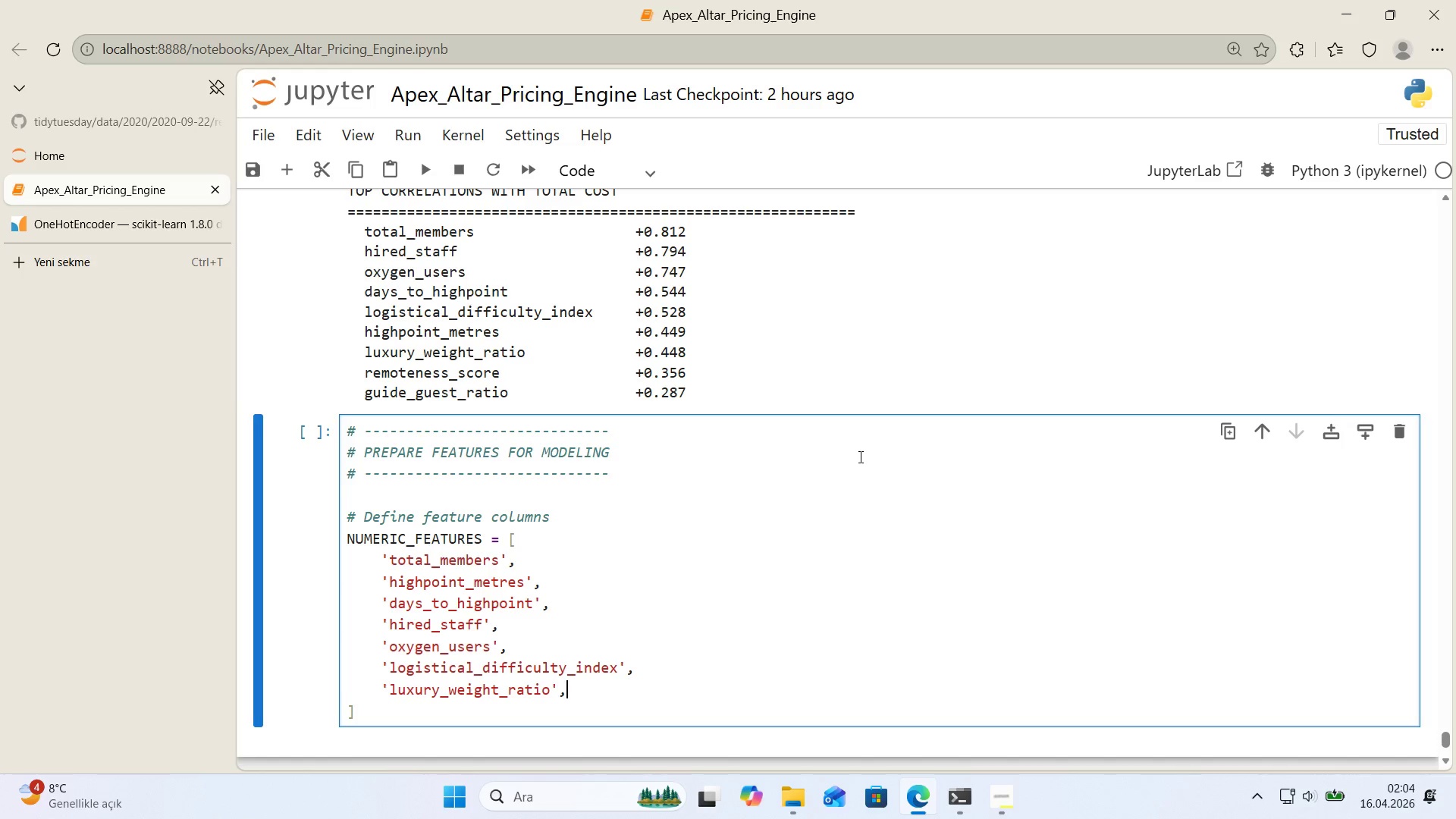 
key(Enter)
 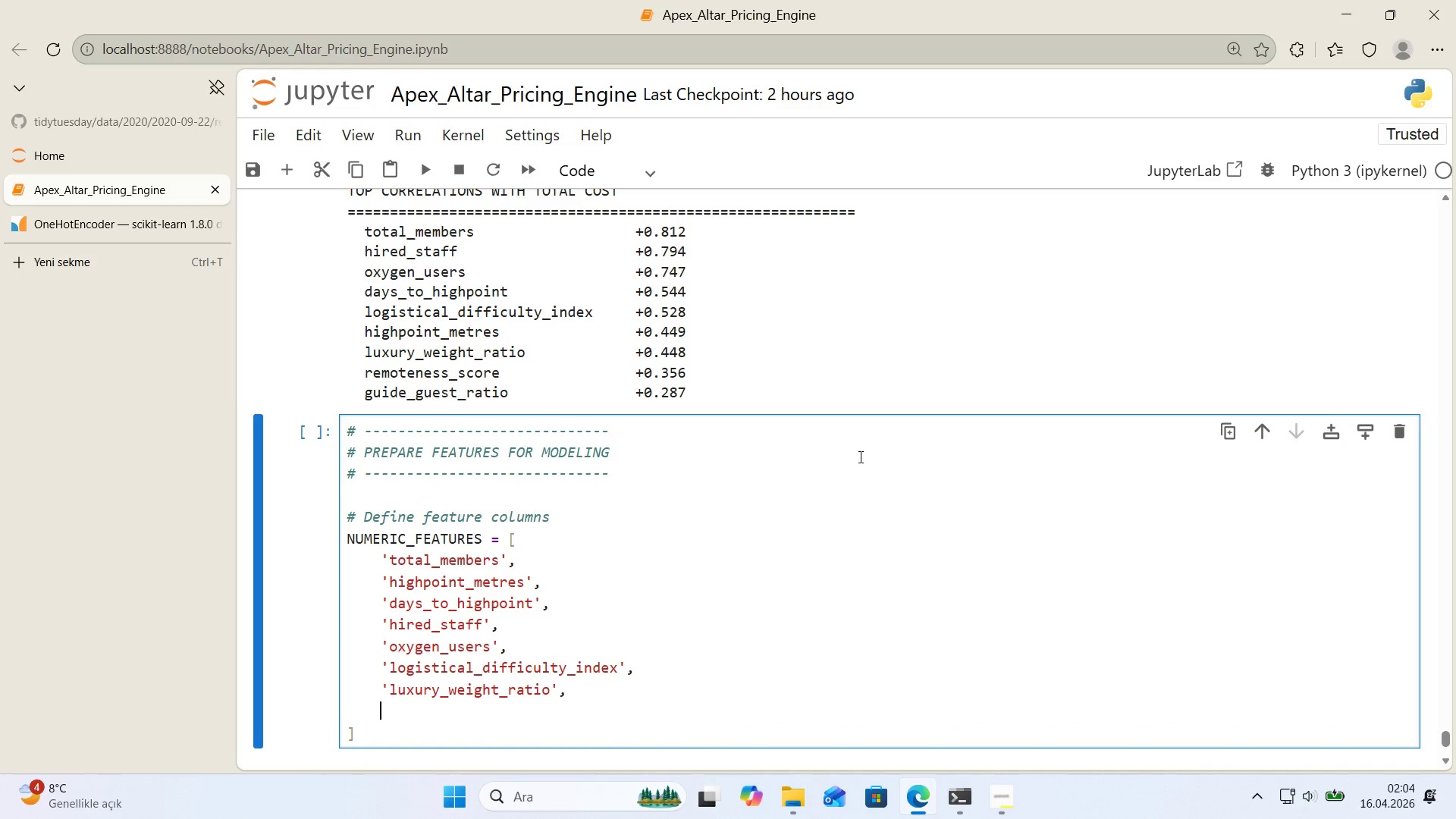 
type(@@)
 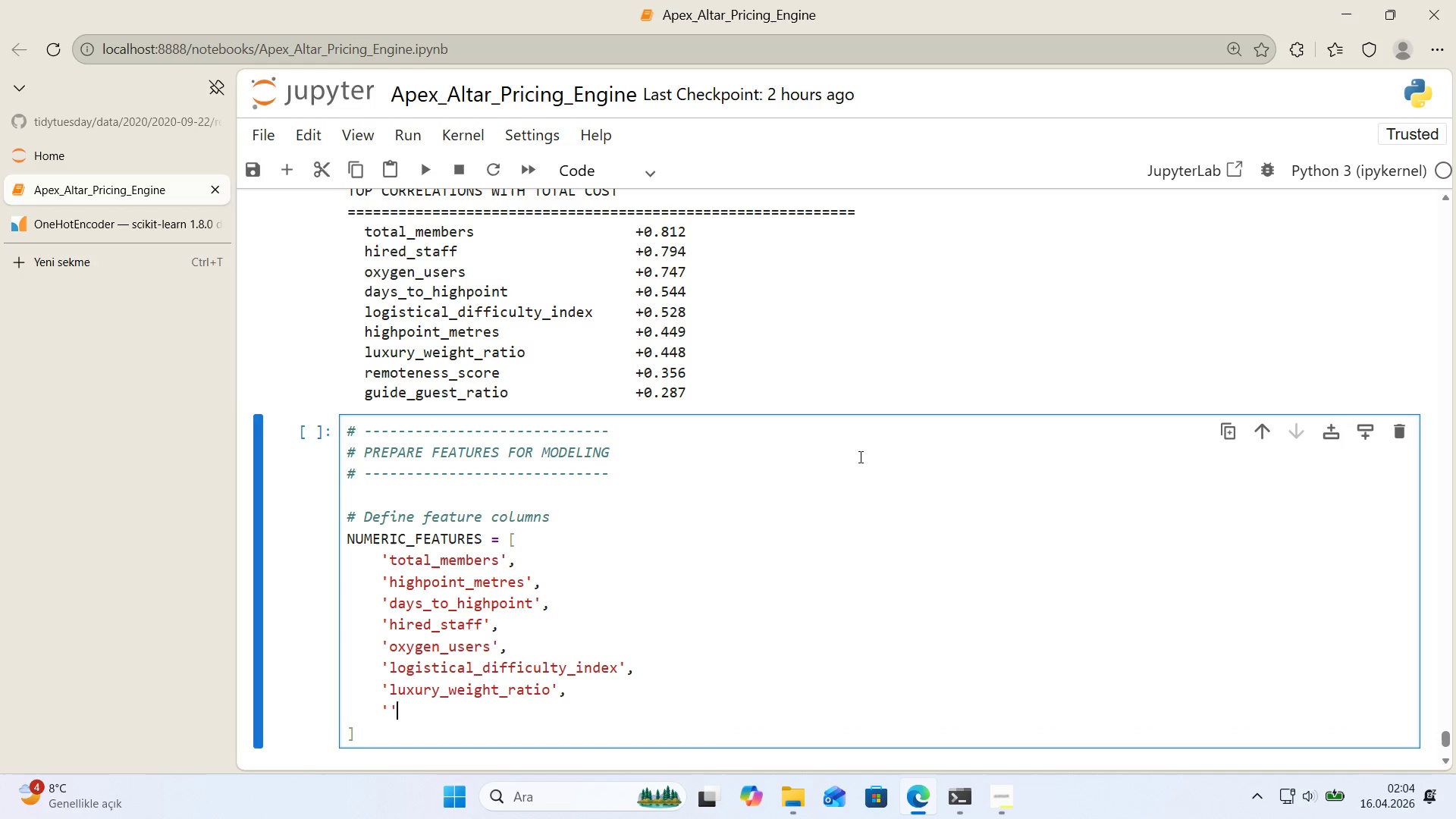 
key(ArrowLeft)
 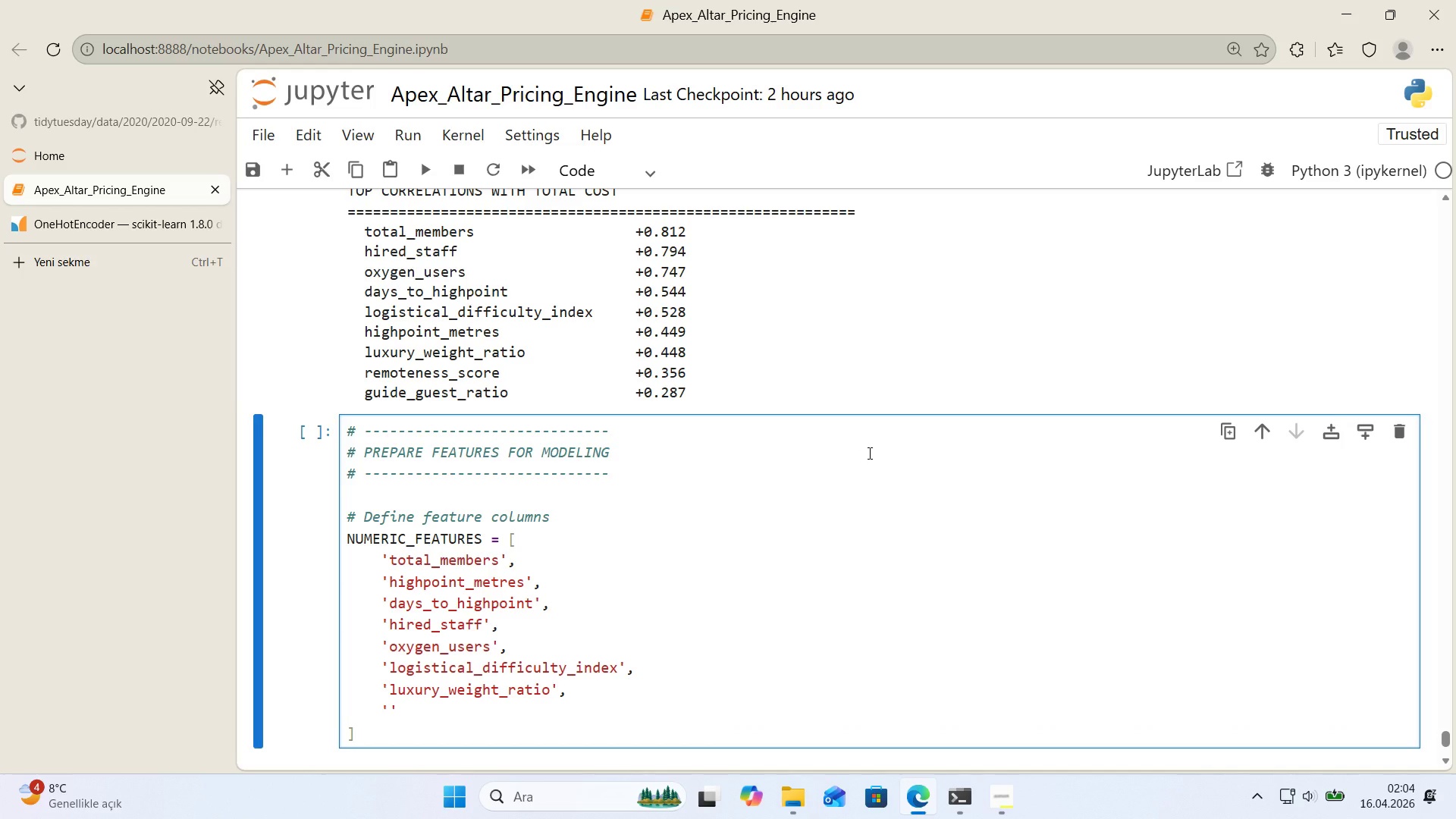 
scroll: coordinate [868, 453], scroll_direction: down, amount: 1.0
 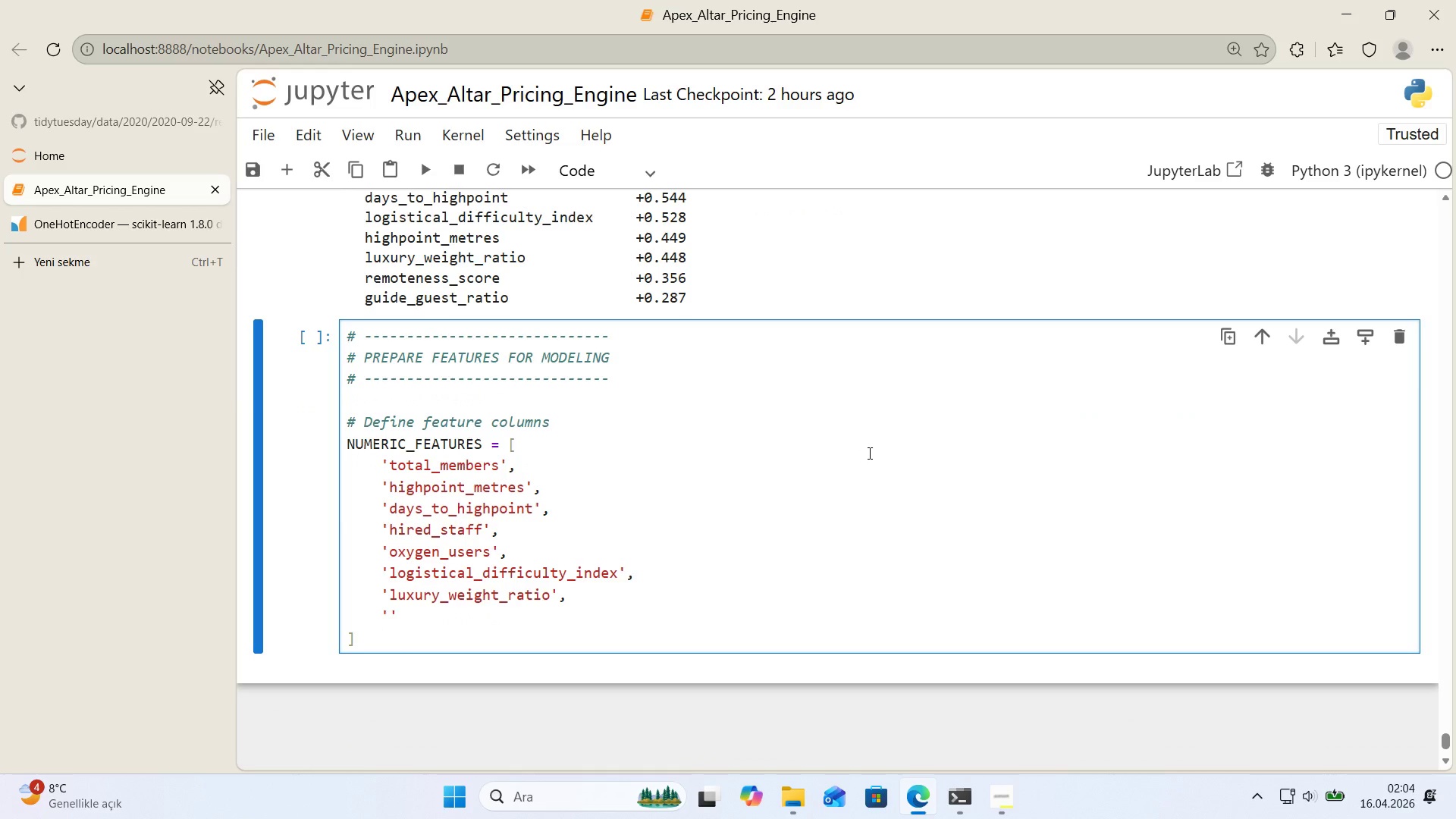 
type(remoteness_score)
 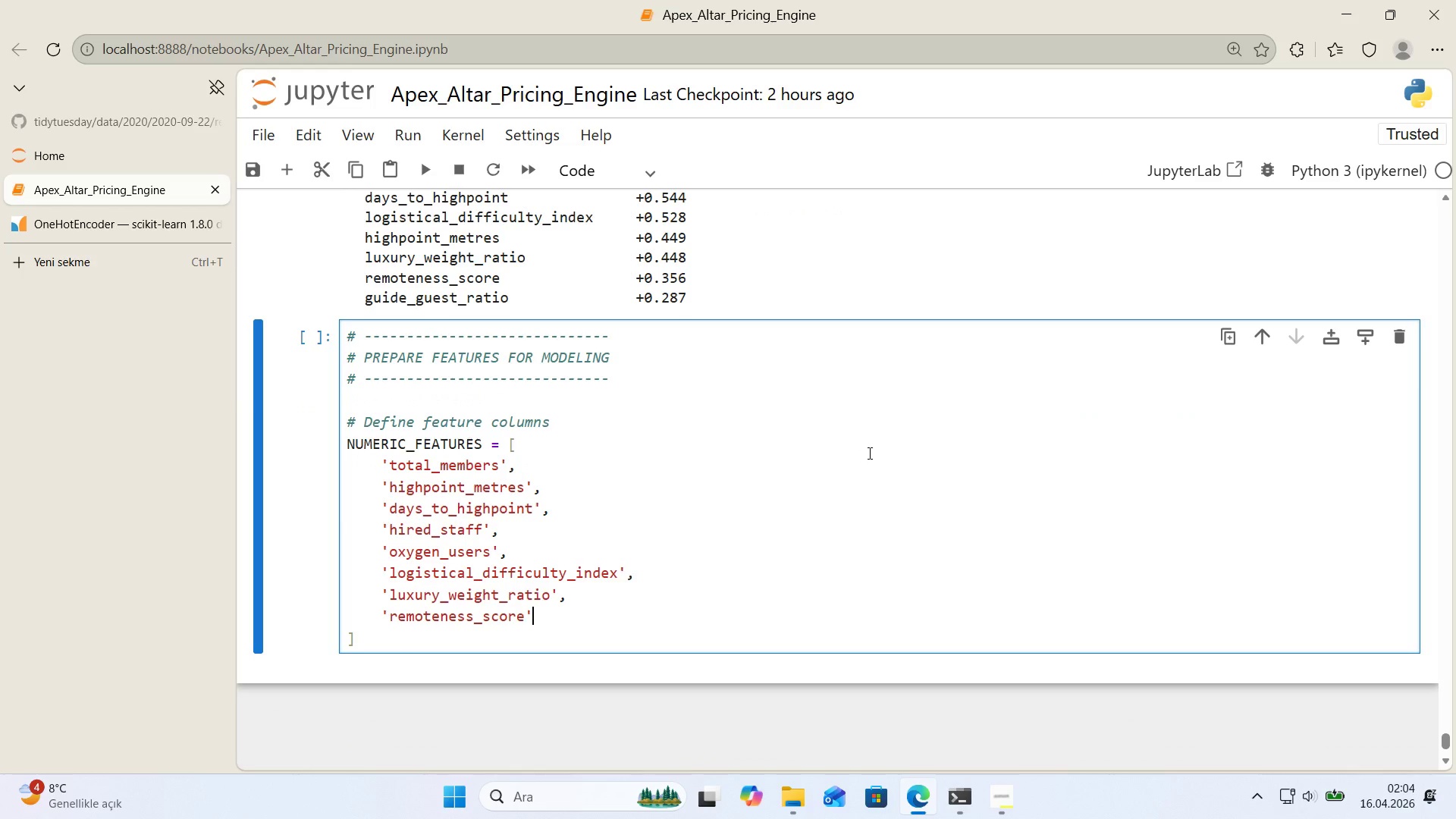 
 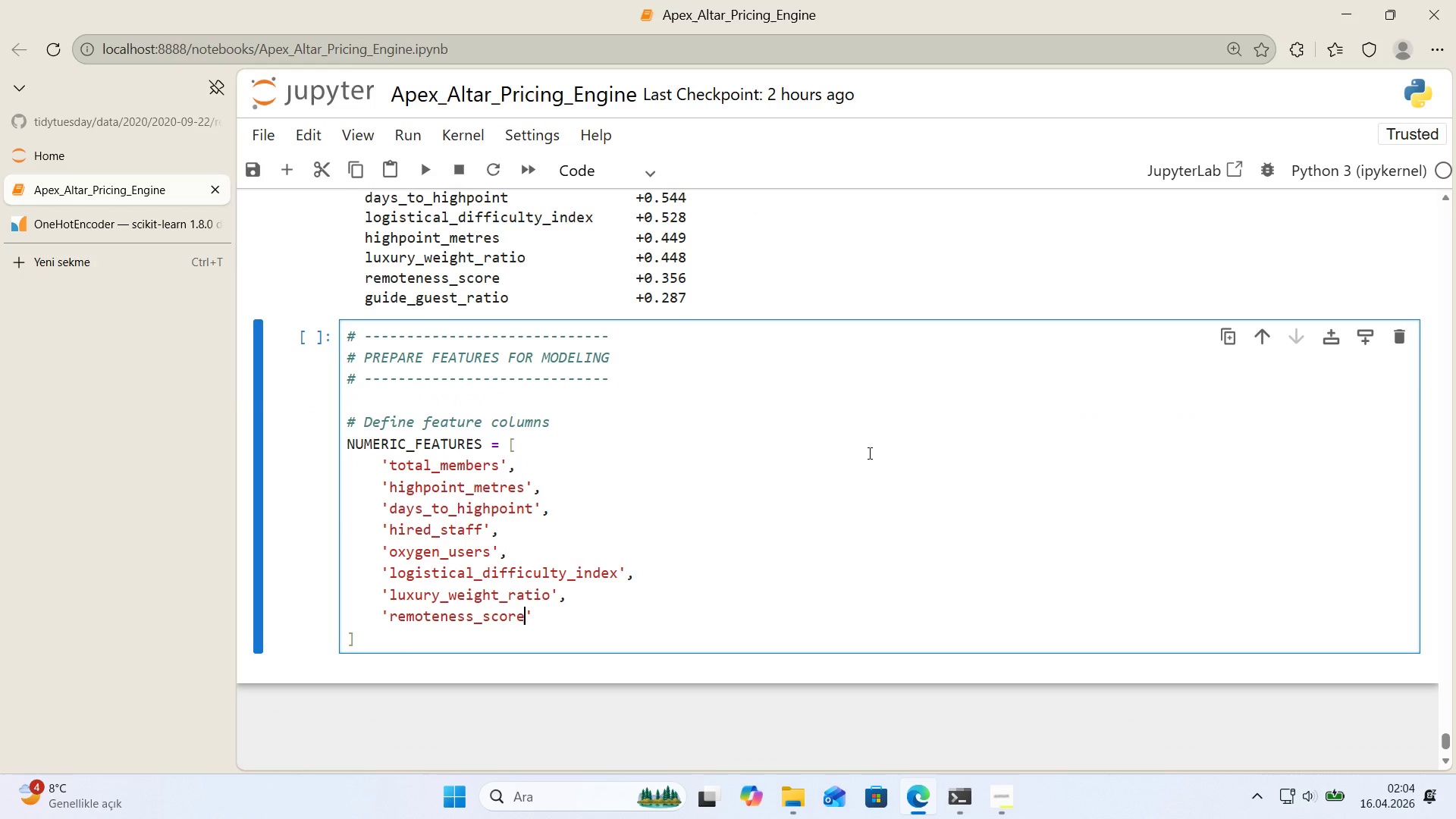 
key(ArrowRight)
 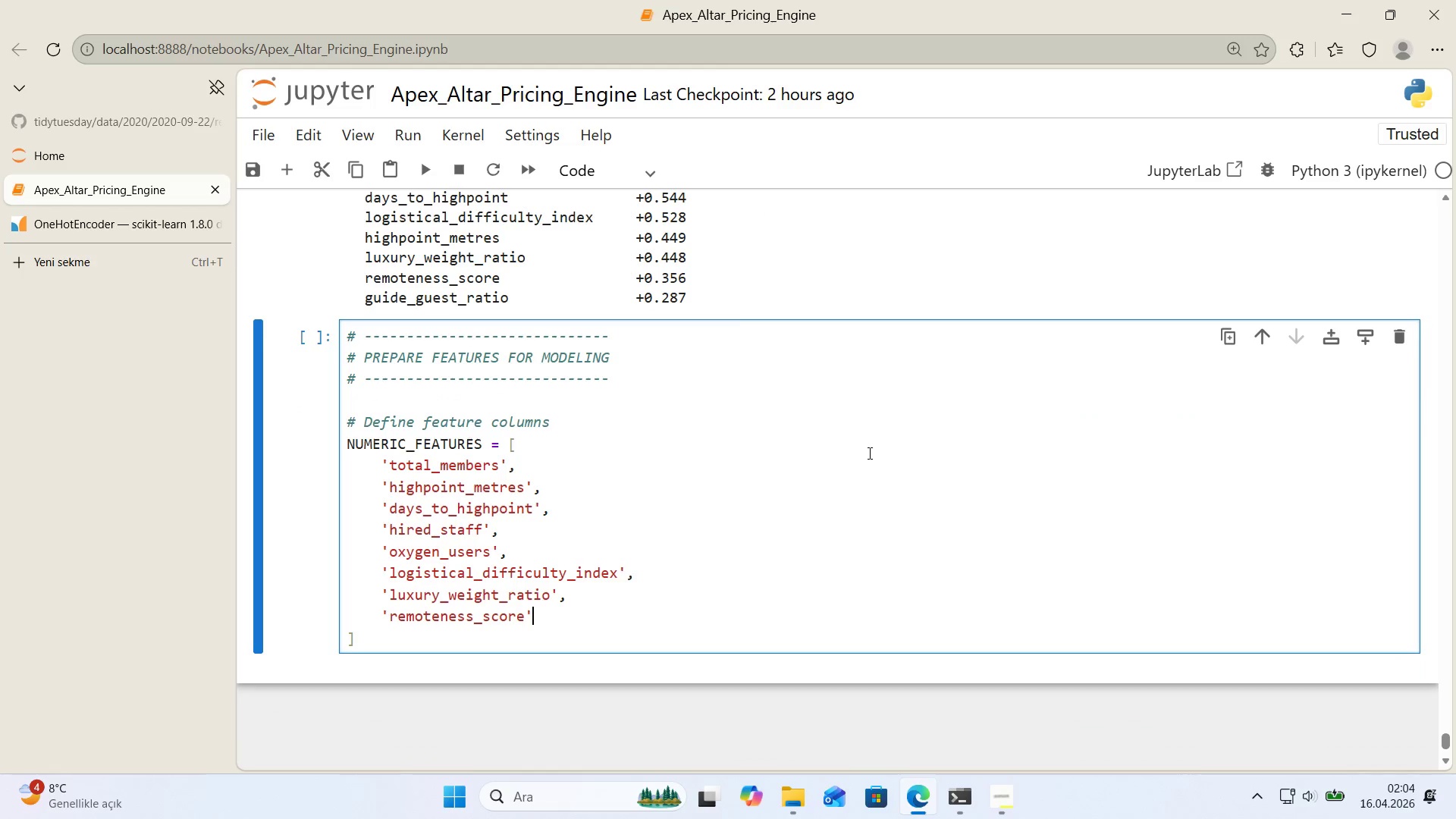 
key(Comma)
 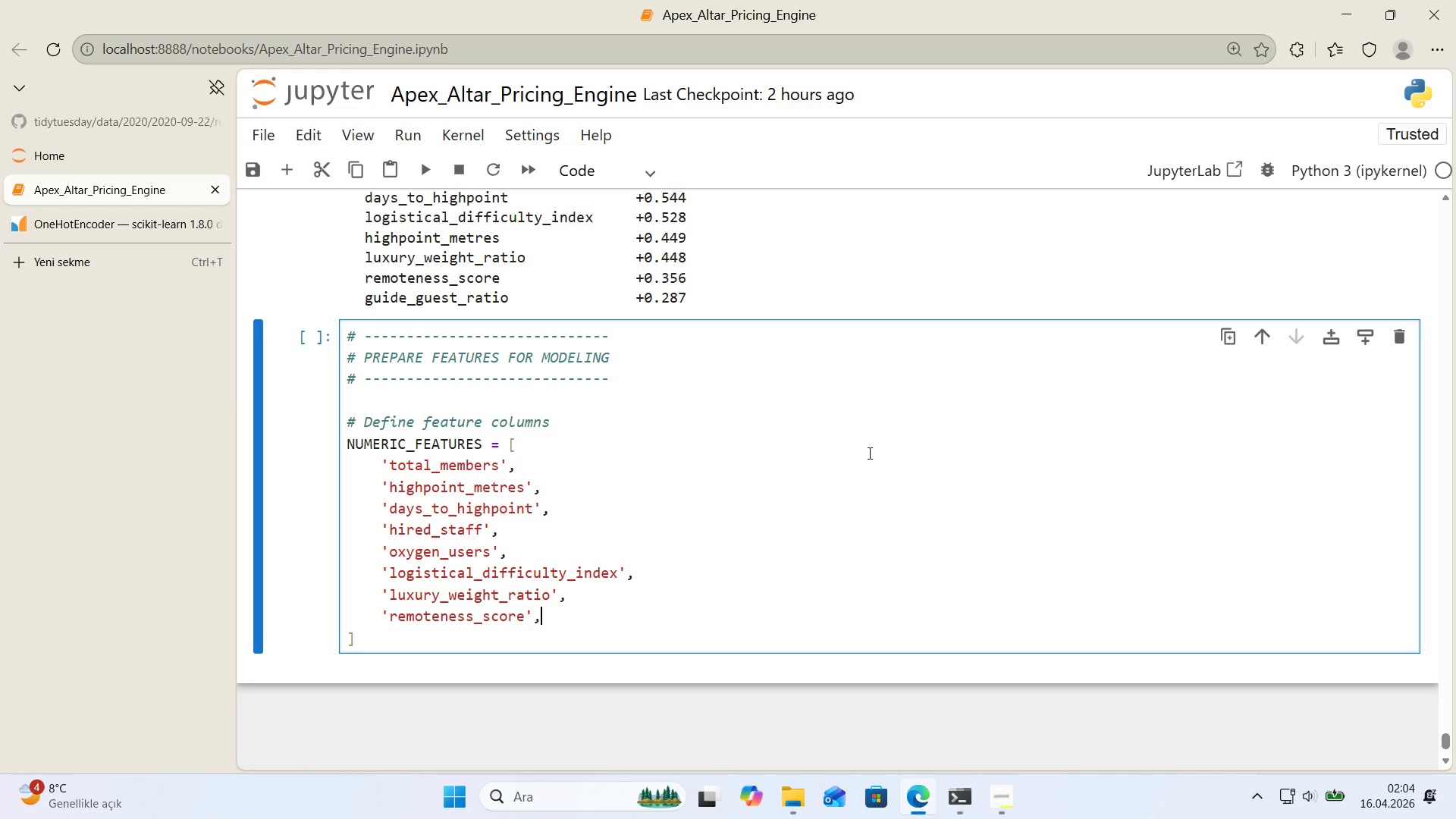 
key(Enter)
 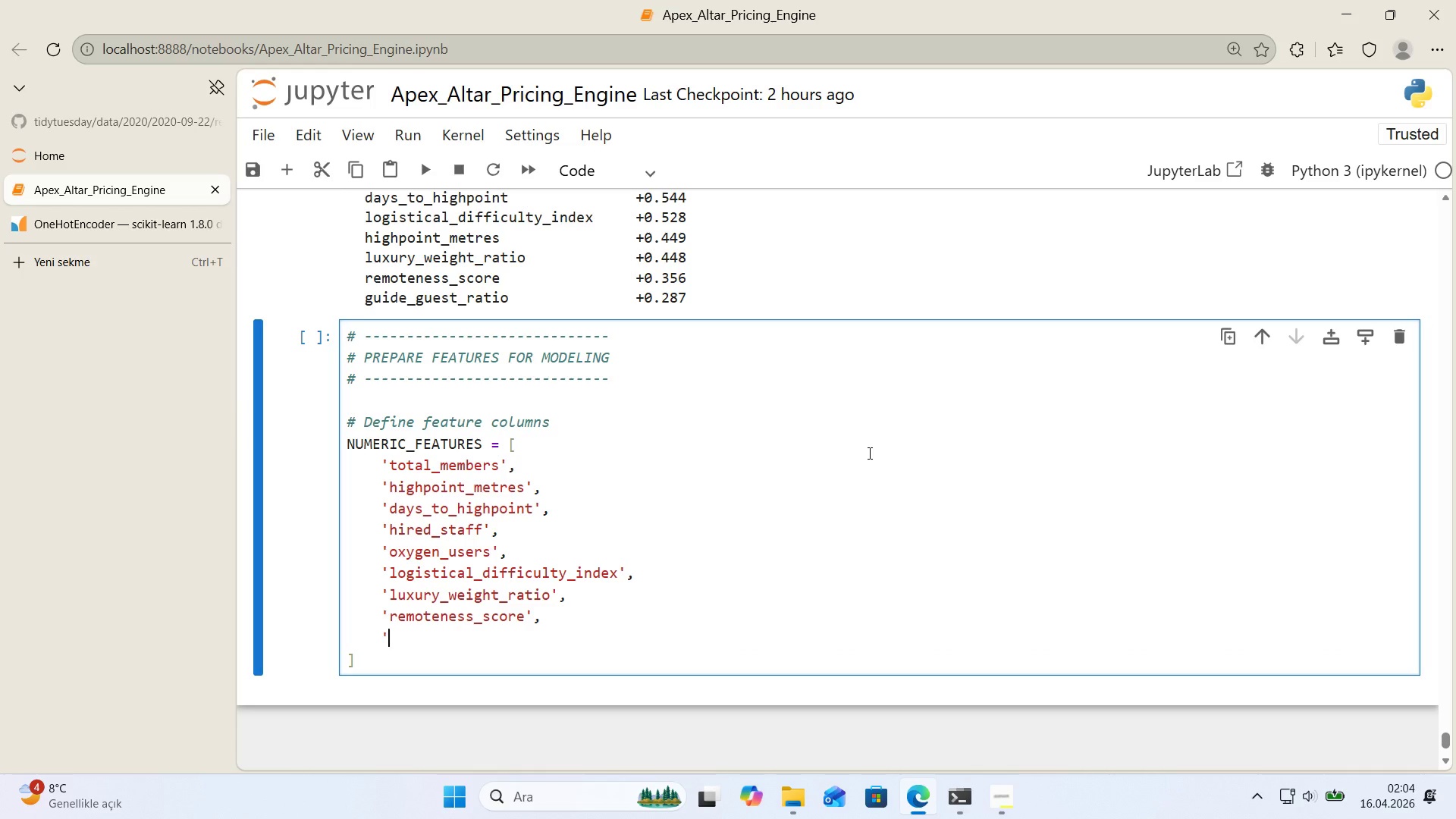 
type(@@)
 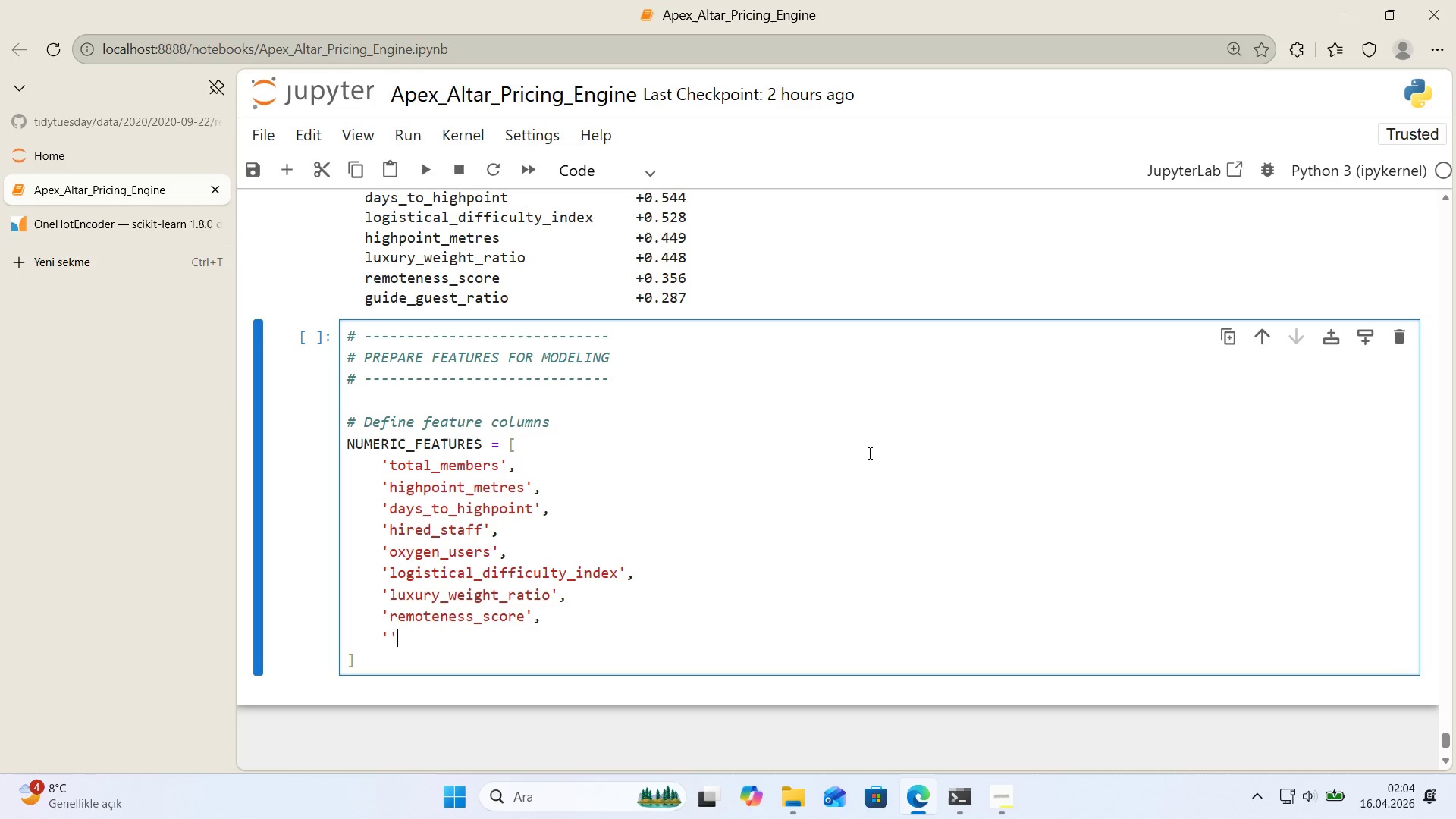 
key(ArrowLeft)
 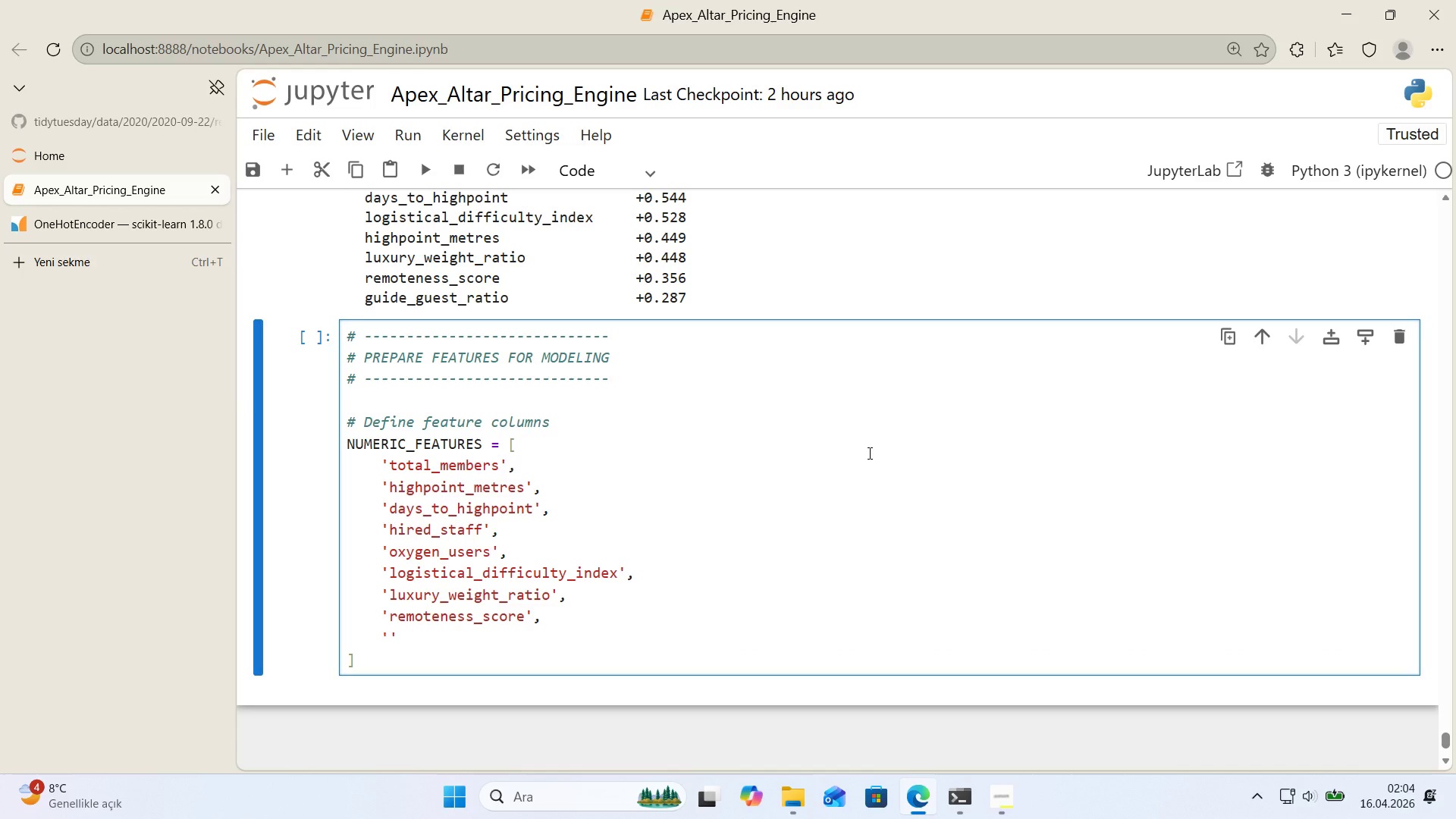 
type(gu'de_guest_rat'o)
 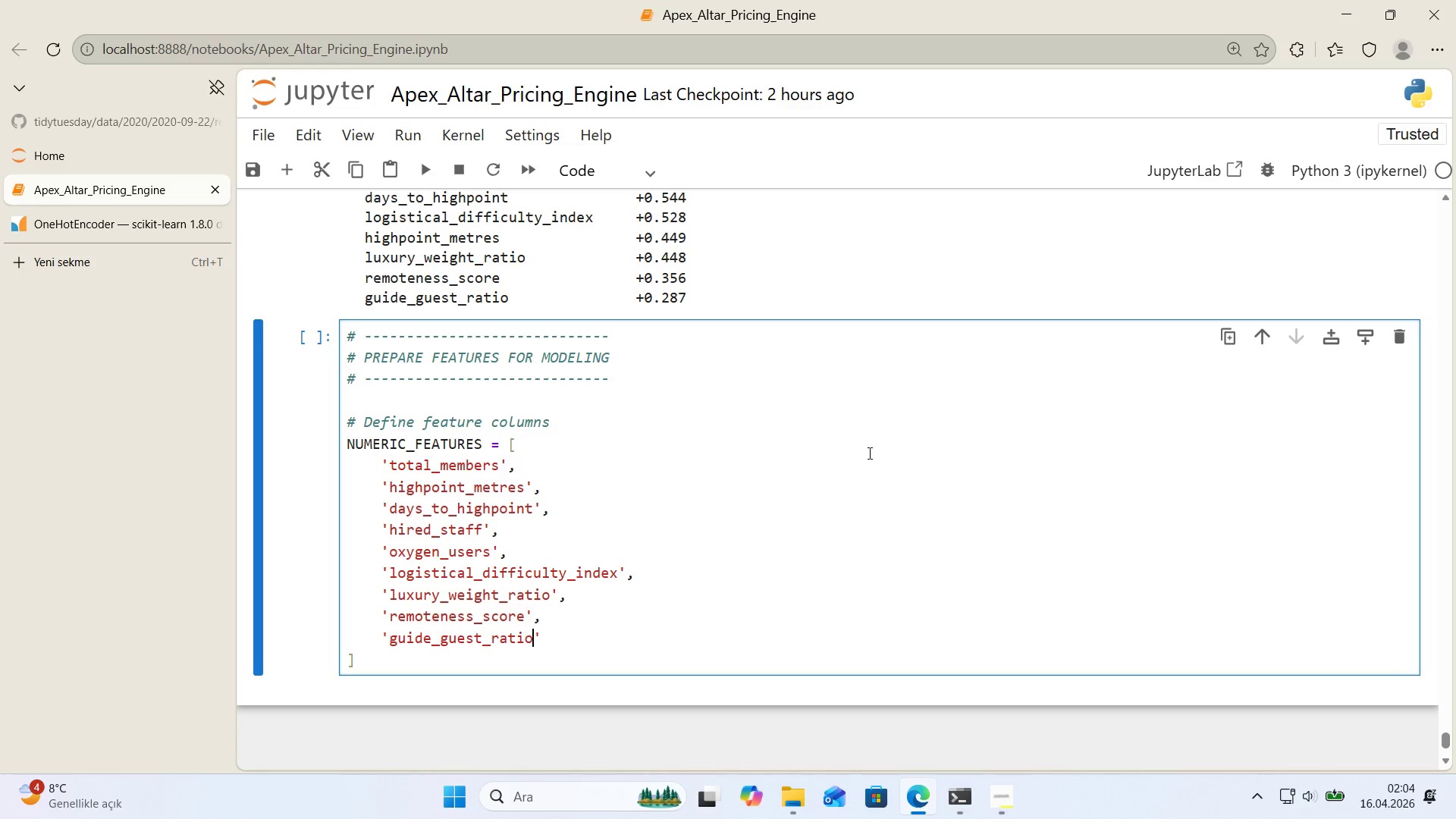 
key(ArrowRight)
 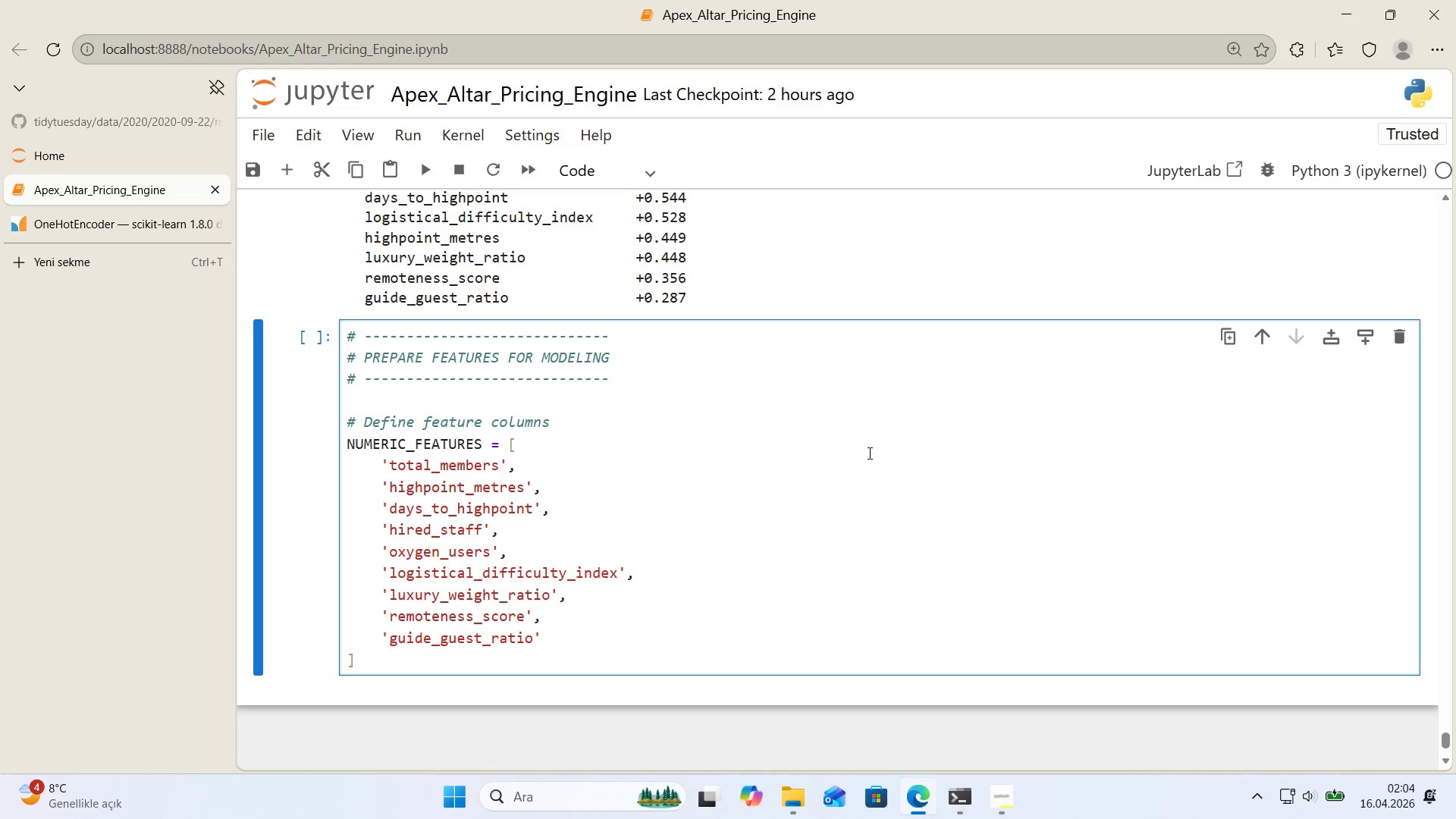 
key(Comma)
 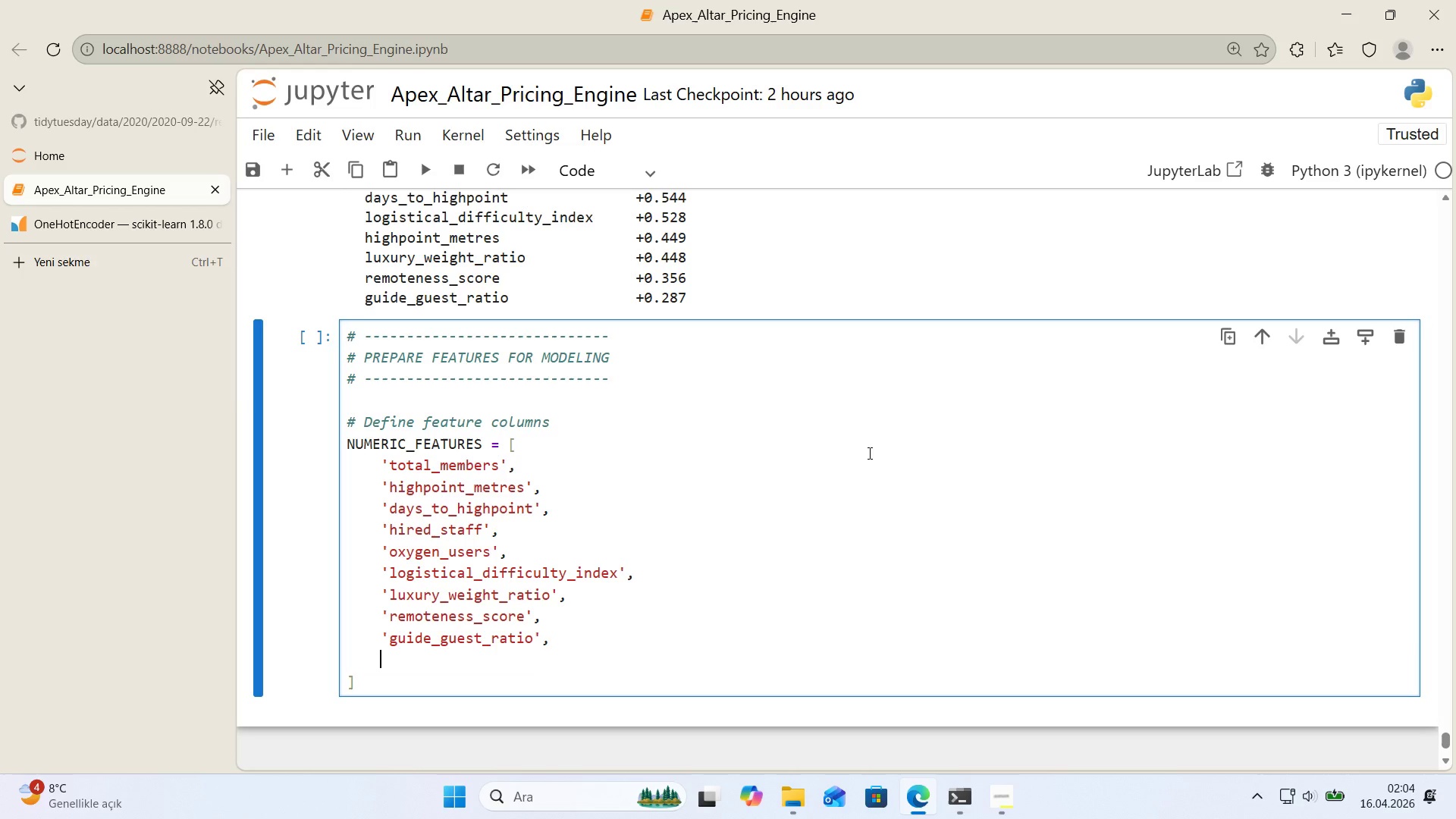 
key(Enter)
 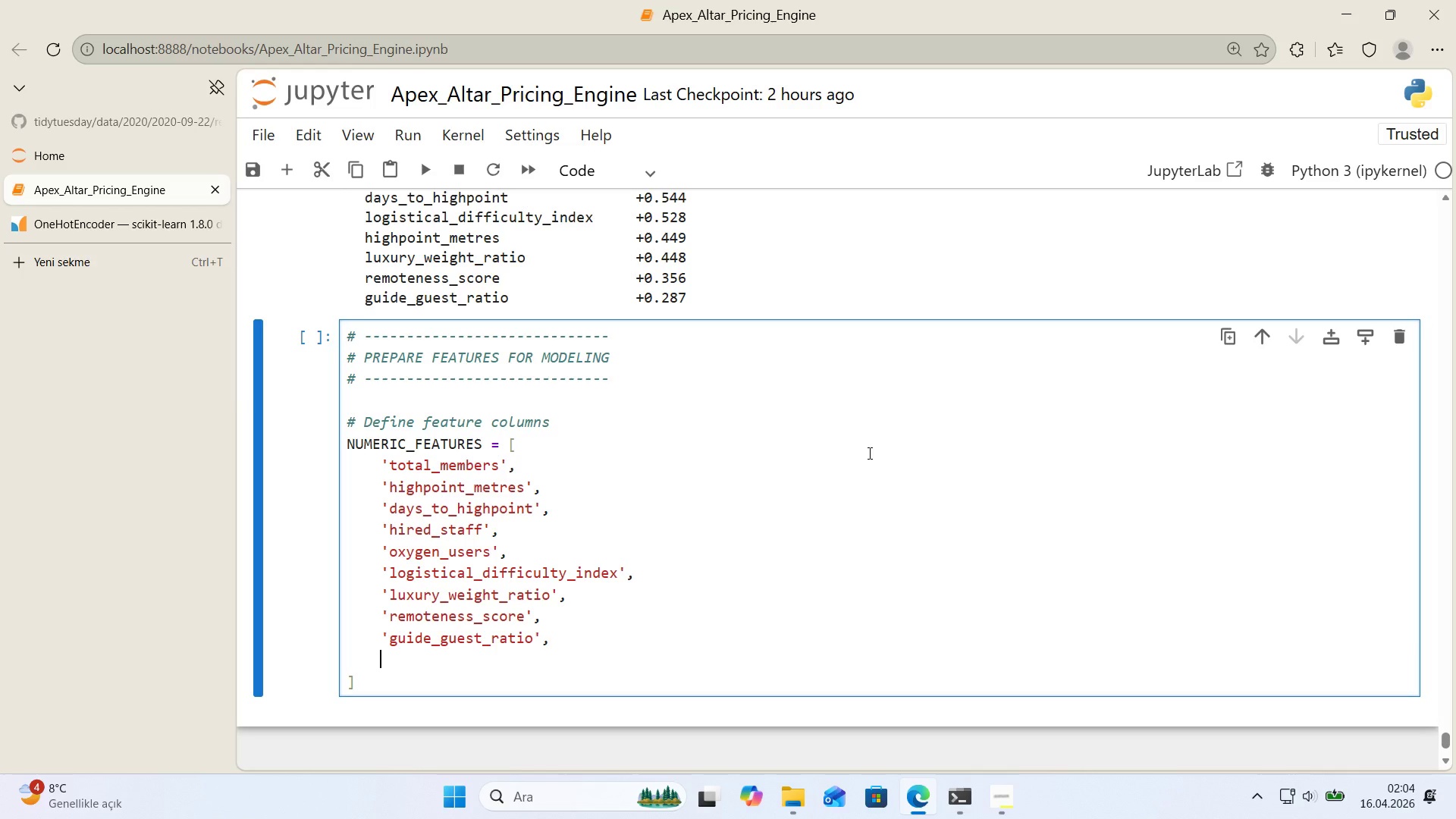 
type(@@)
 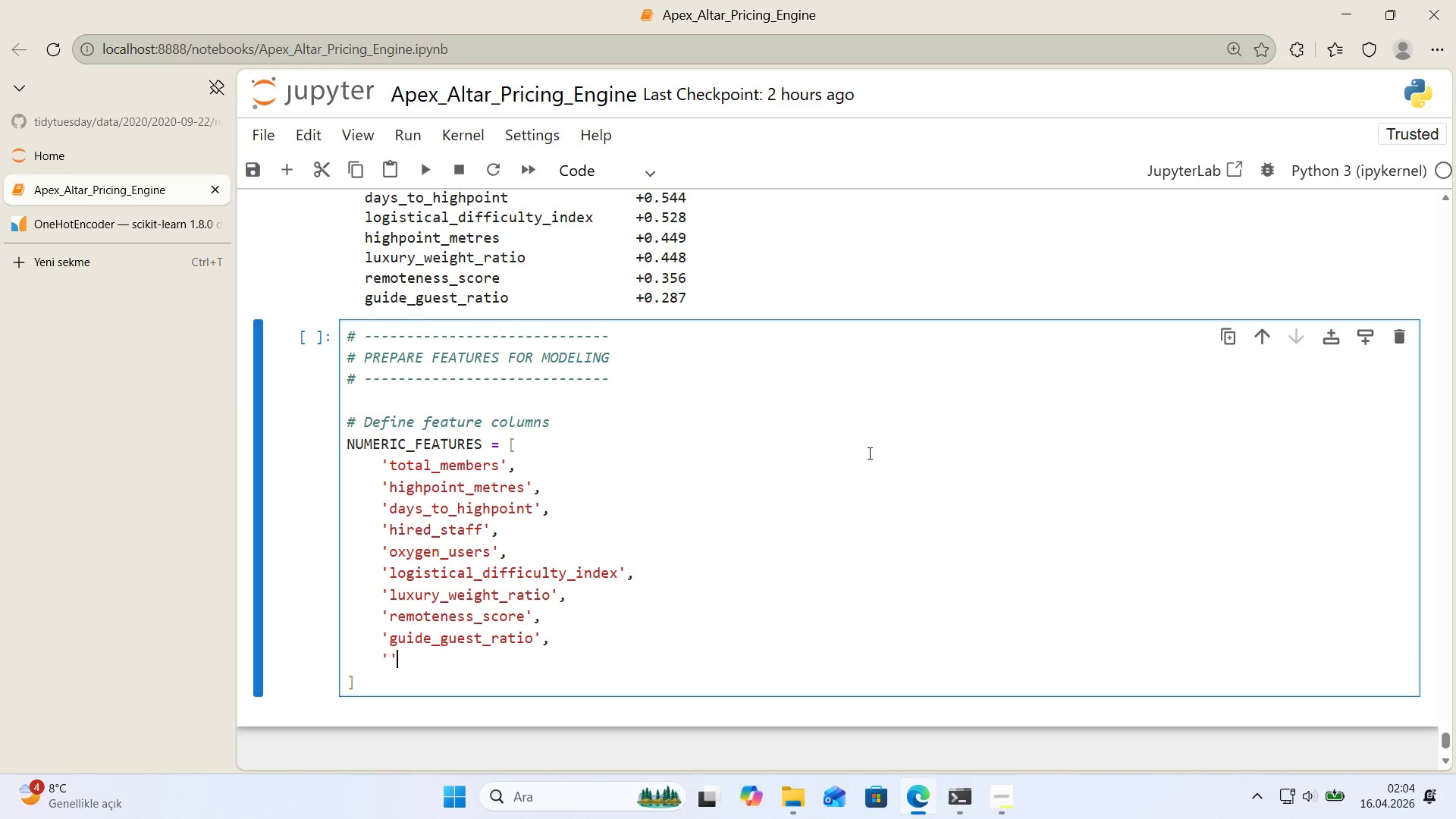 
key(ArrowLeft)
 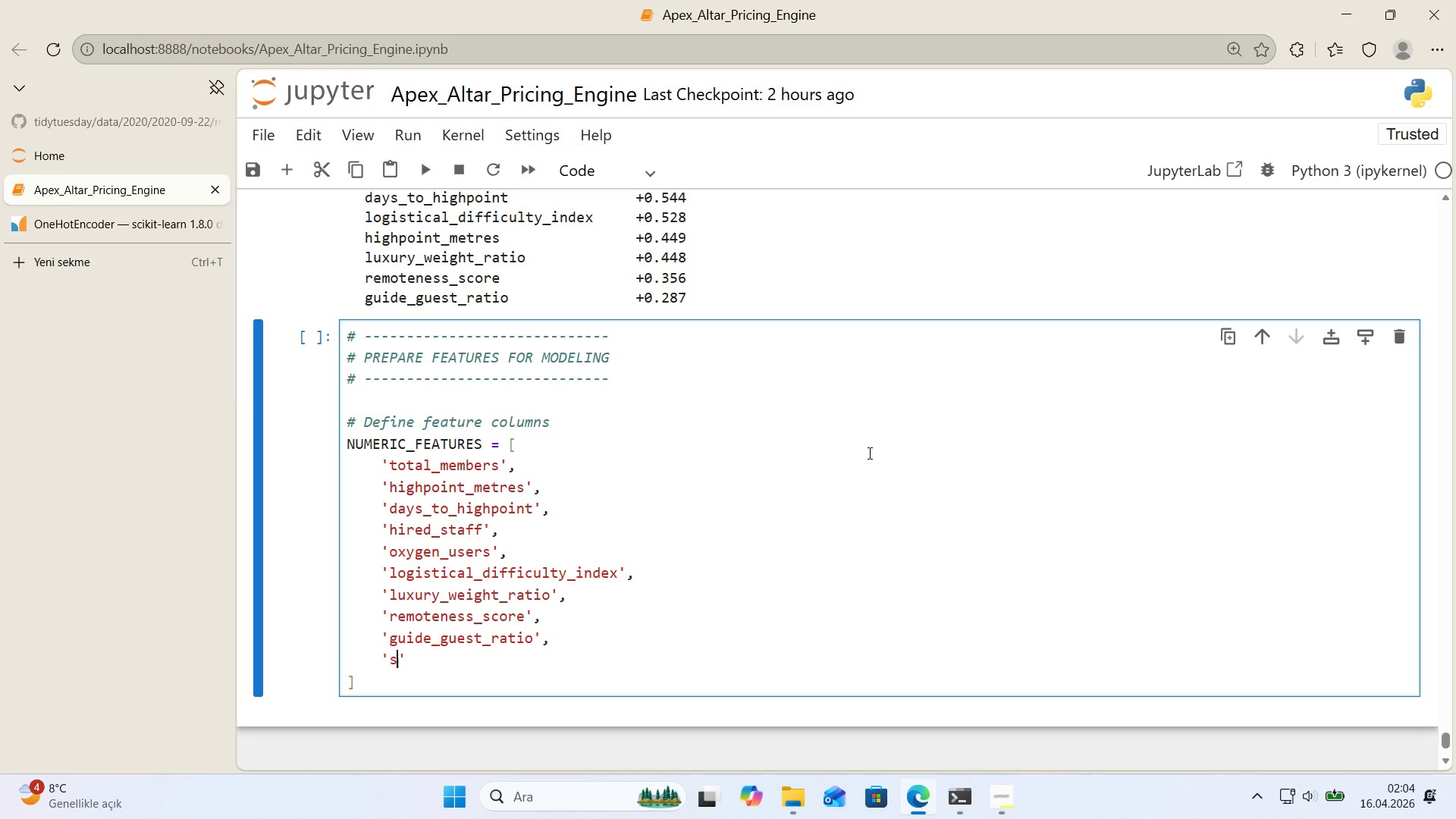 
type(season_encoded)
 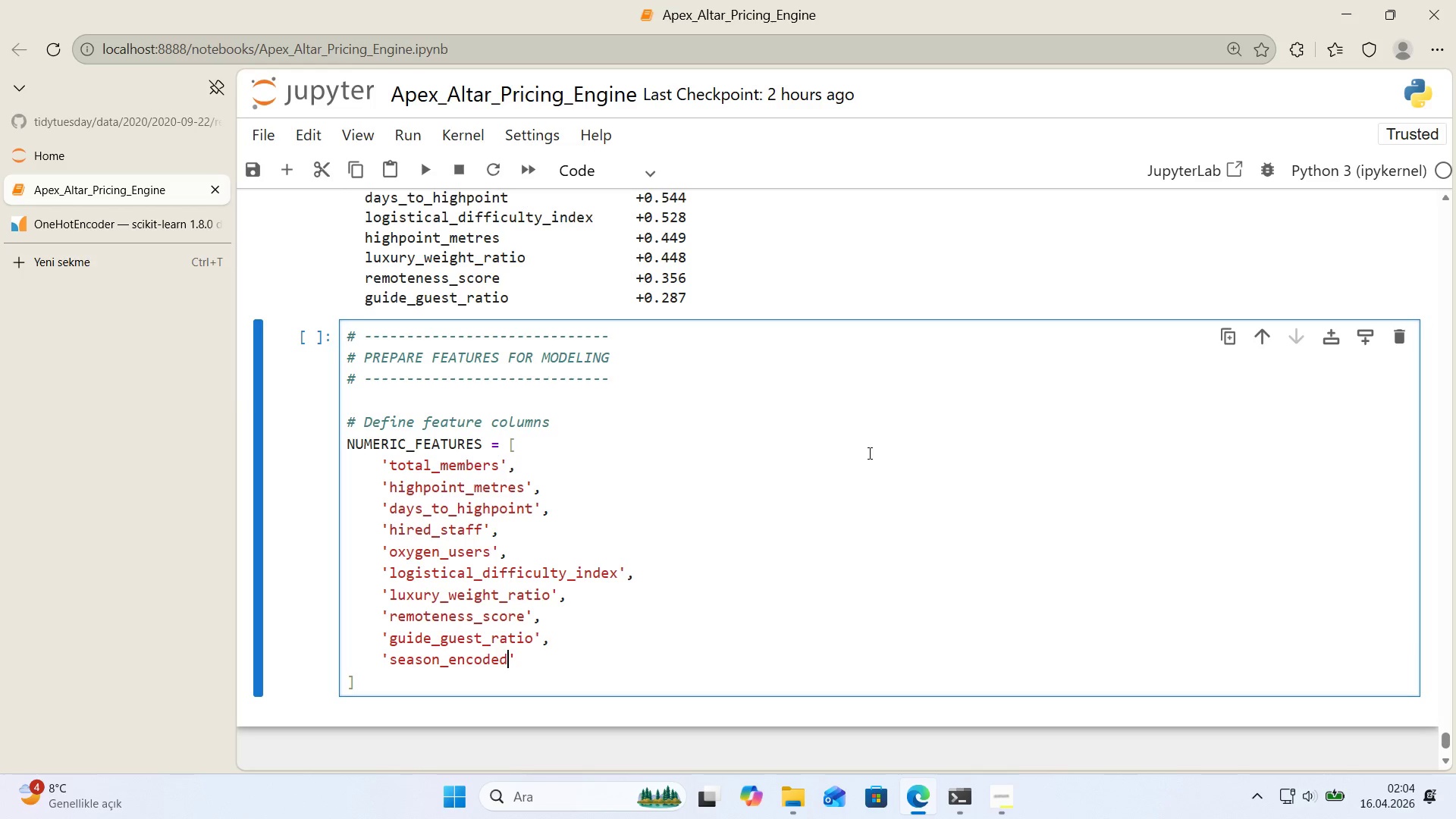 
key(ArrowDown)
 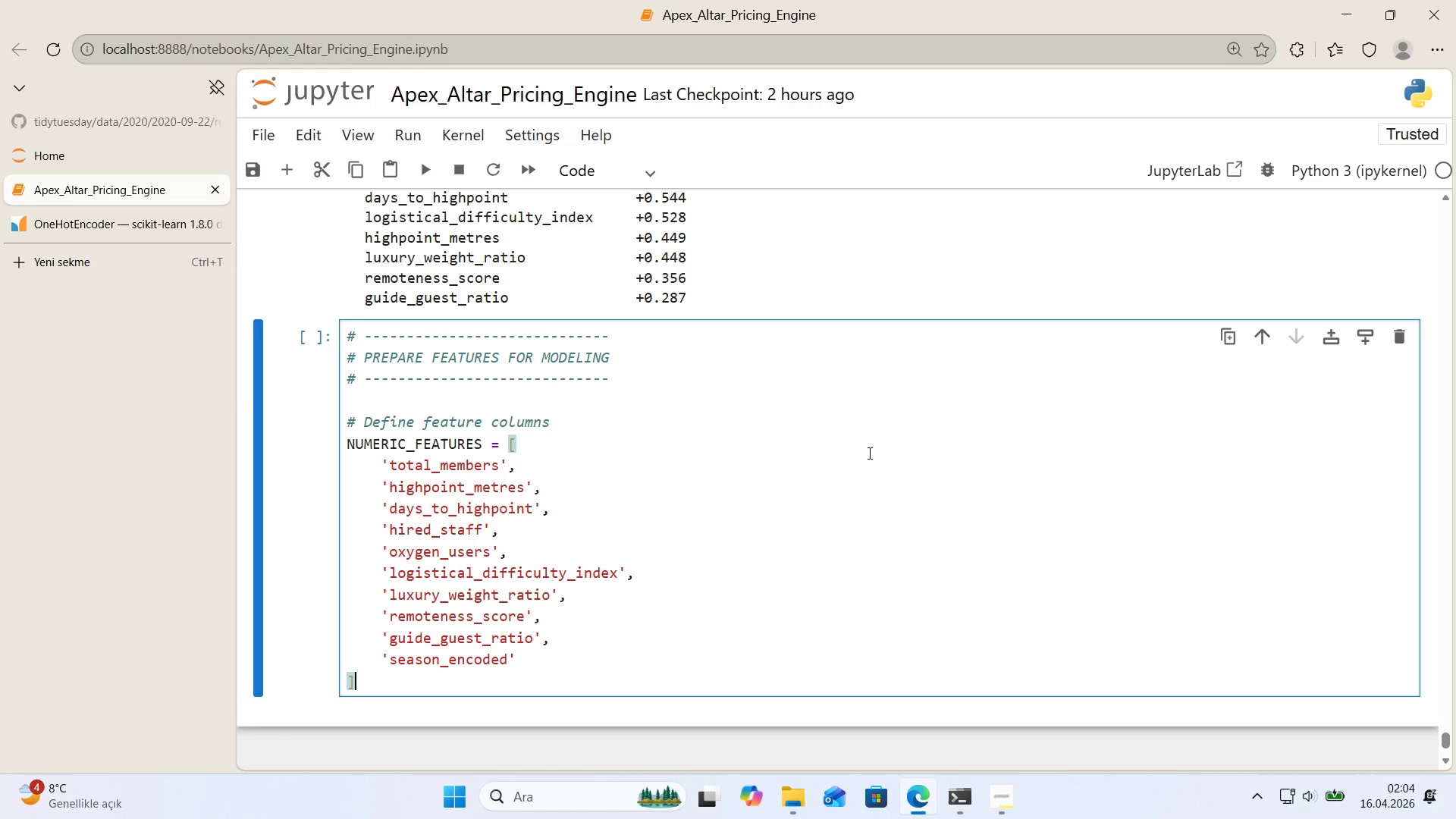 
key(Enter)
 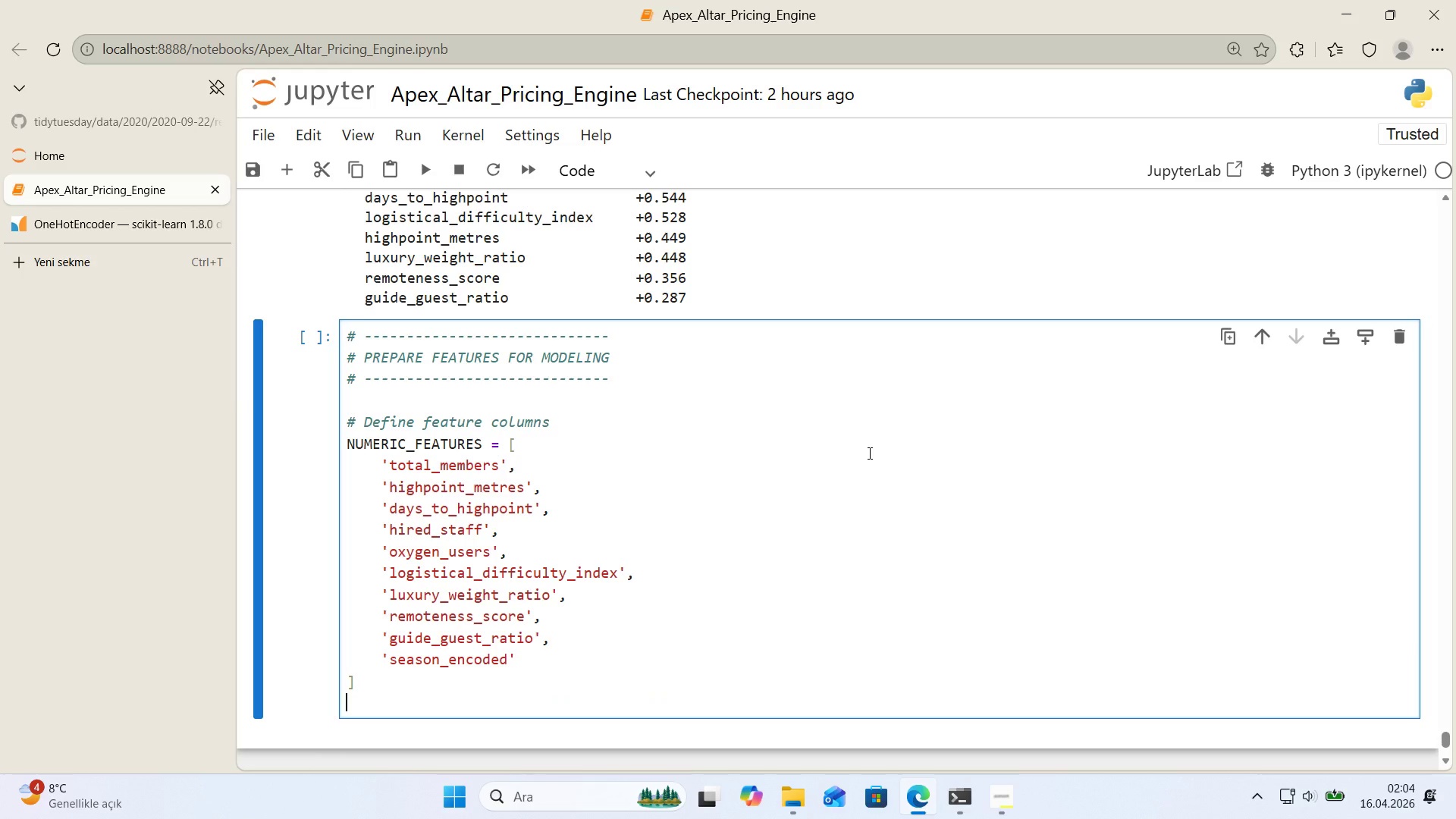 
key(Enter)
 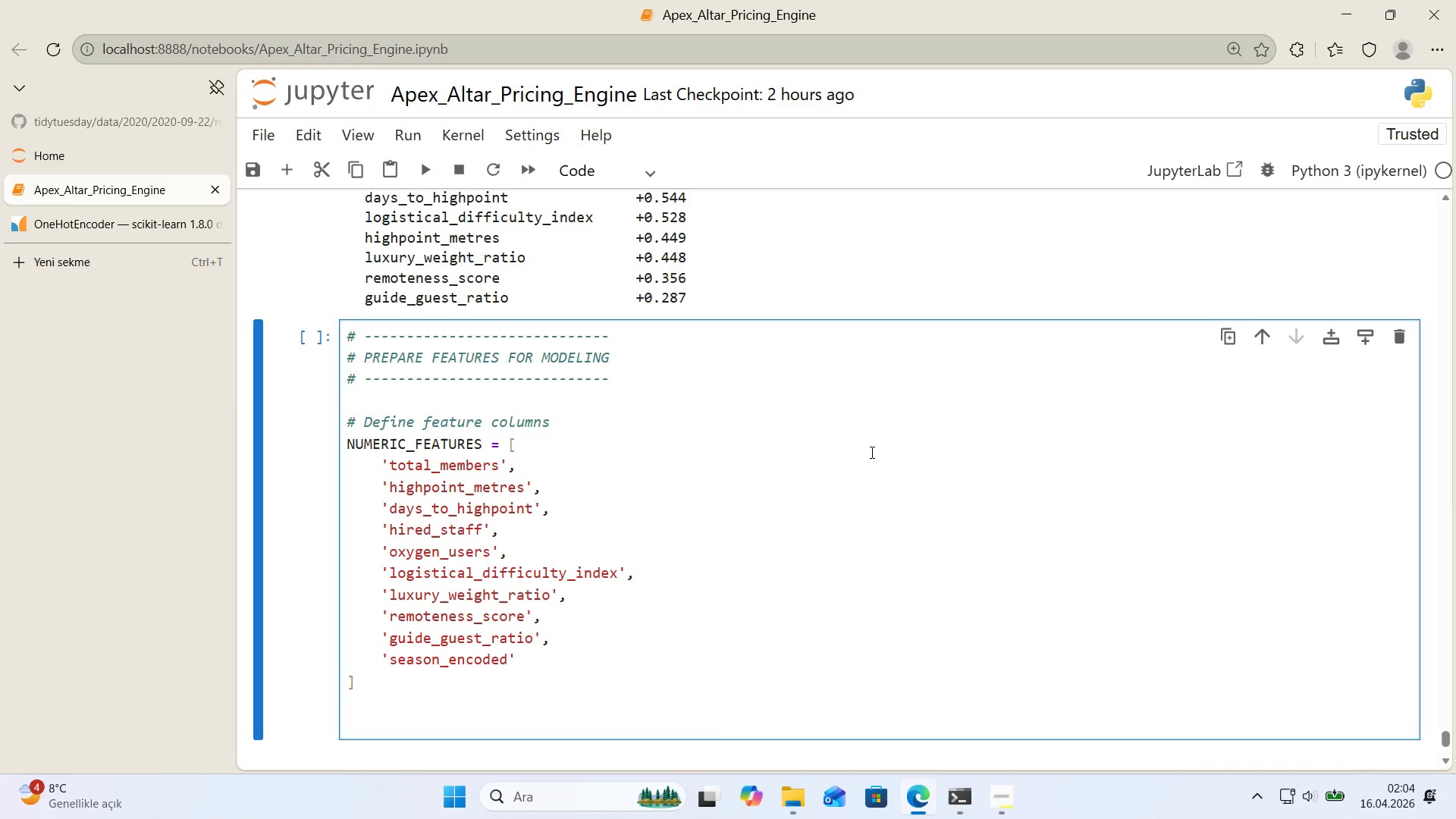 
scroll: coordinate [871, 452], scroll_direction: down, amount: 1.0
 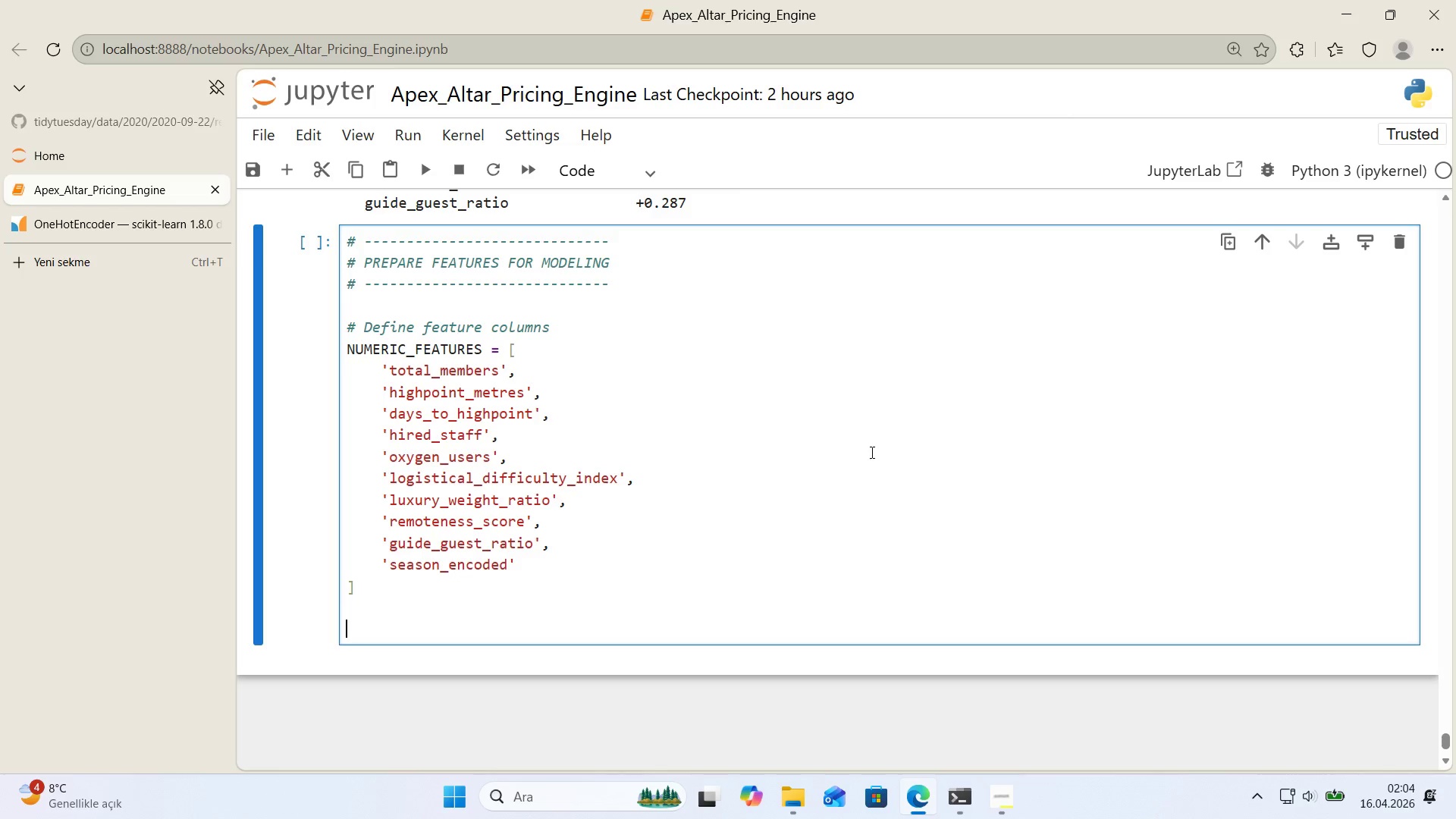 
type(CATEGORICAL_FEATURS ) )
 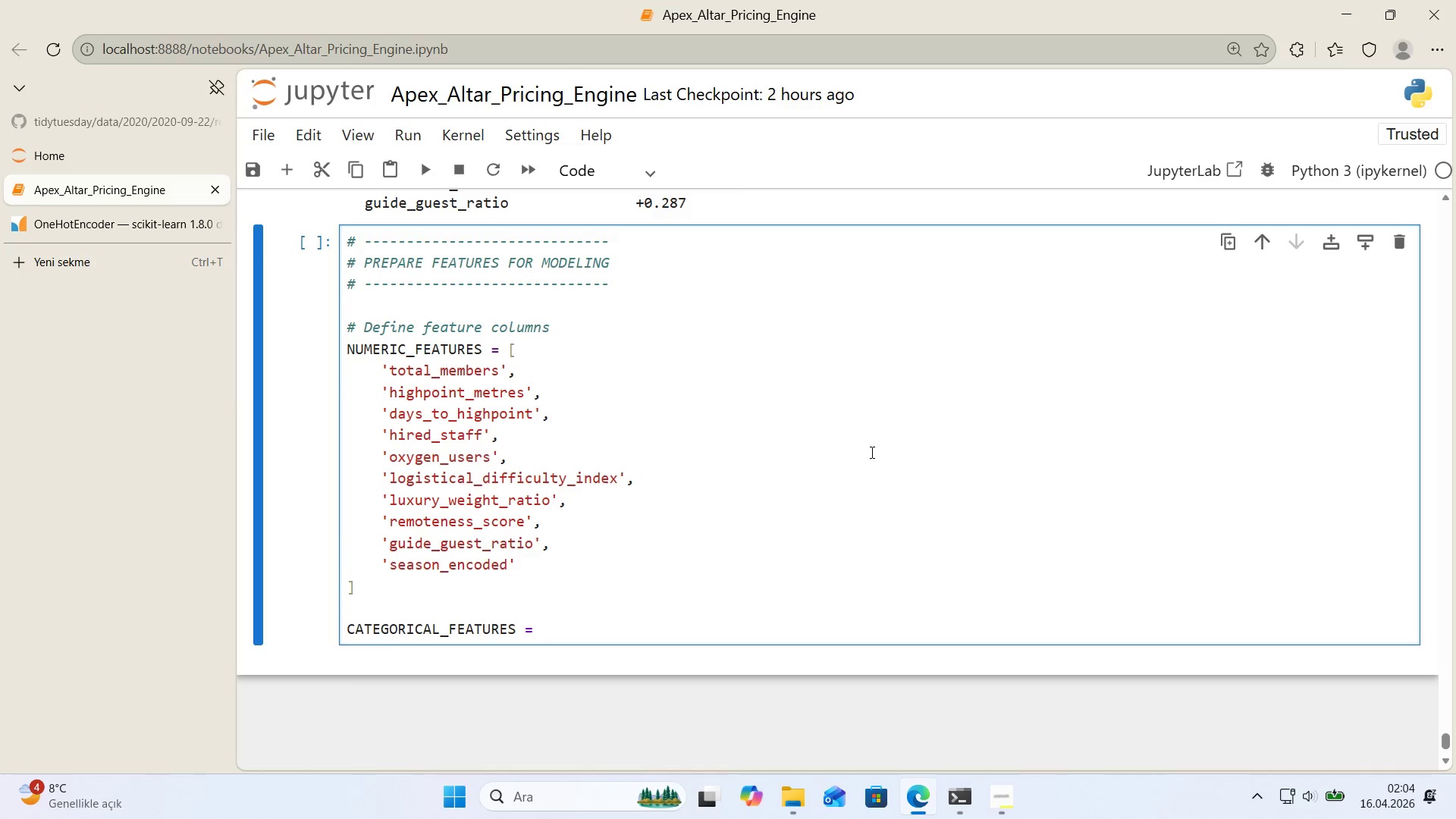 
key(Alt+Control+8)
 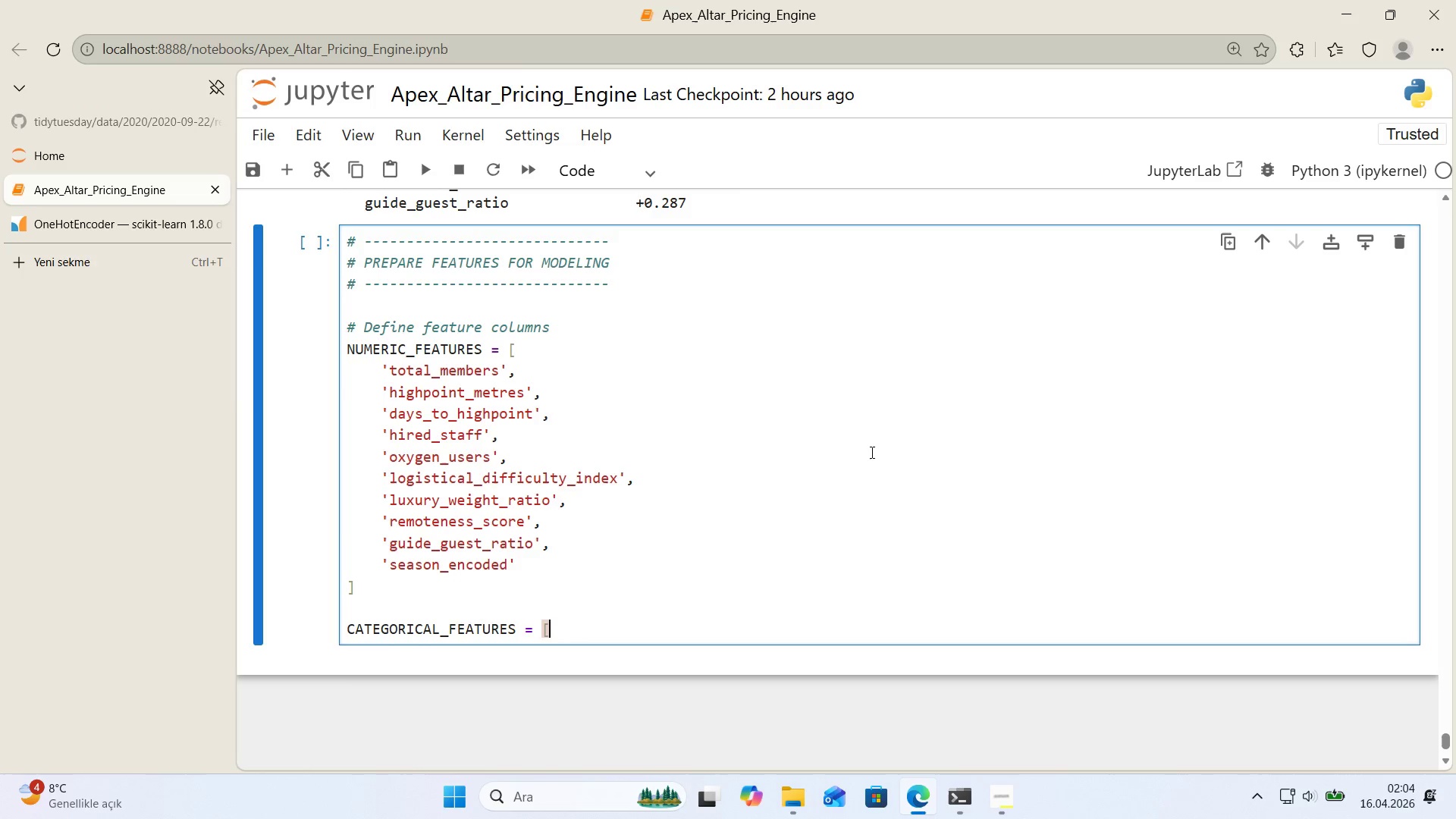 
key(Alt+Control+9)
 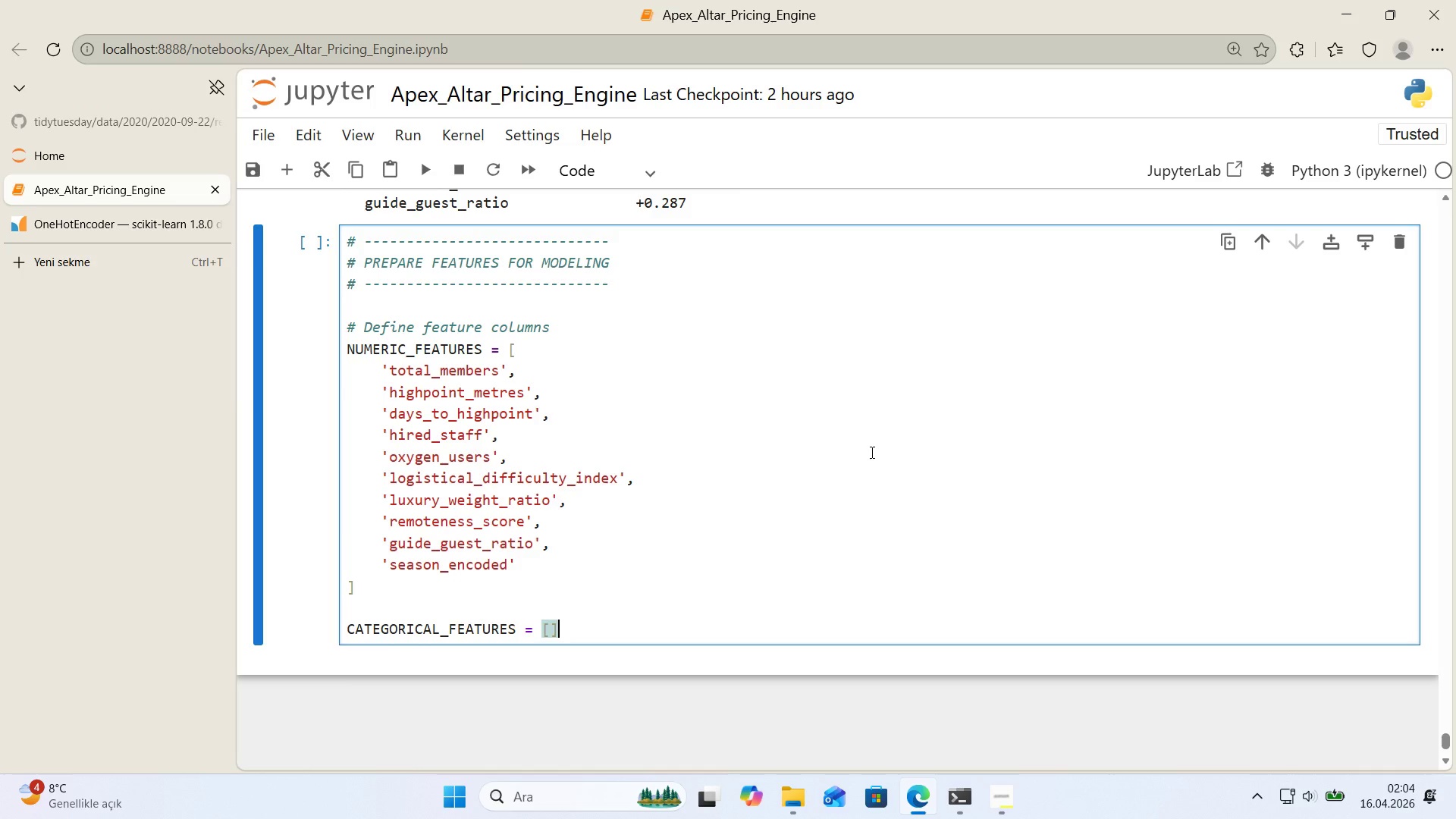 
key(ArrowLeft)
 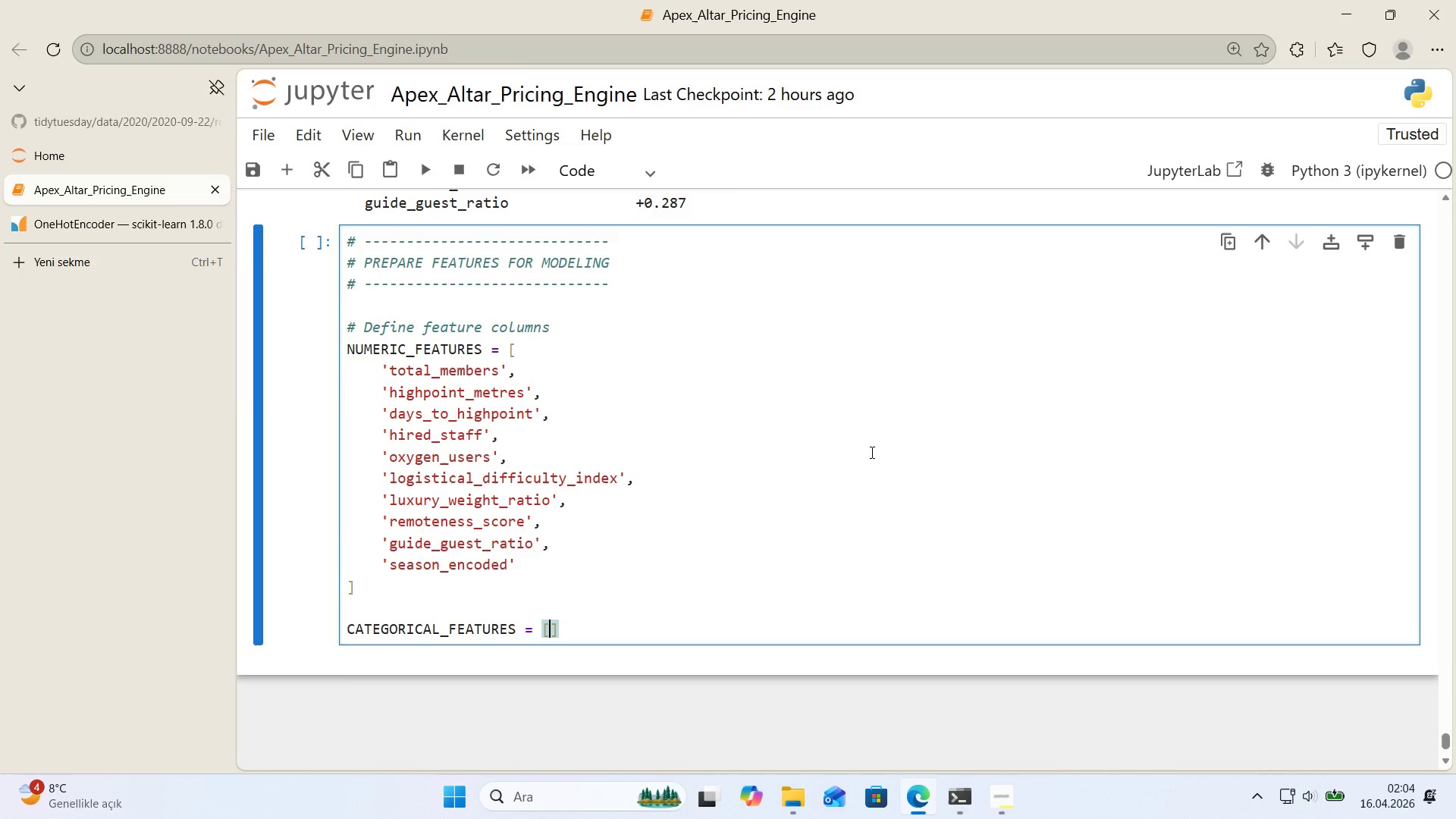 
type(@@)
 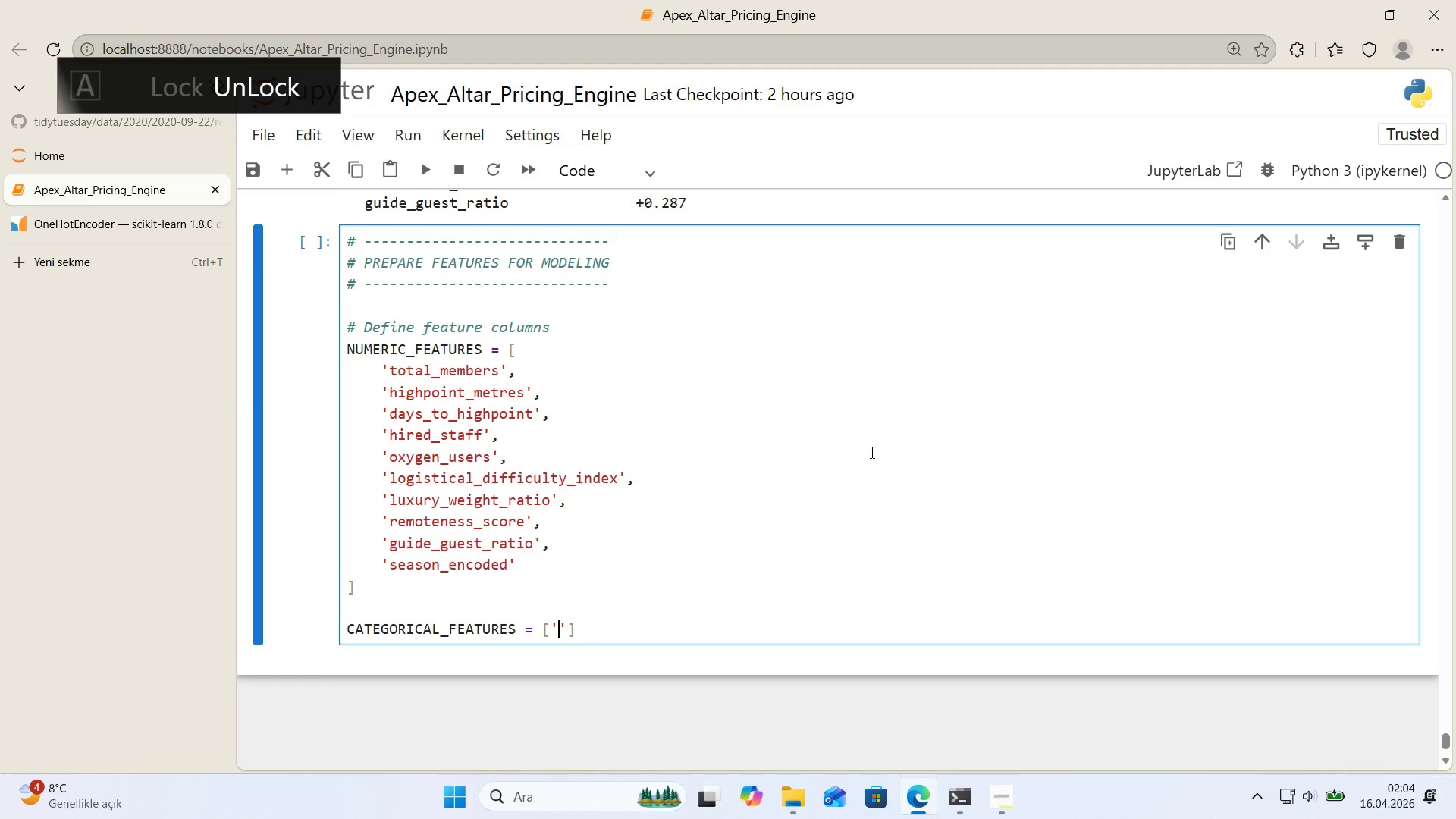 
 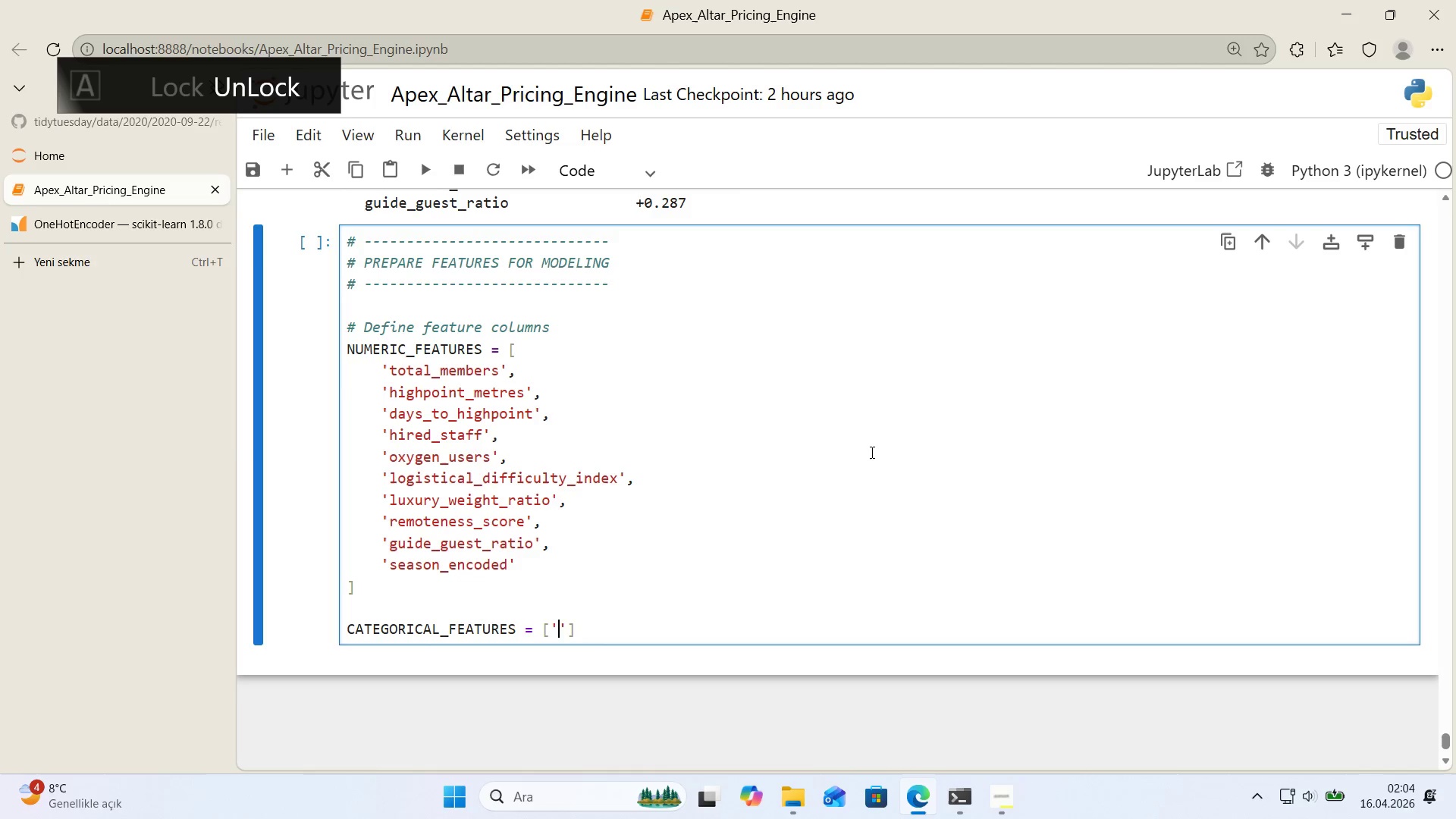 
key(ArrowLeft)
 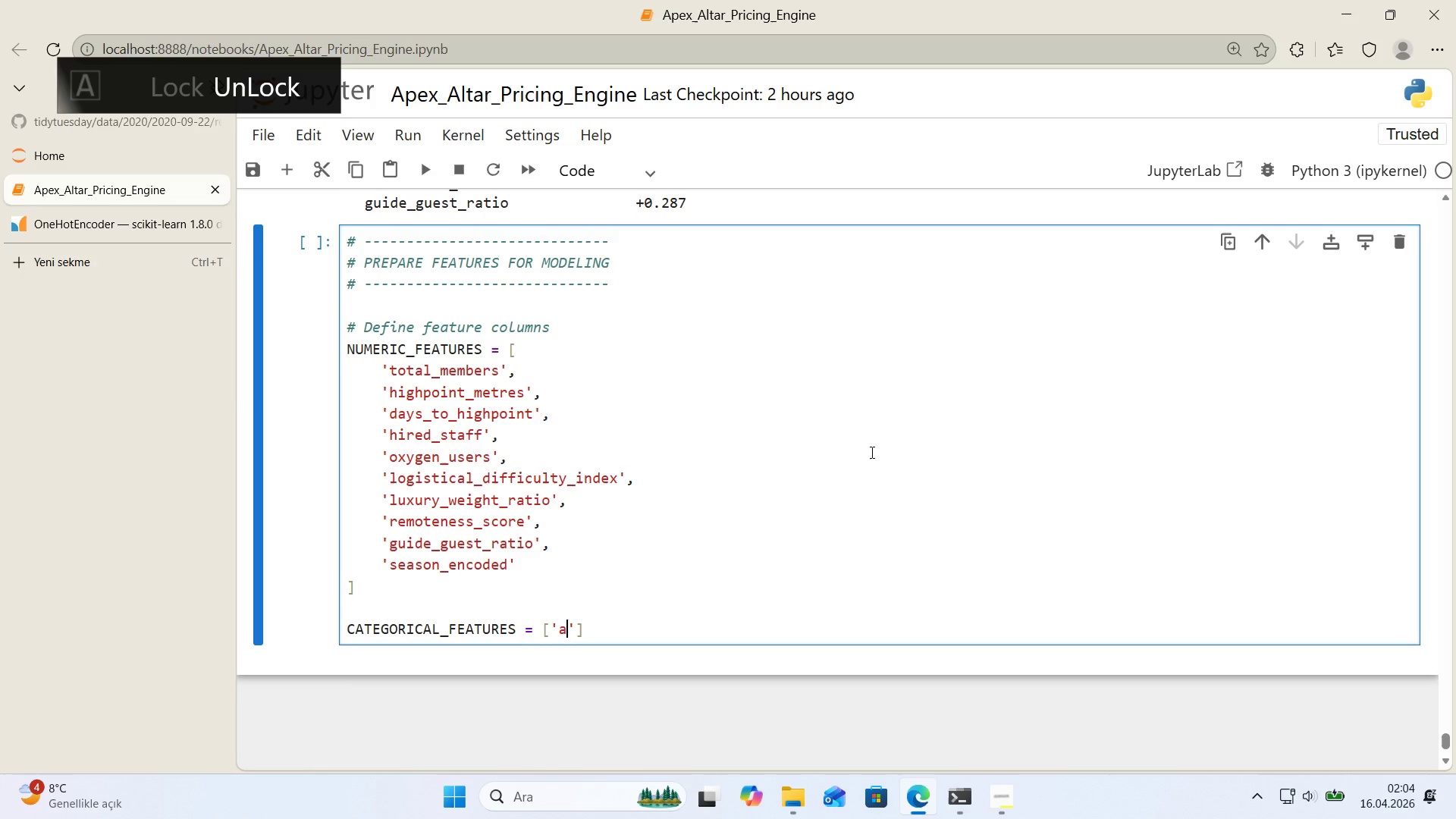 
type(alt'tuded)
key(Backspace)
type(_t'er)
 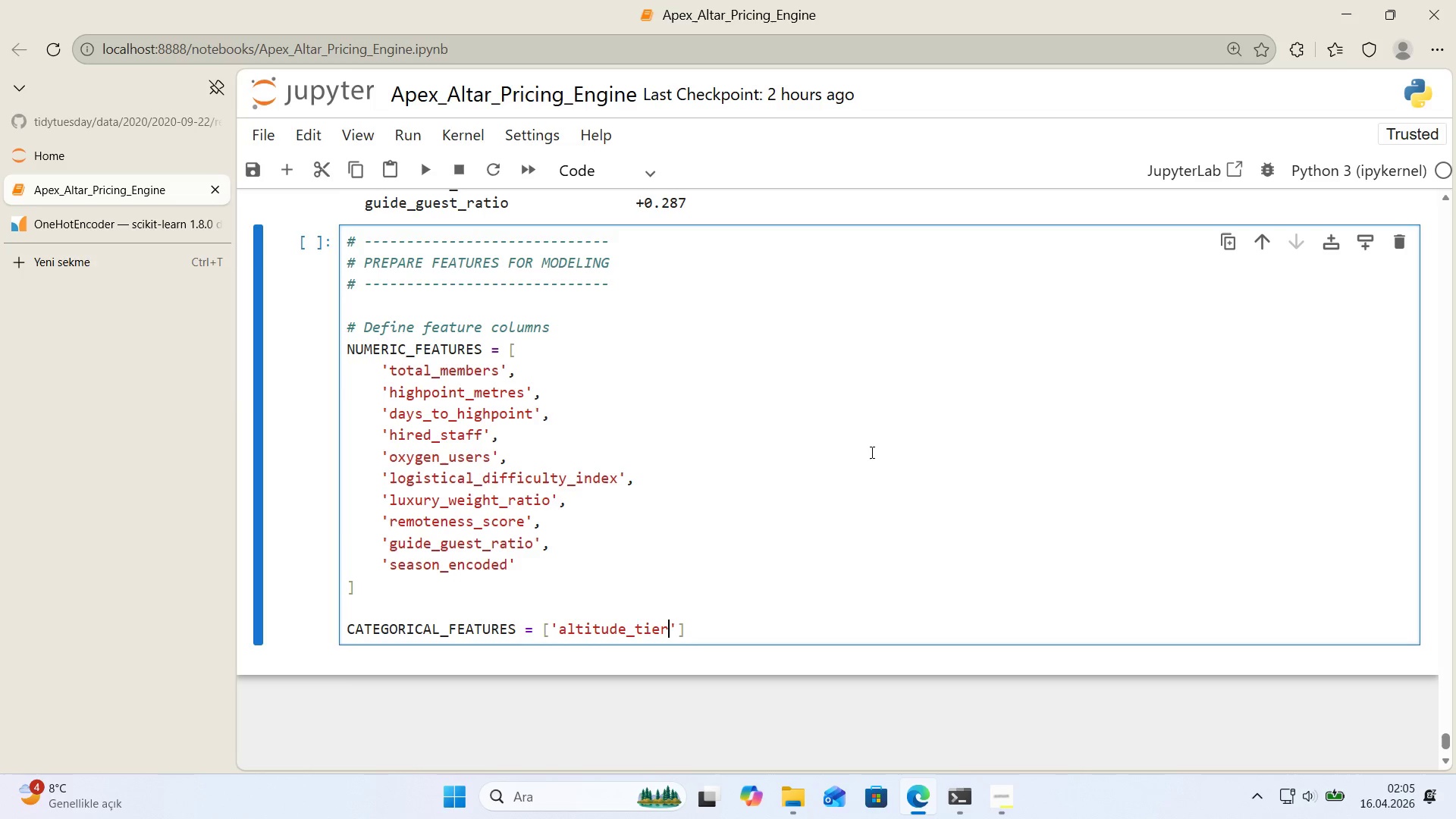 
key(ArrowRight)
 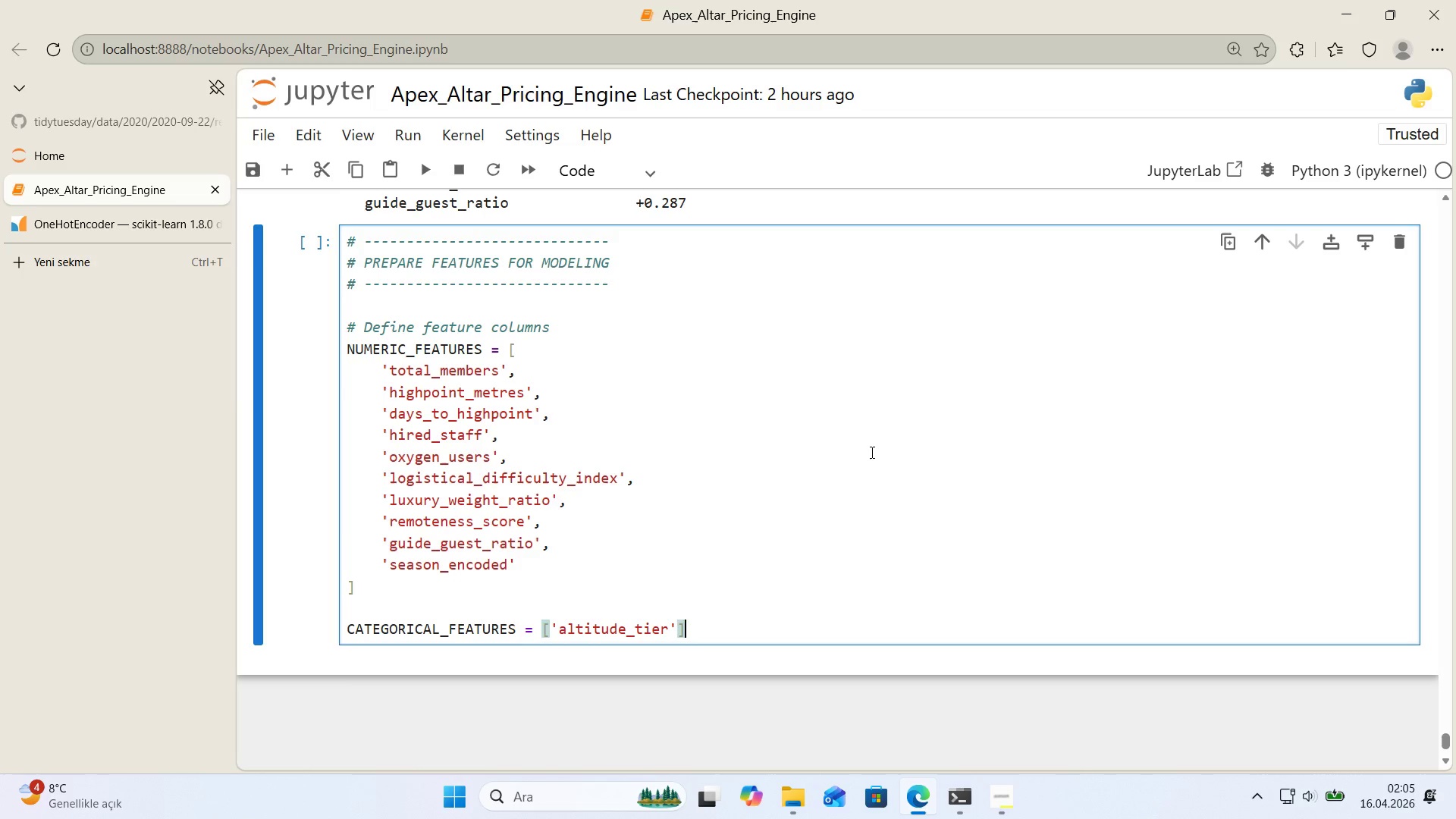 
key(ArrowRight)
 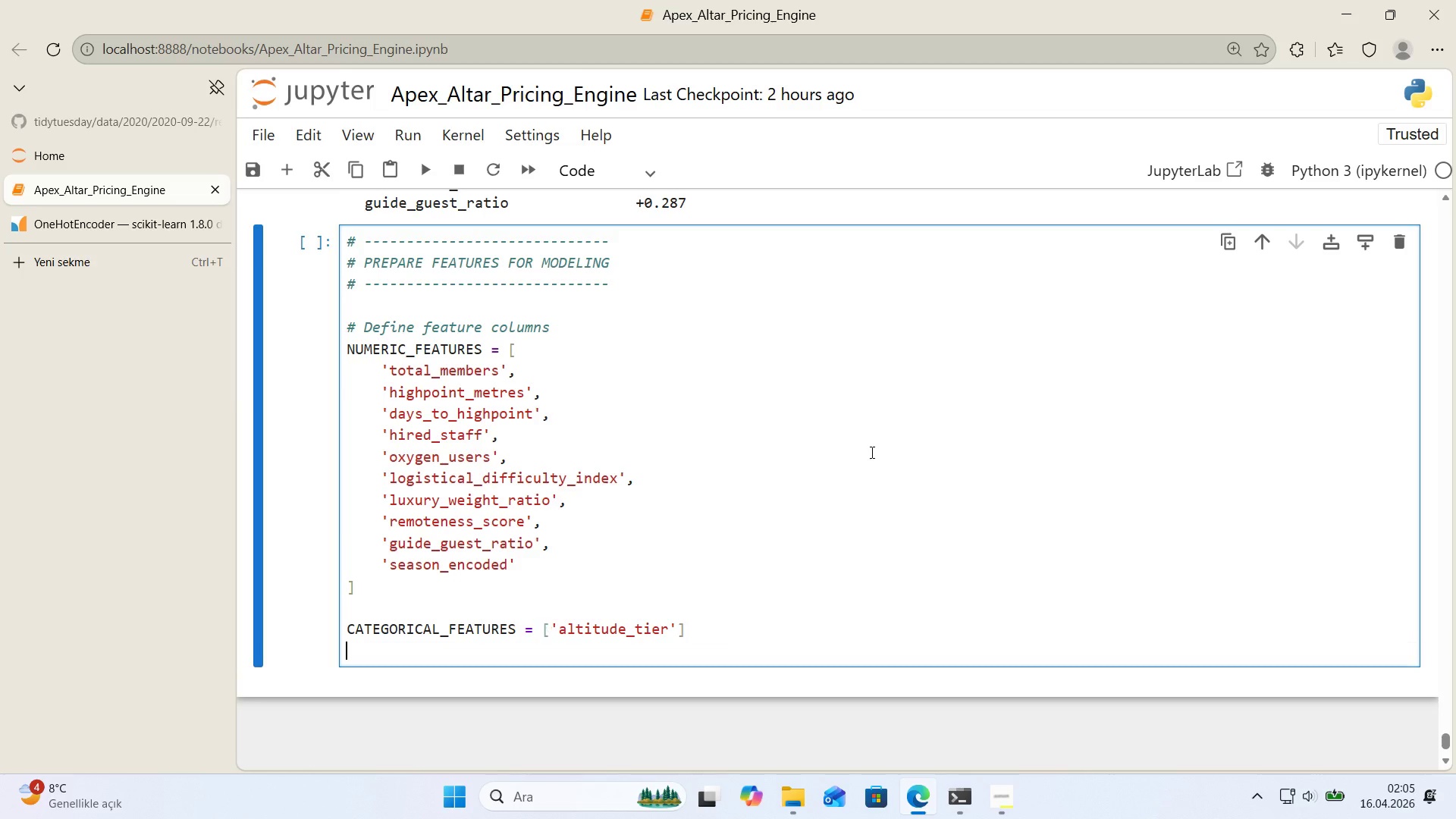 
key(Enter)
 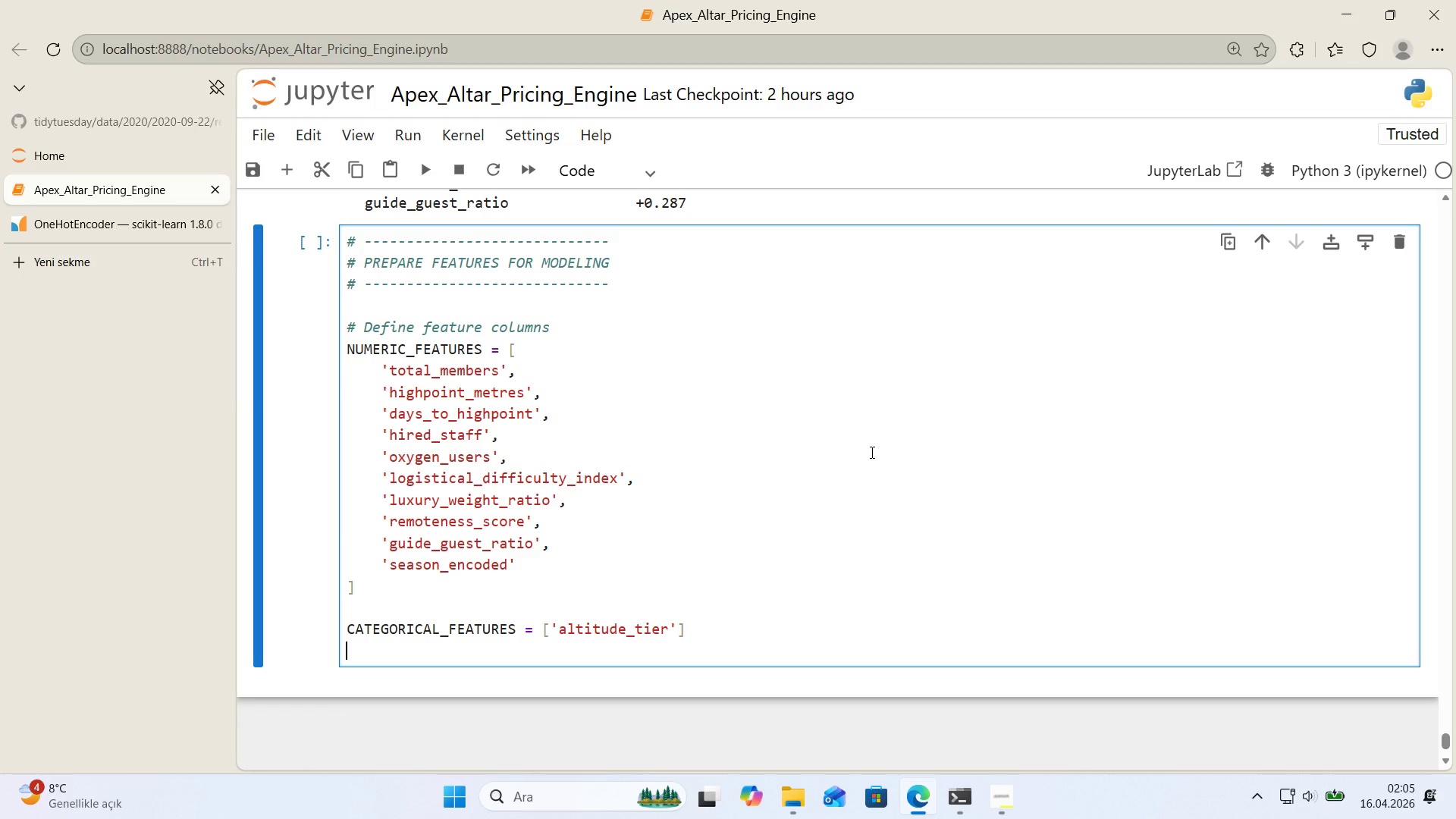 
key(Enter)
 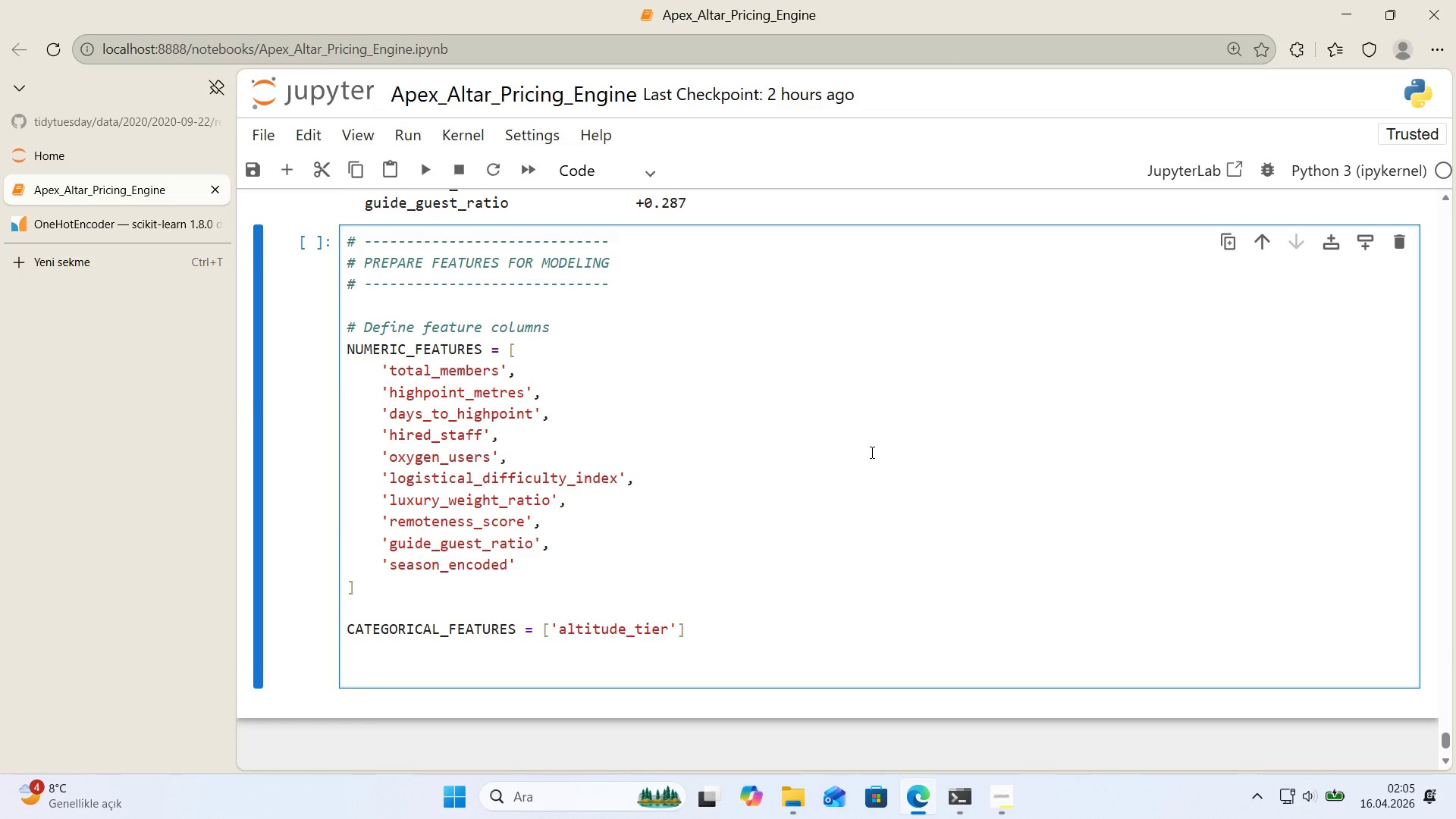 
key(Alt+Control+AltRight)
 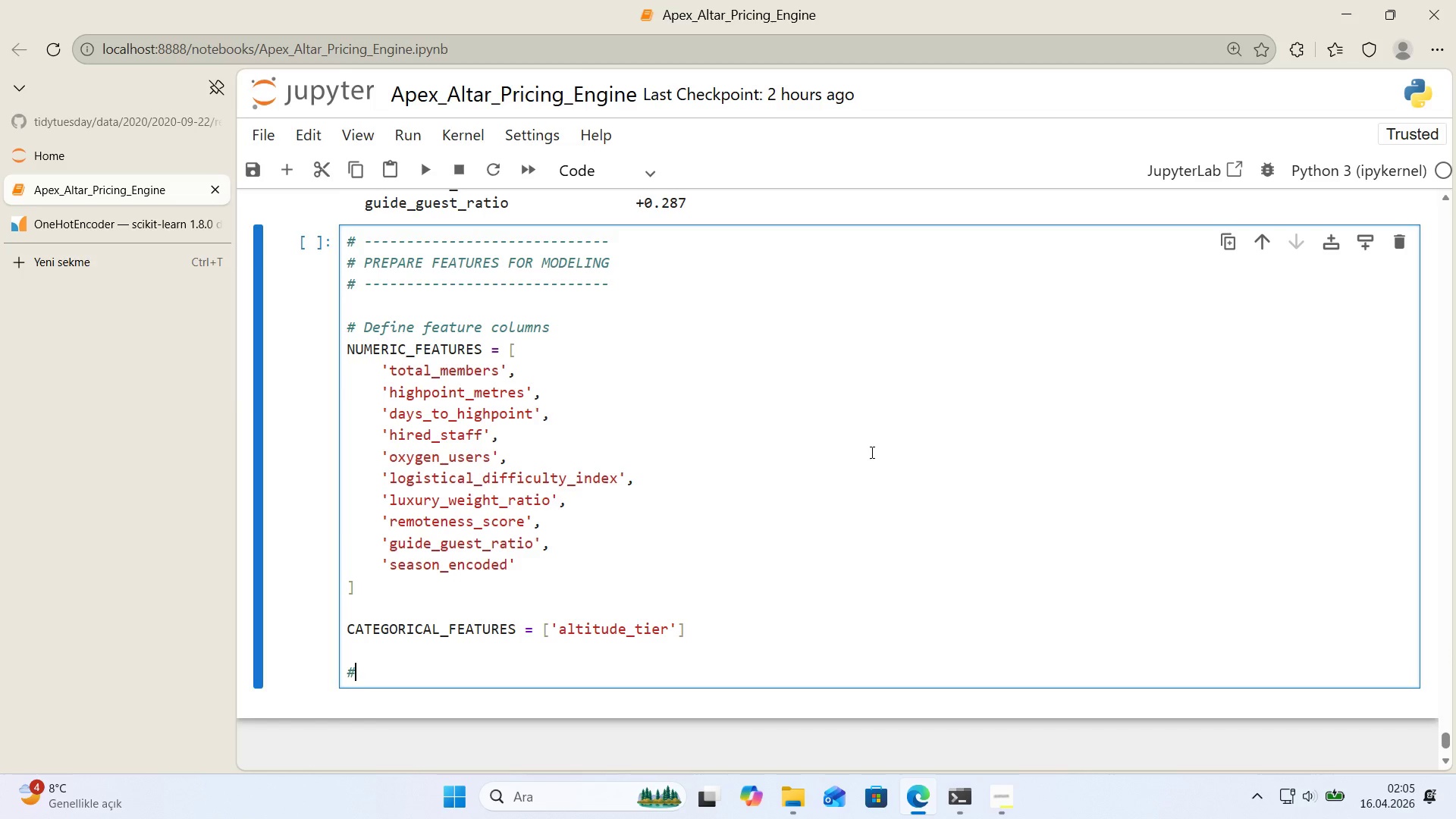 
key(Control+ControlLeft)
 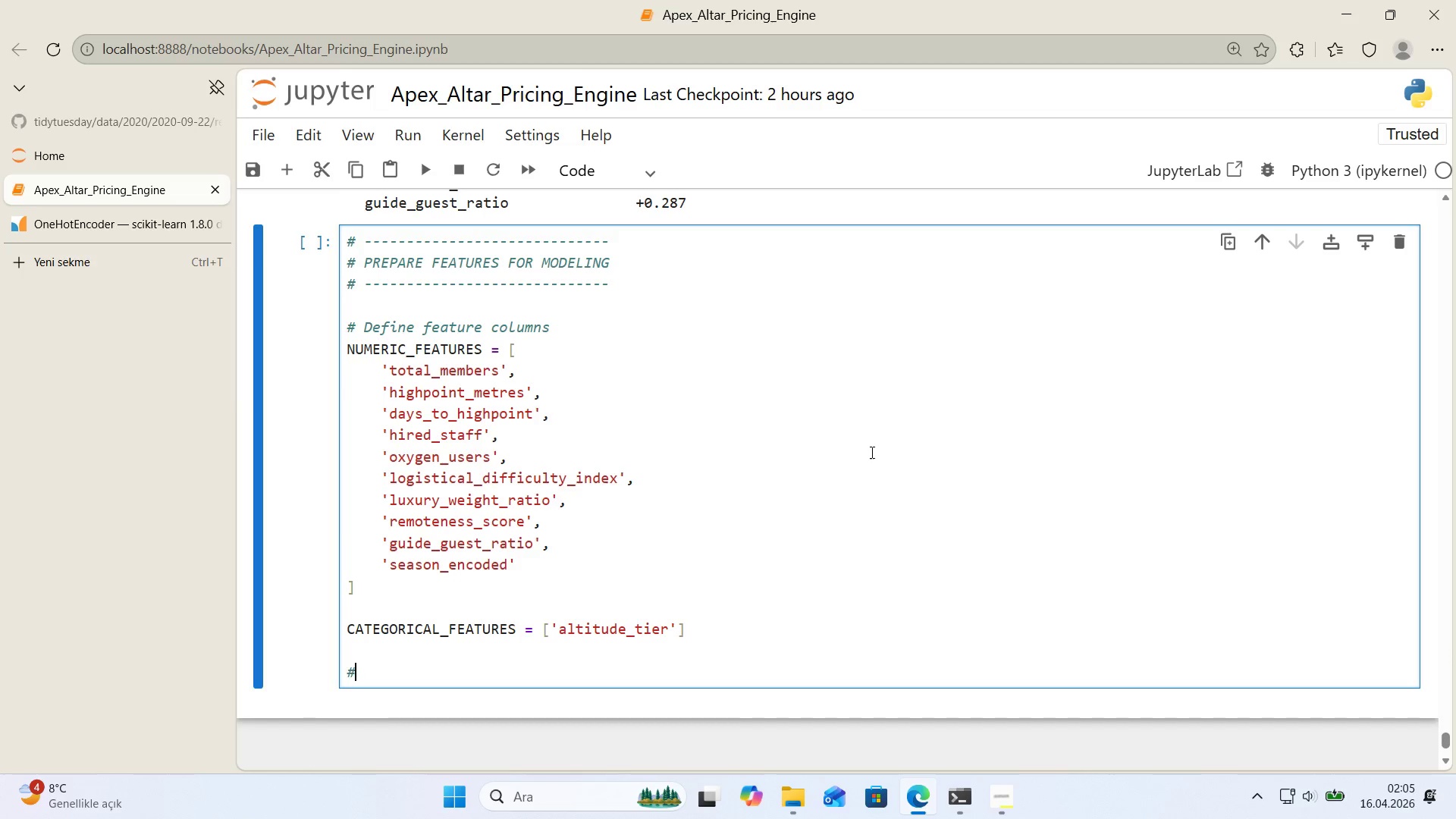 
key(Alt+Control+3)
 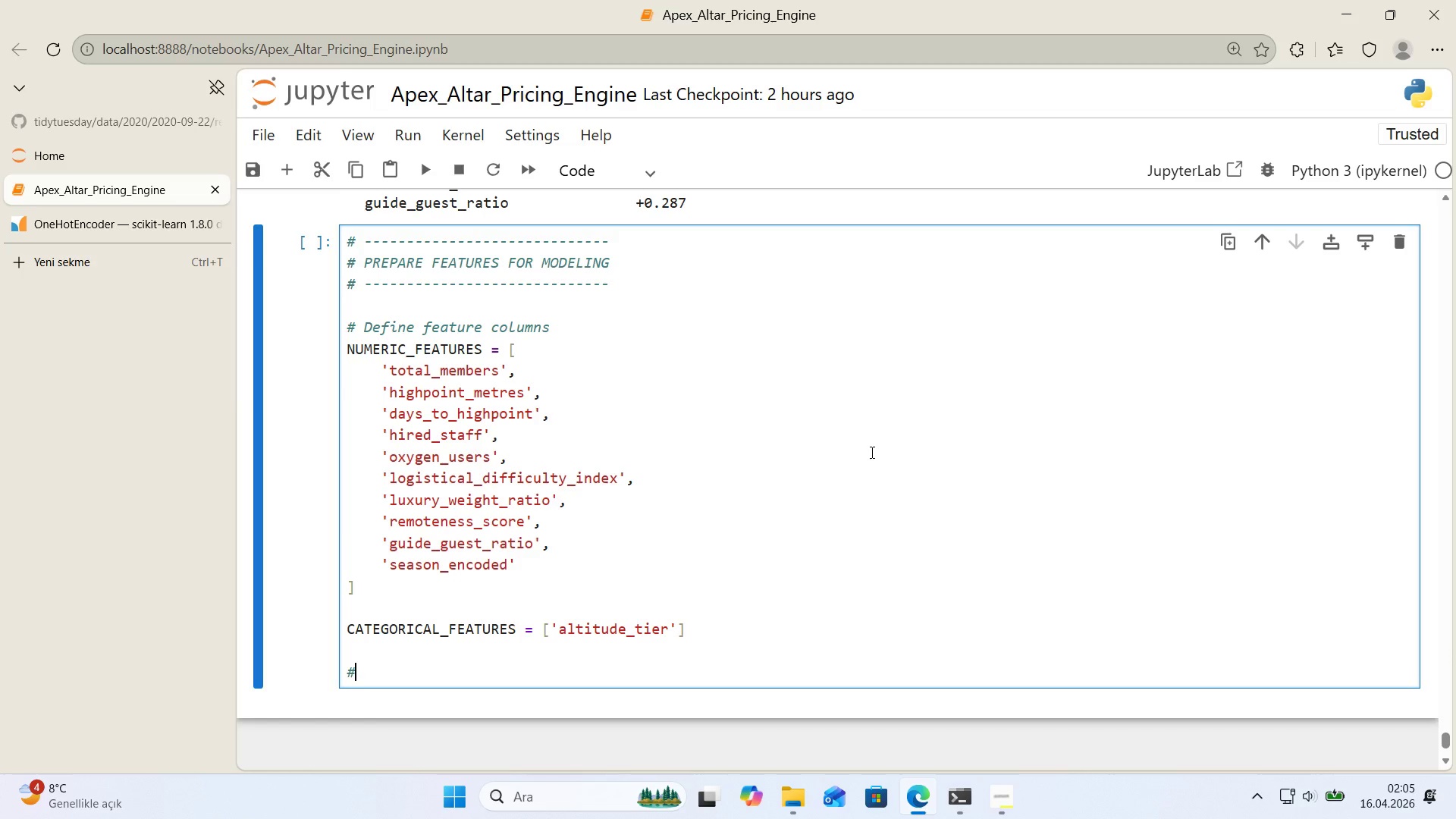 
type( One hot)
key(Backspace)
key(Backspace)
key(Backspace)
key(Backspace)
type(-hot)
 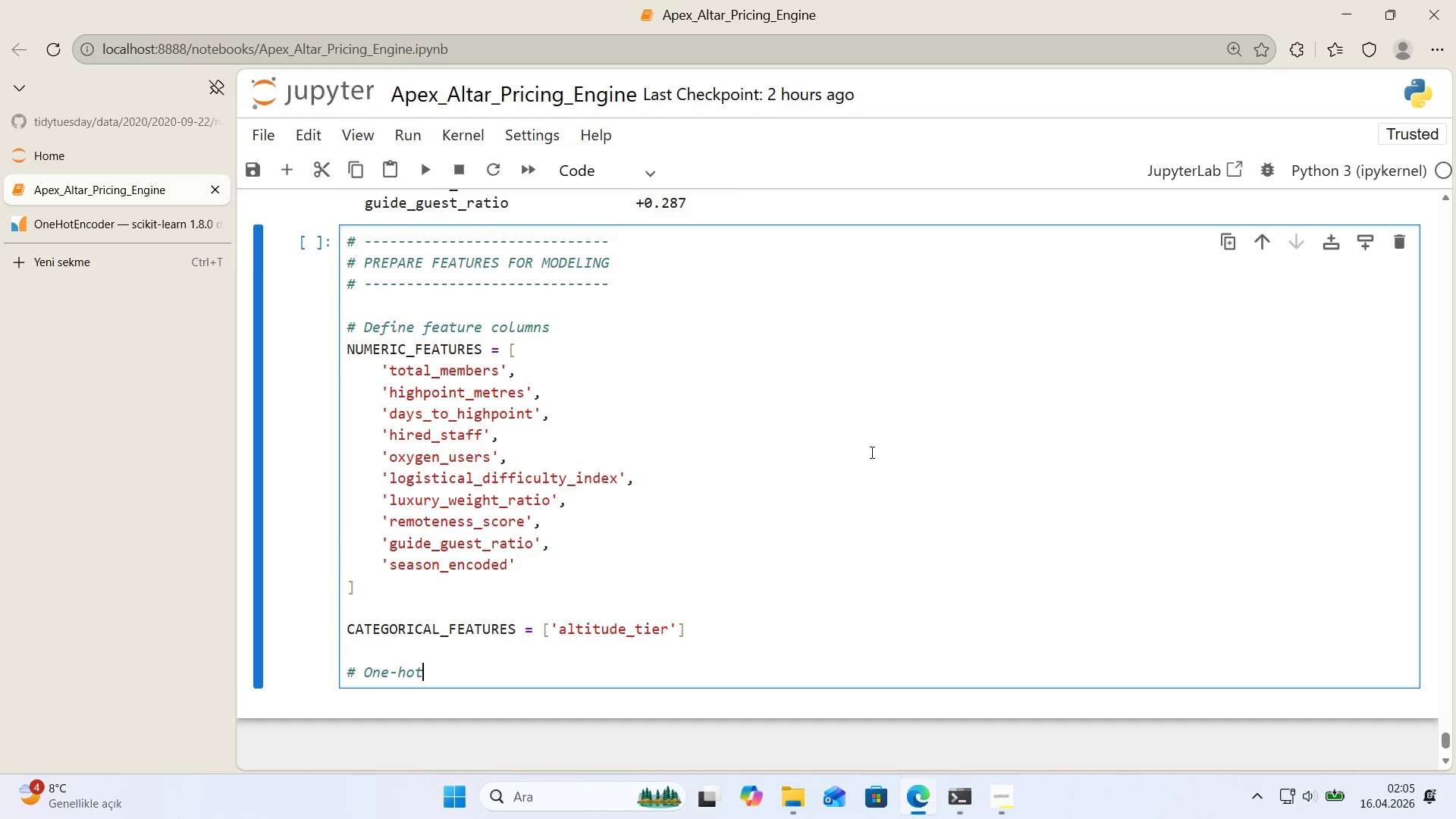 
type( encode categor'cal featue)
key(Backspace)
type(res)
 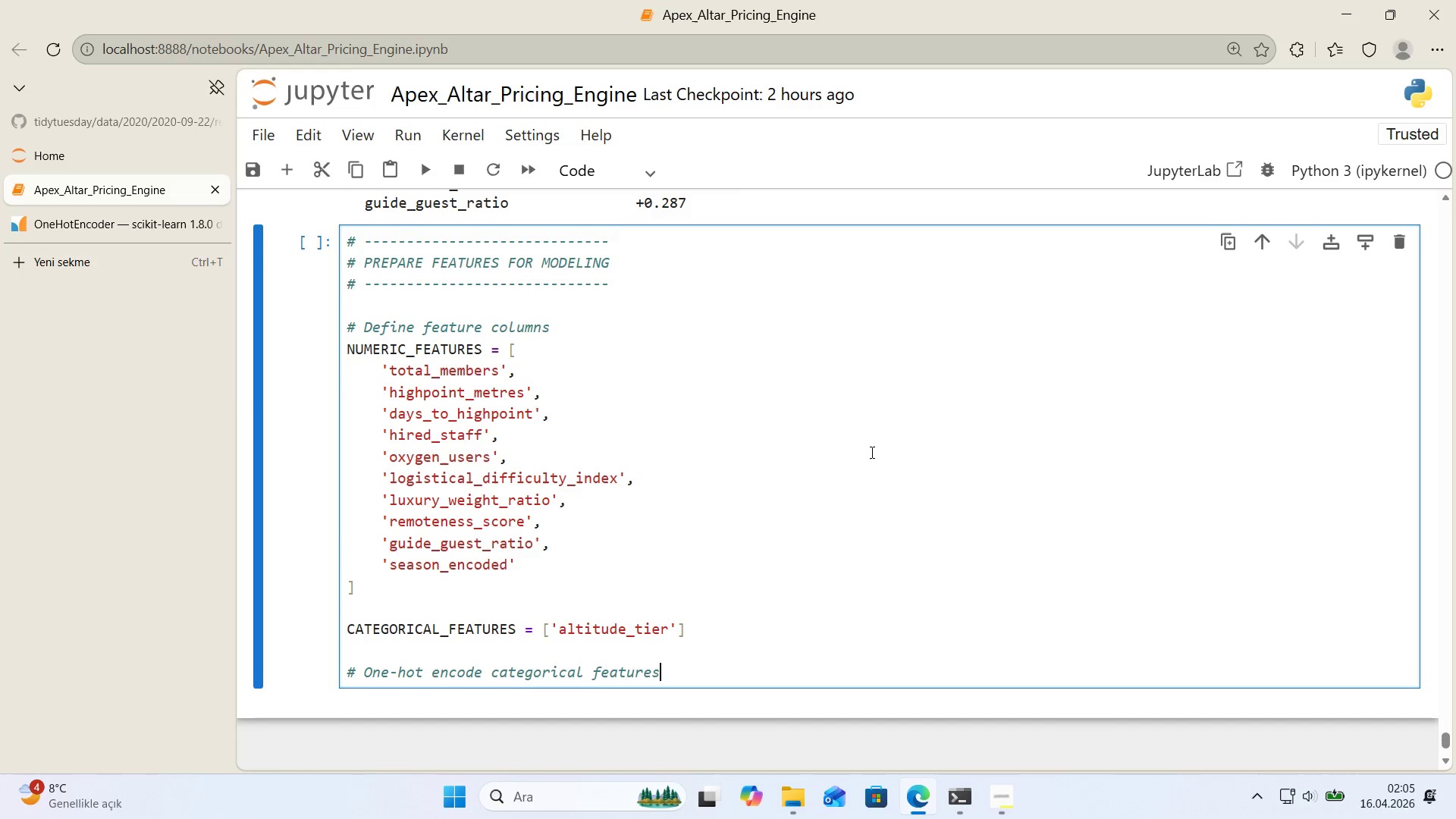 
key(Enter)
 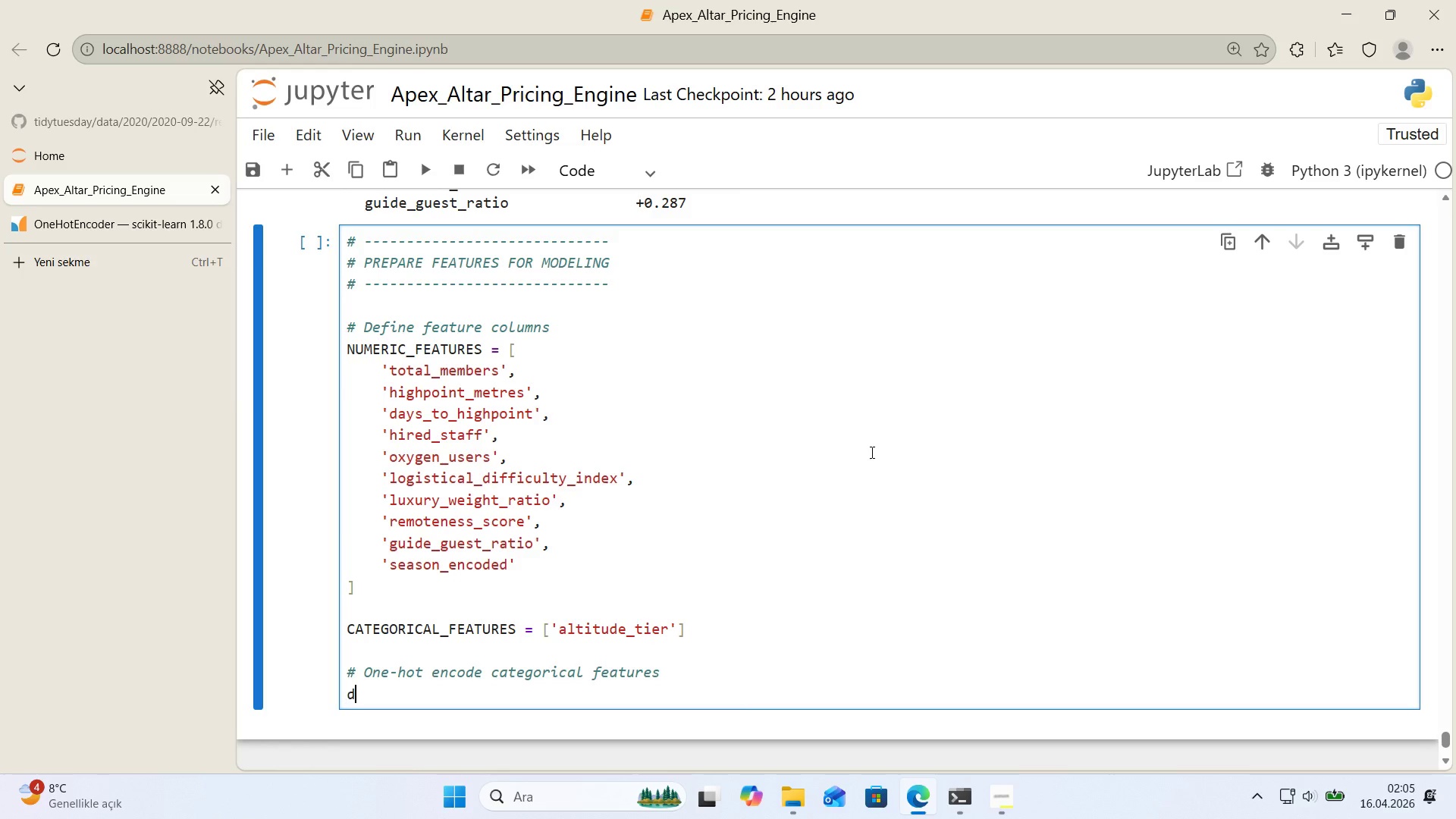 
type(df_encoded ) pd.get_dumm'es*()
 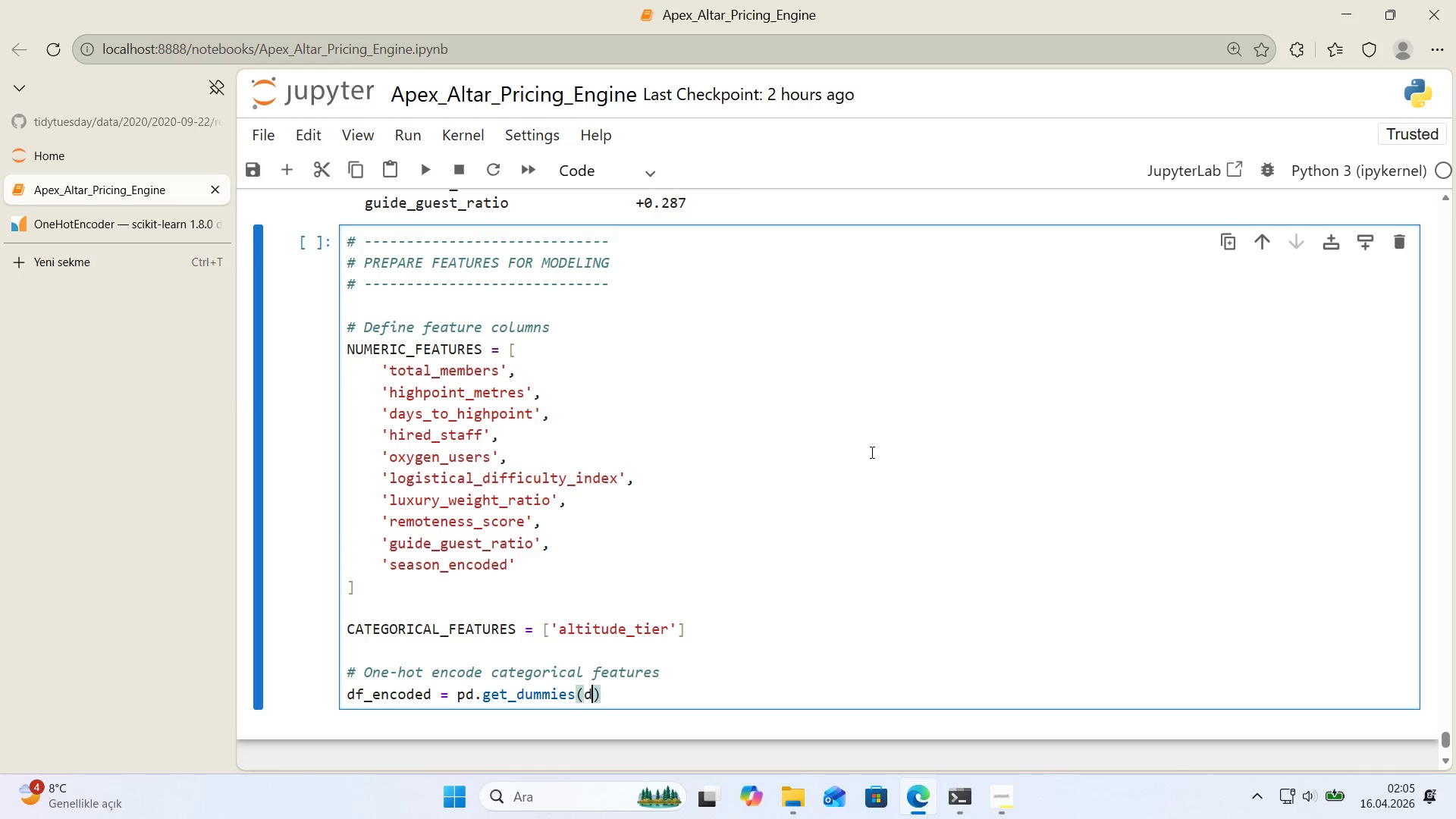 
 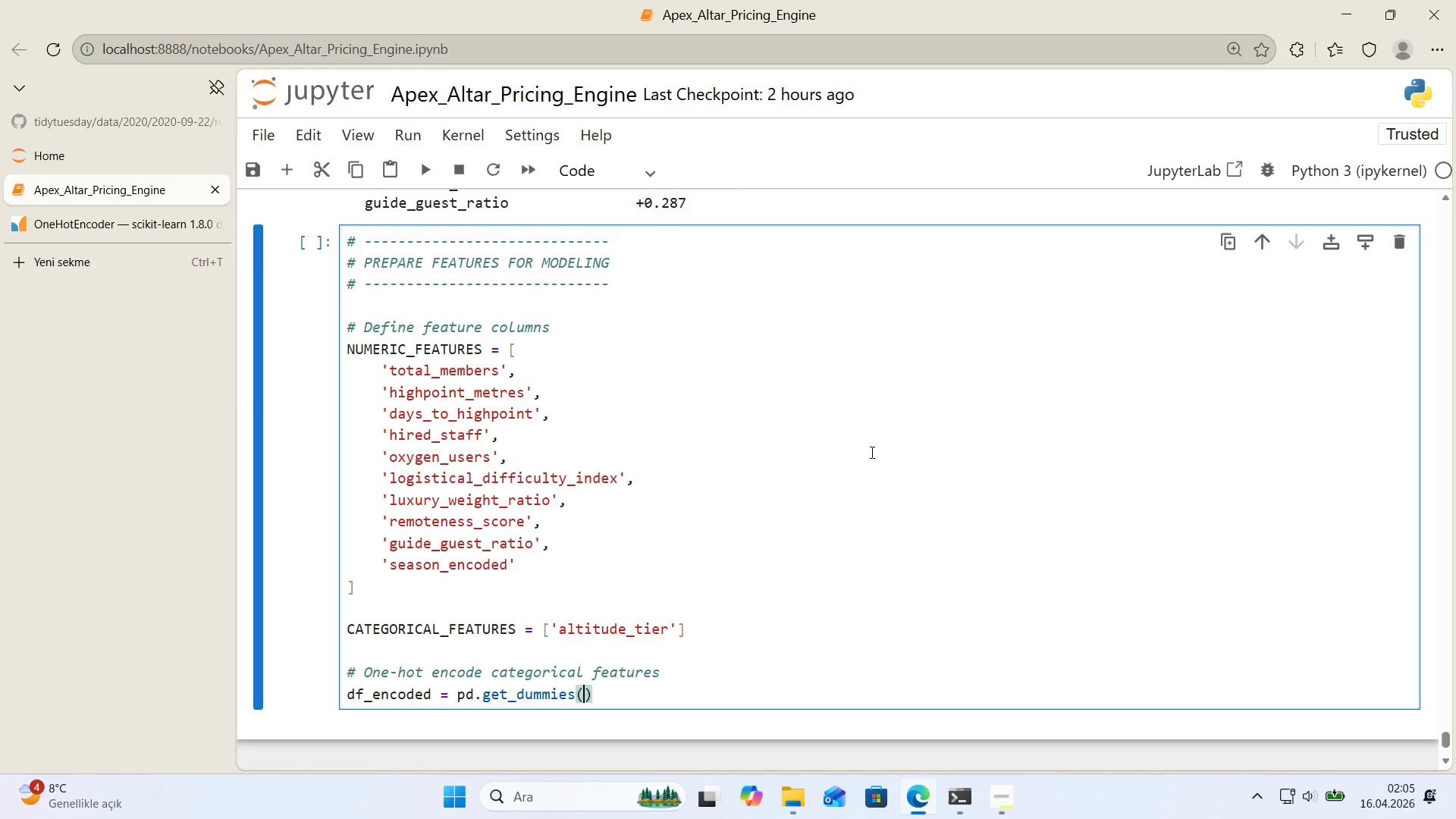 
key(ArrowLeft)
 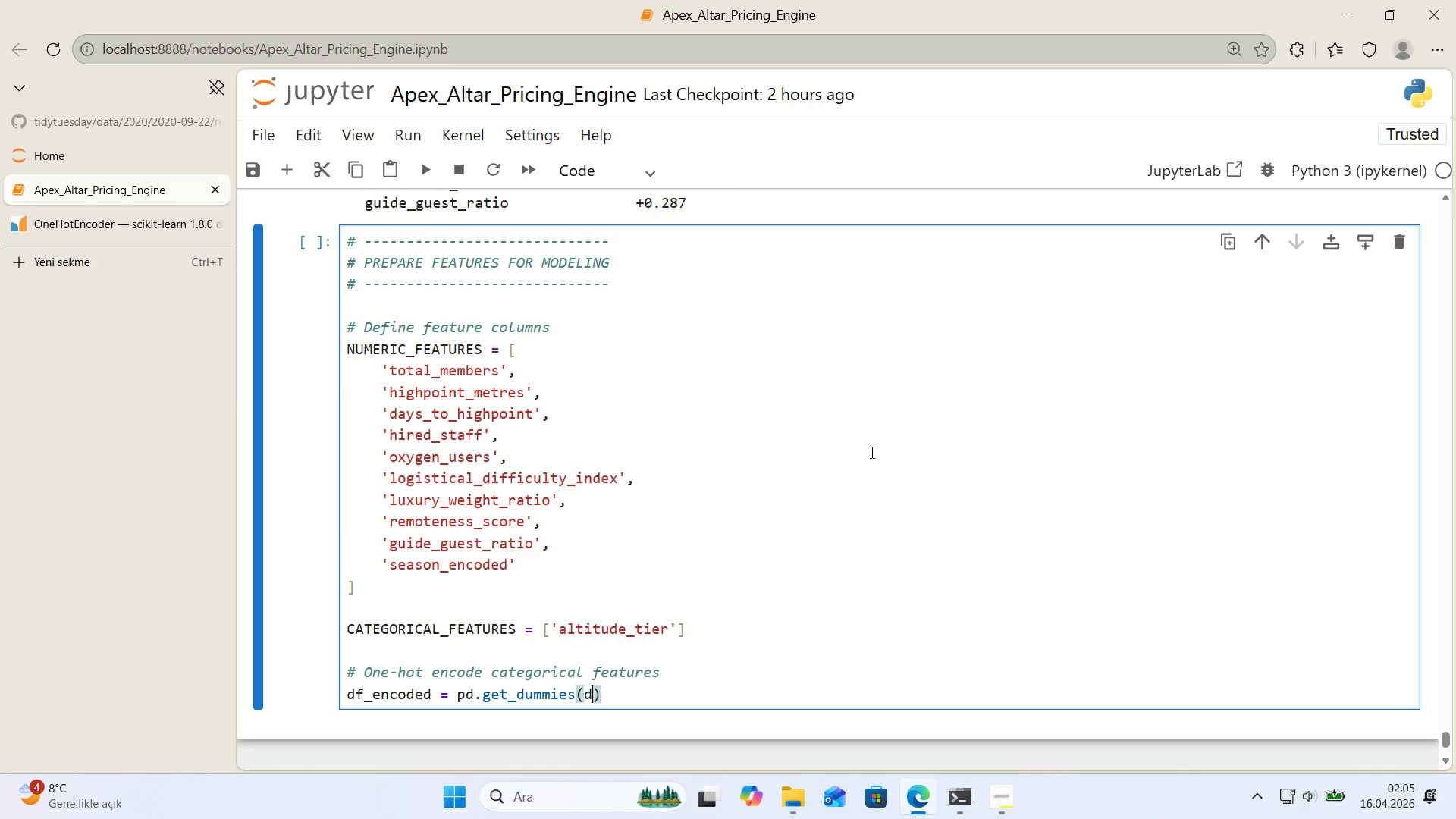 
type(df, columns)CATEGORICAL_FEATURES, pref'x))
 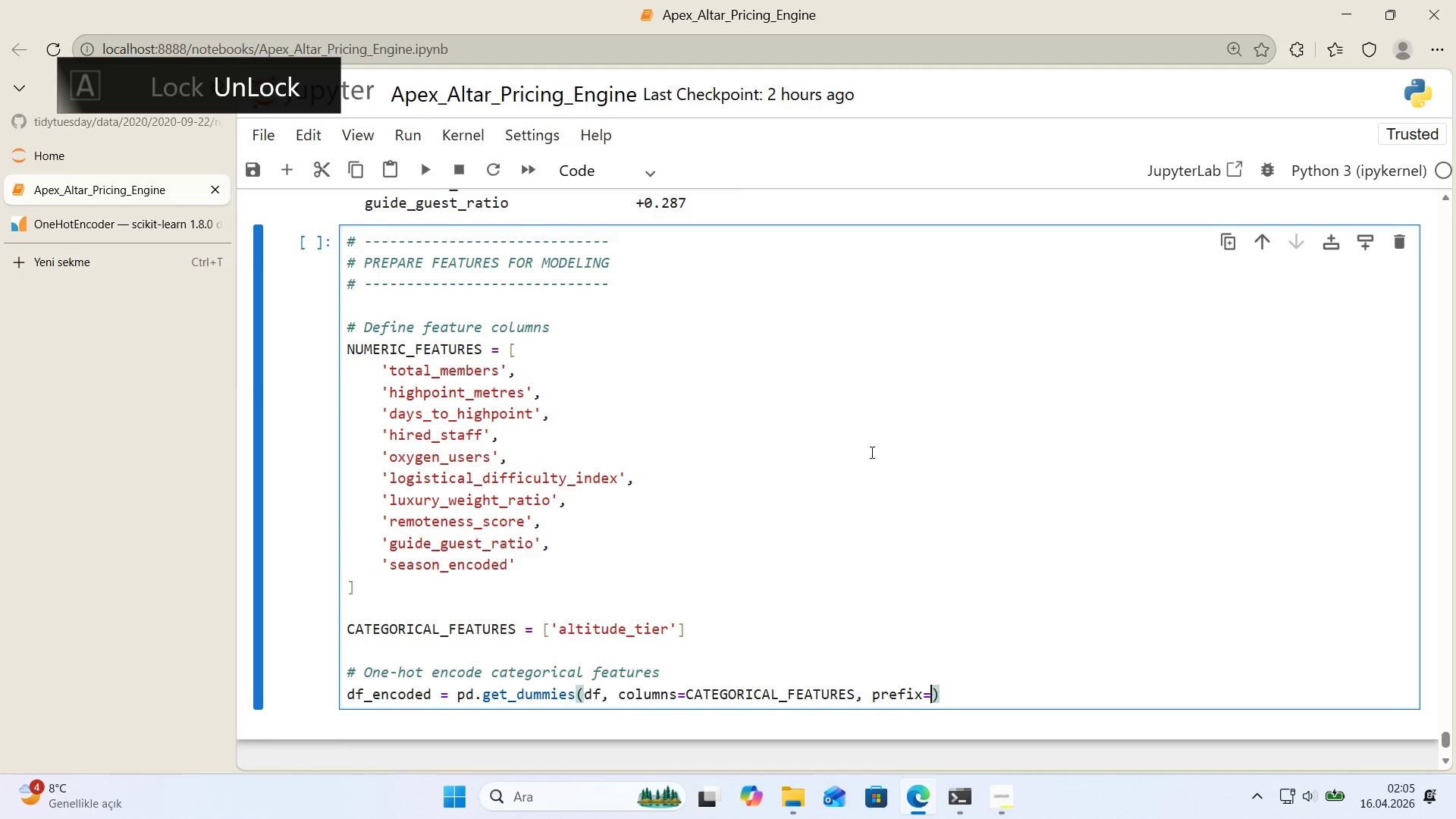 
type(@@)
 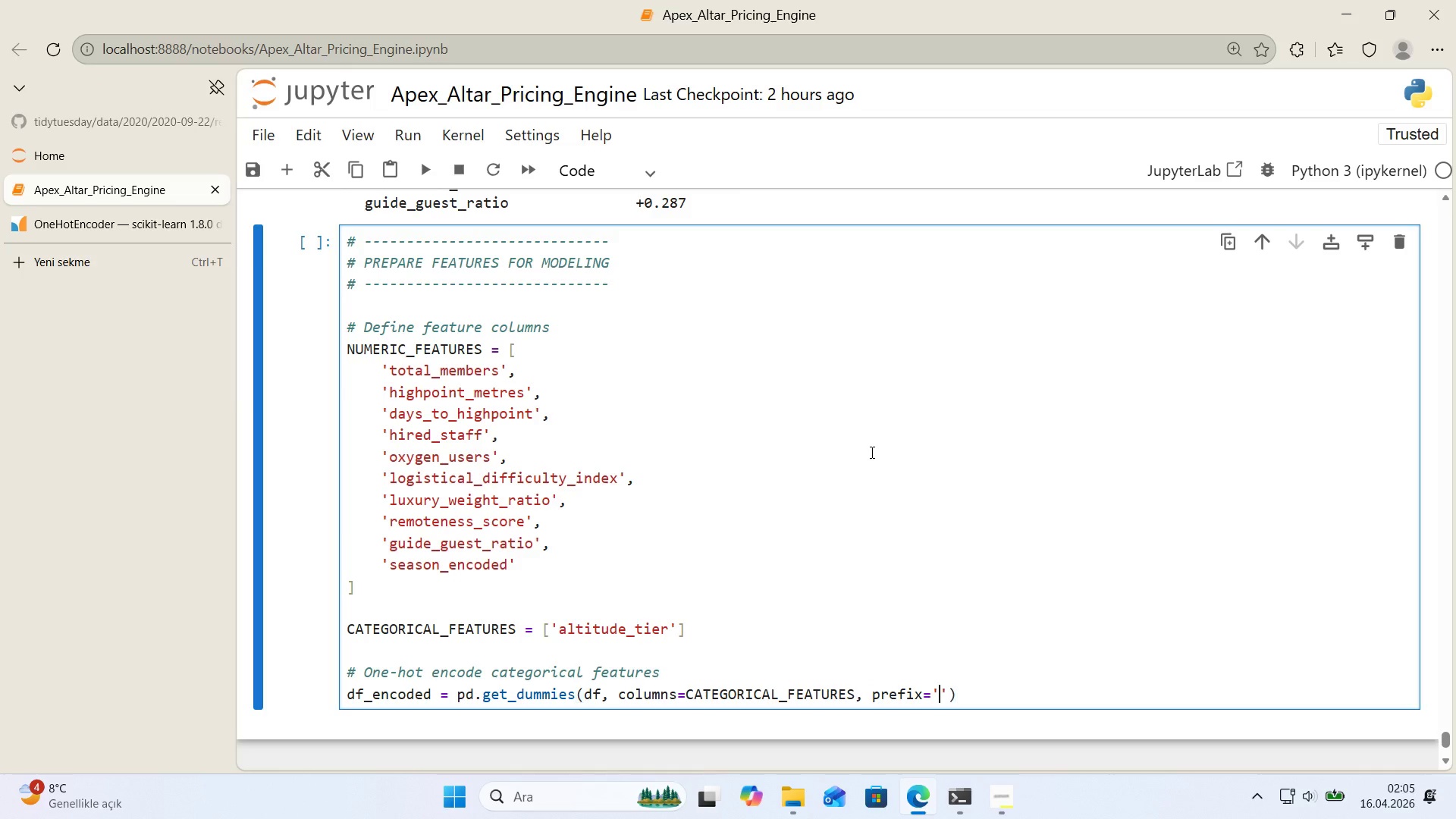 
key(ArrowLeft)
 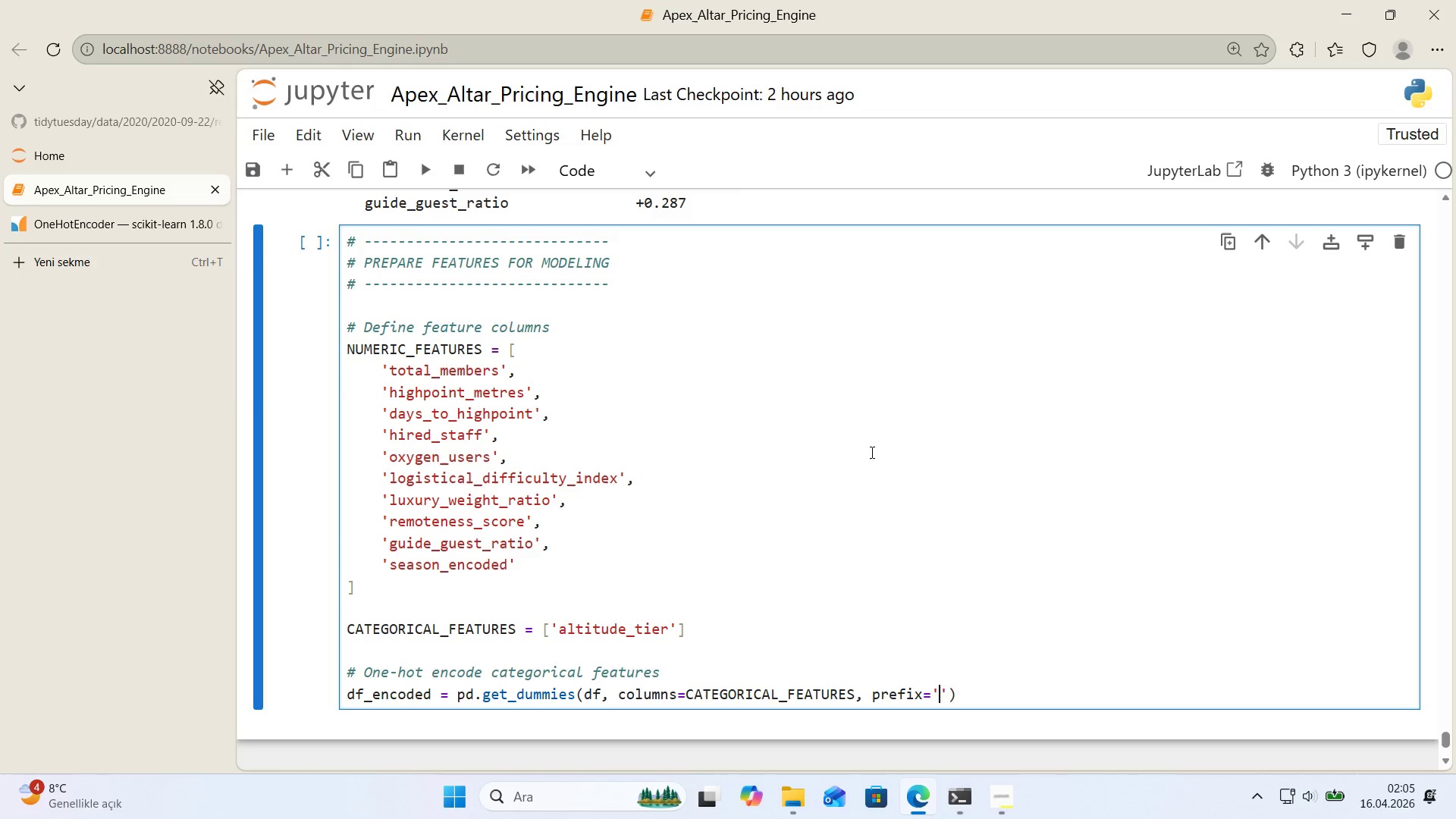 
type(t'er)
 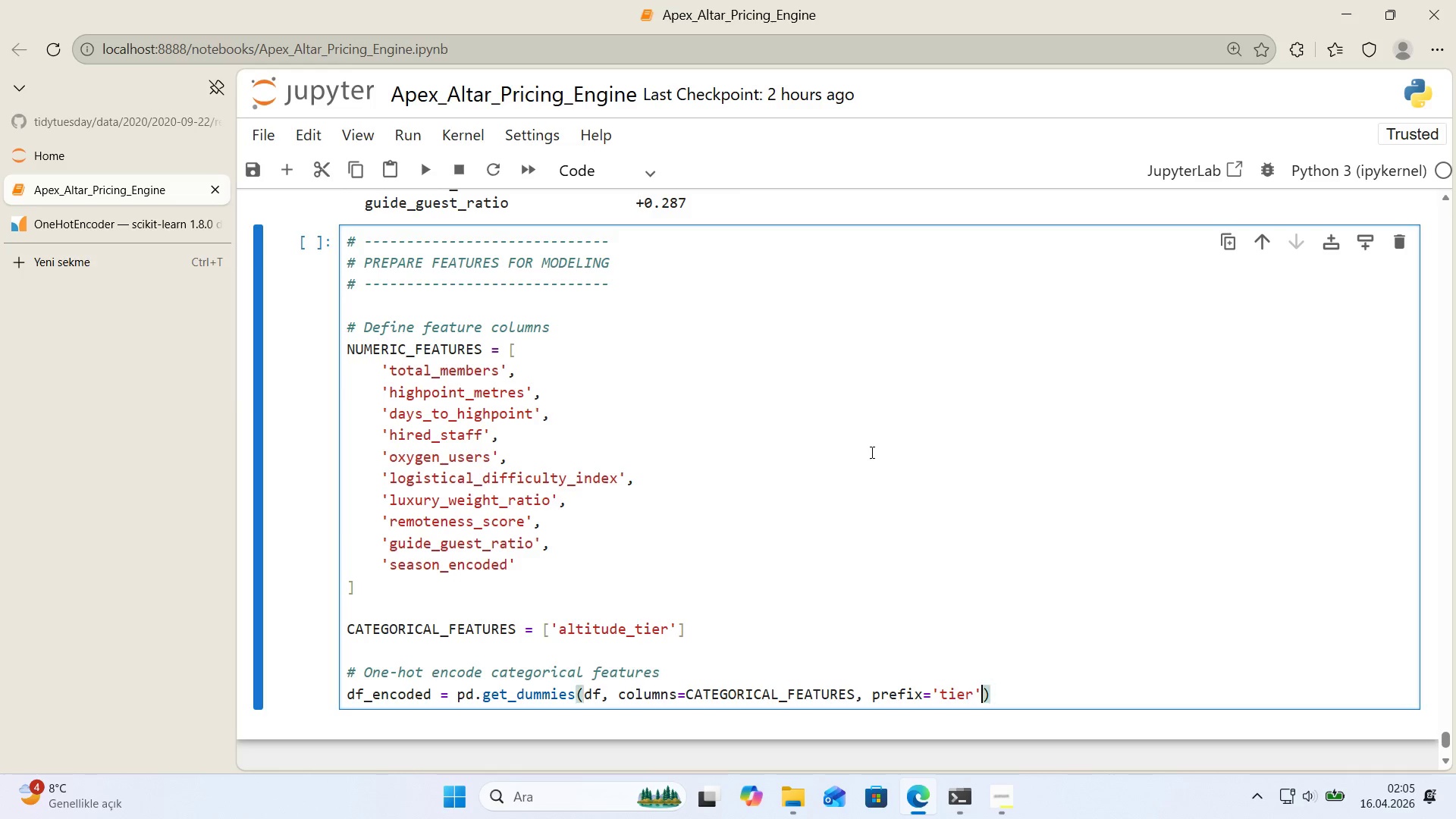 
key(ArrowRight)
 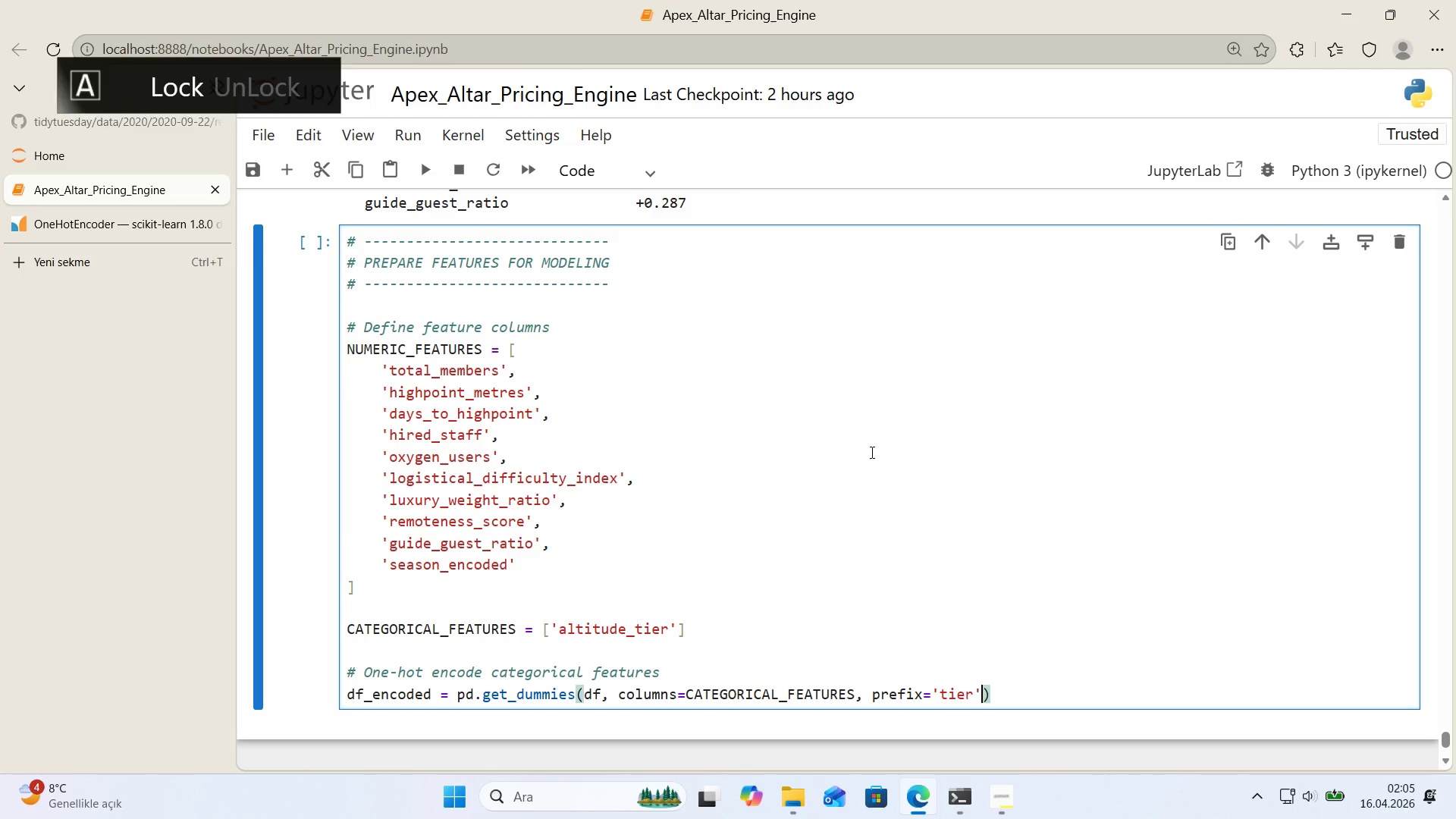 
key(ArrowRight)
 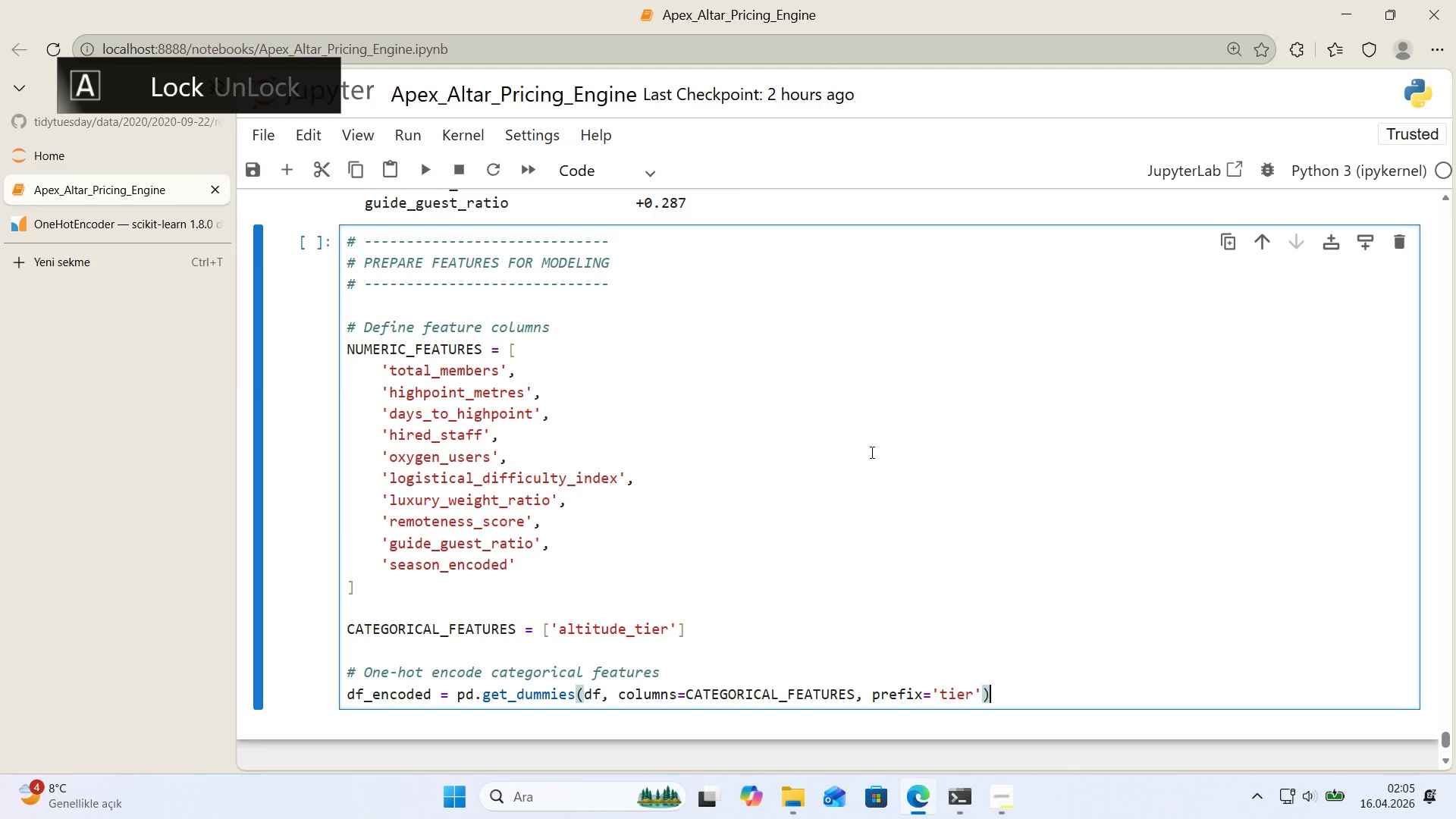 
key(Enter)
 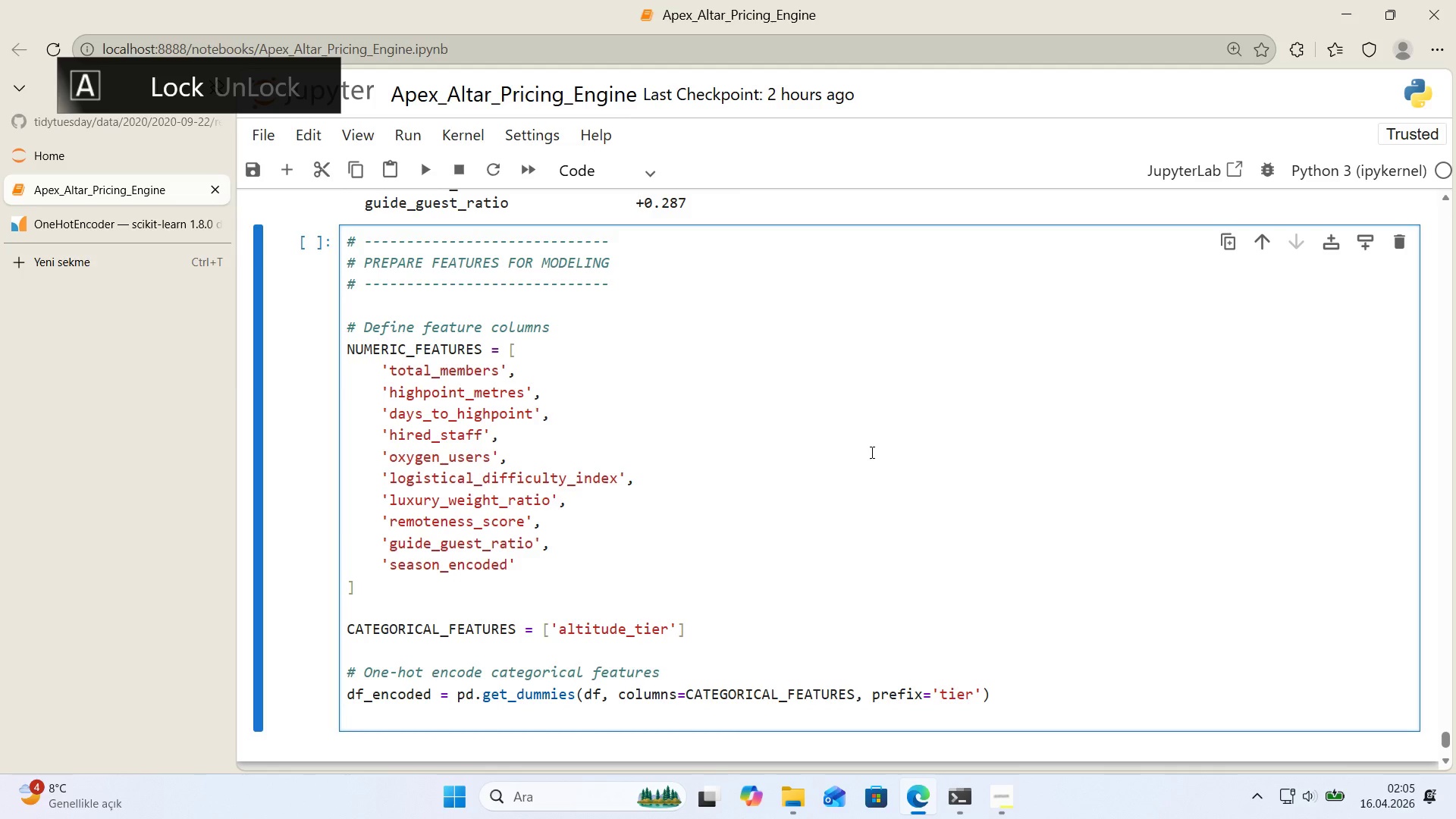 
key(Enter)
 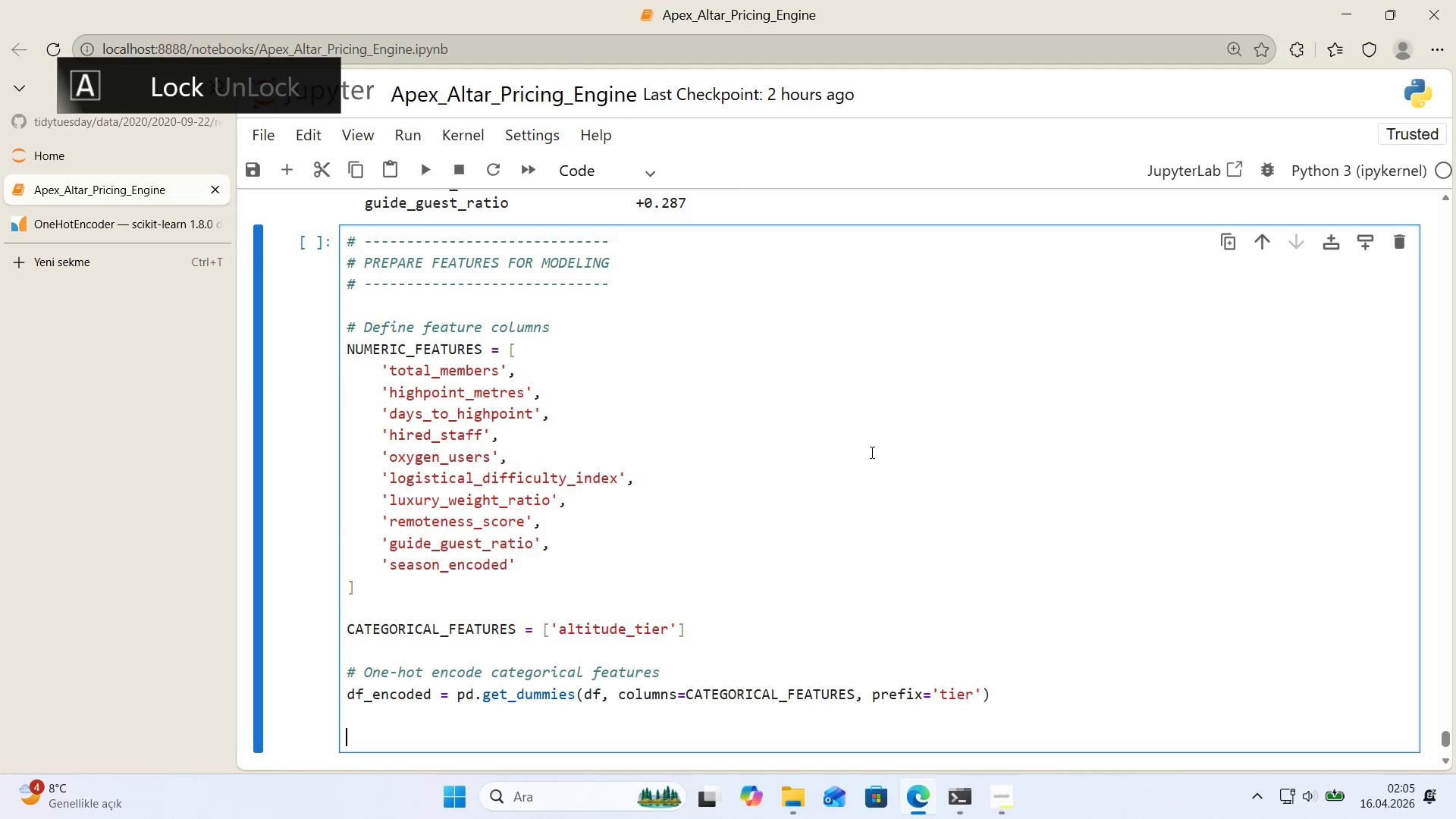 
key(Control+ControlLeft)
 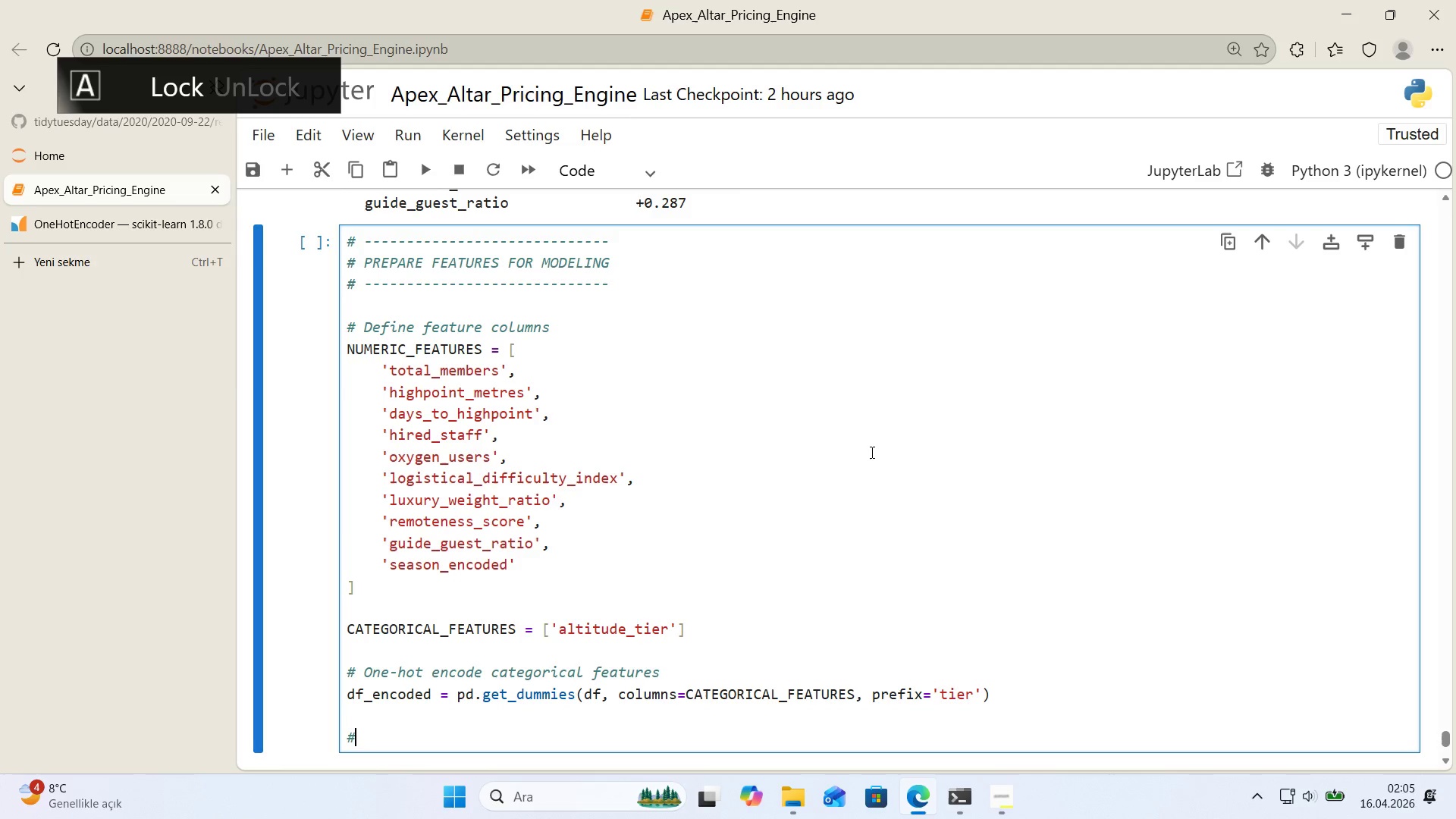 
key(Alt+Control+AltRight)
 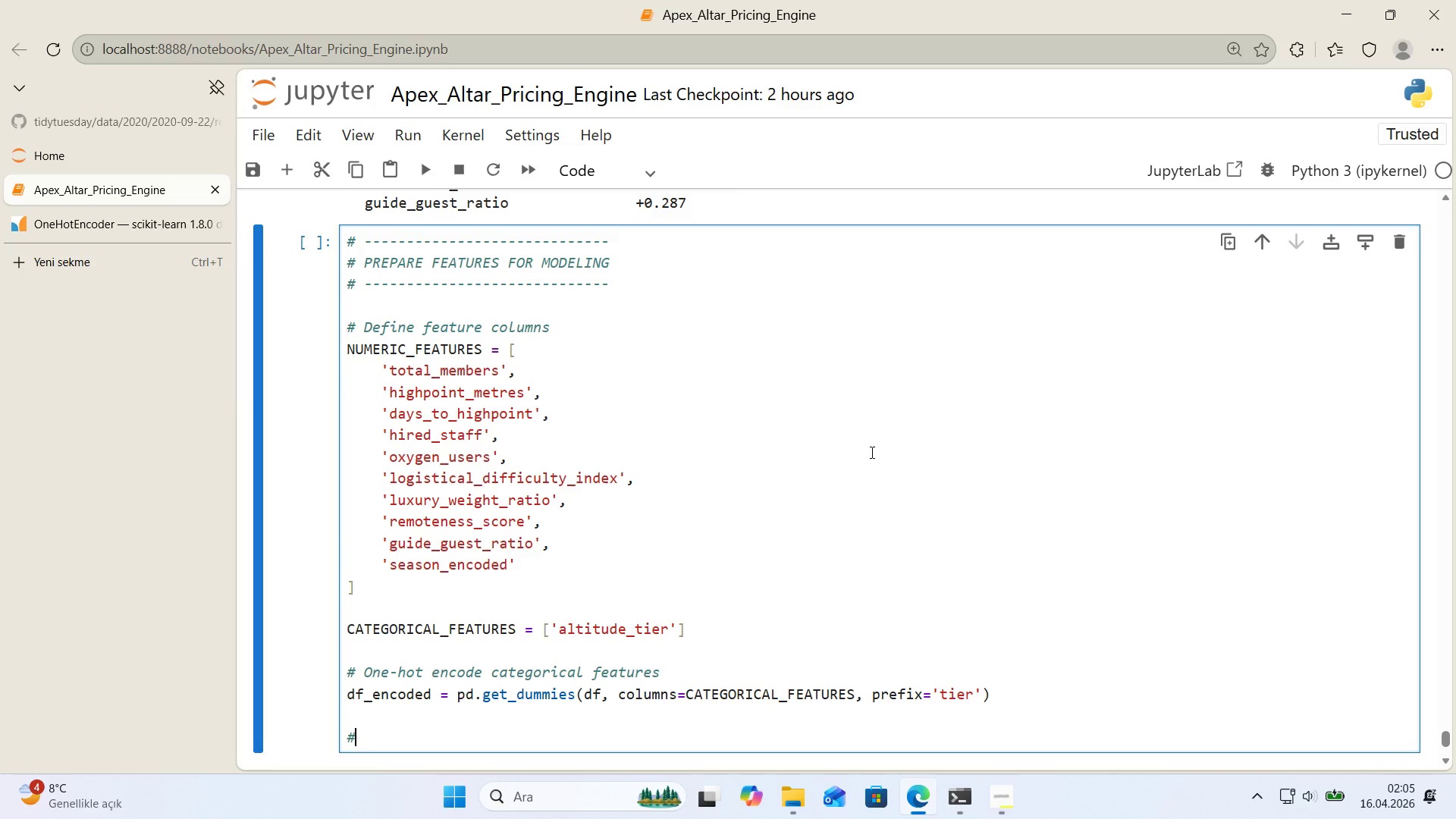 
key(Alt+Control+3)
 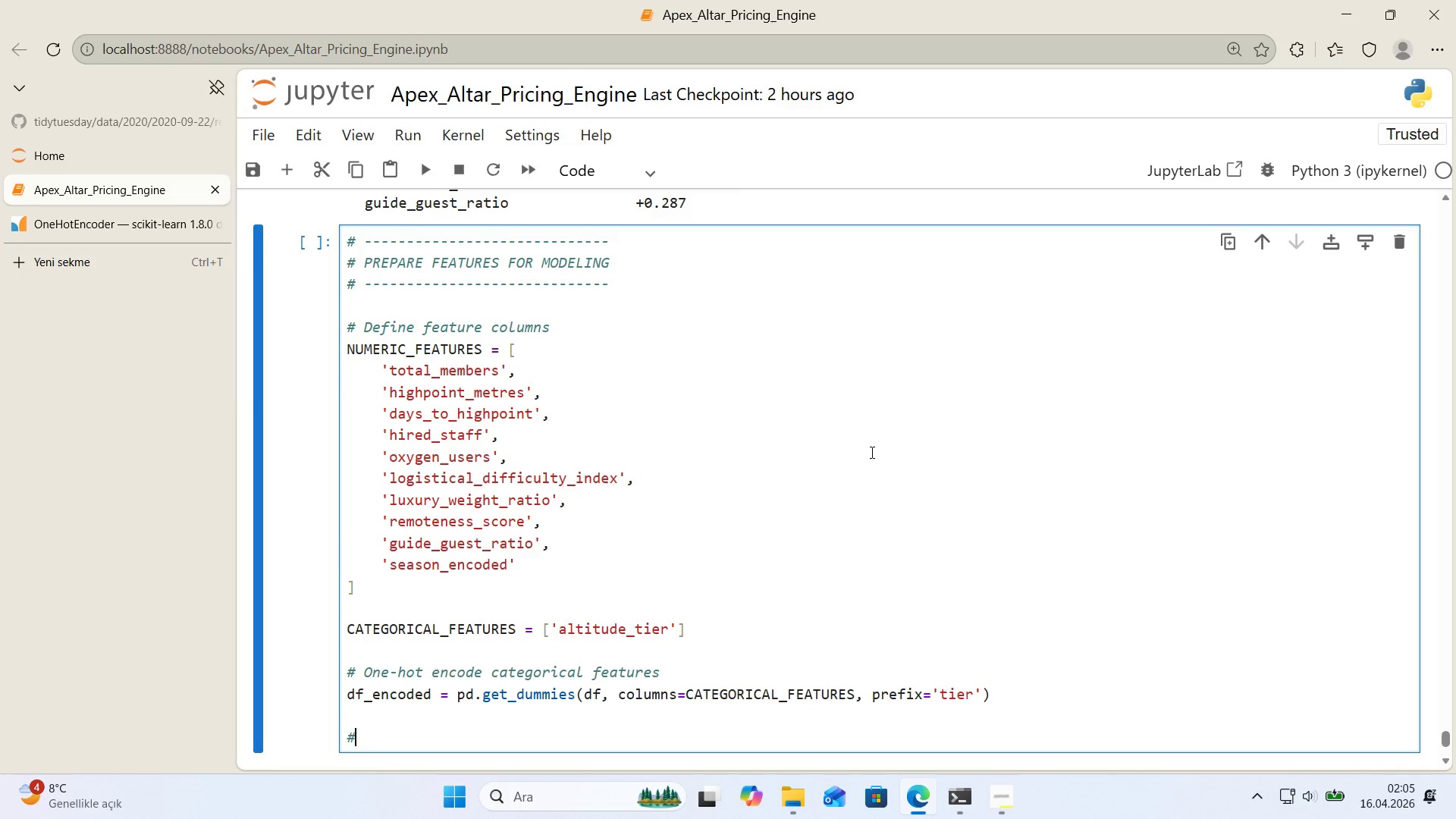 
type( g)
key(Backspace)
type(Get all feature columns)
 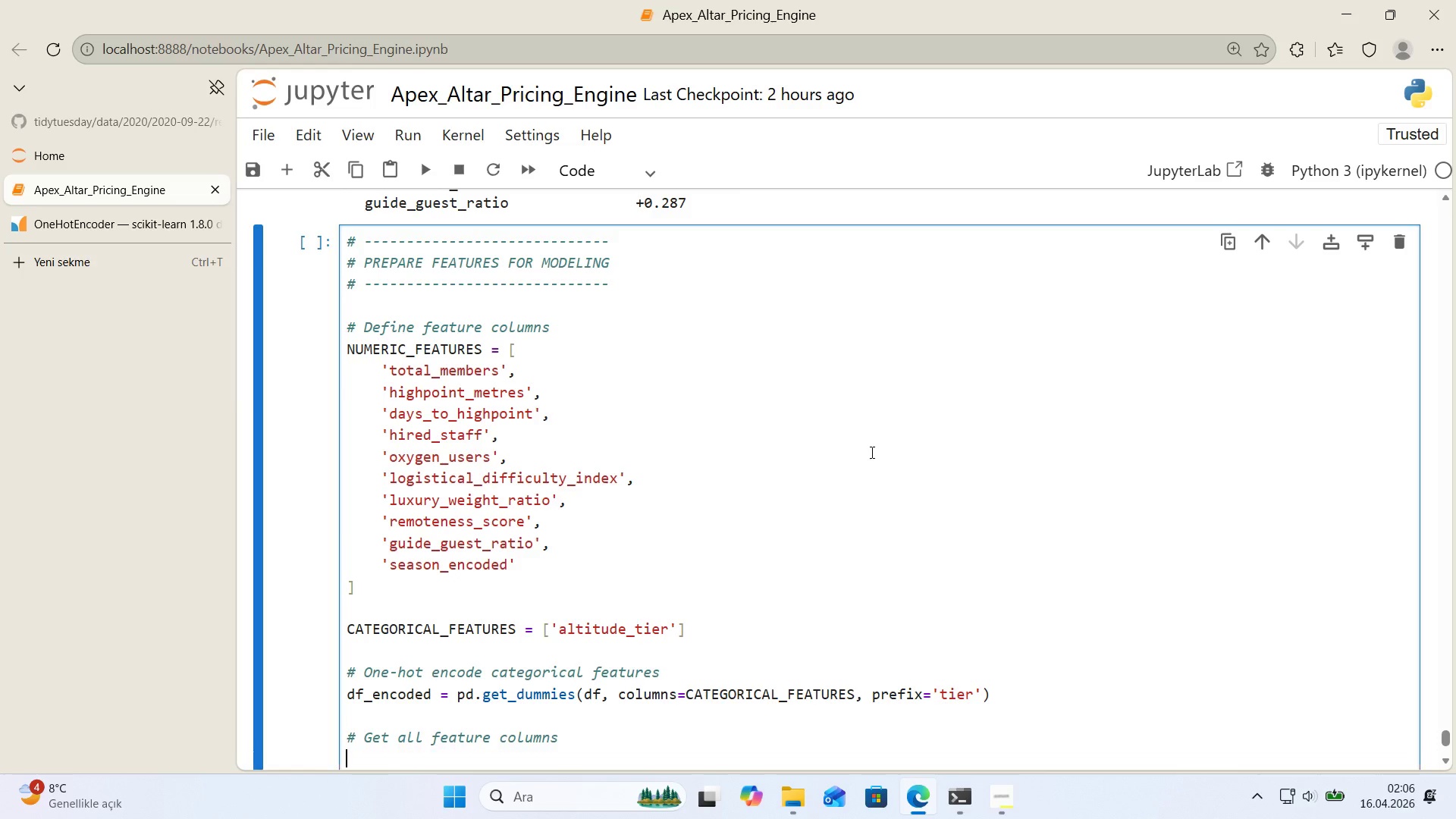 
key(Enter)
 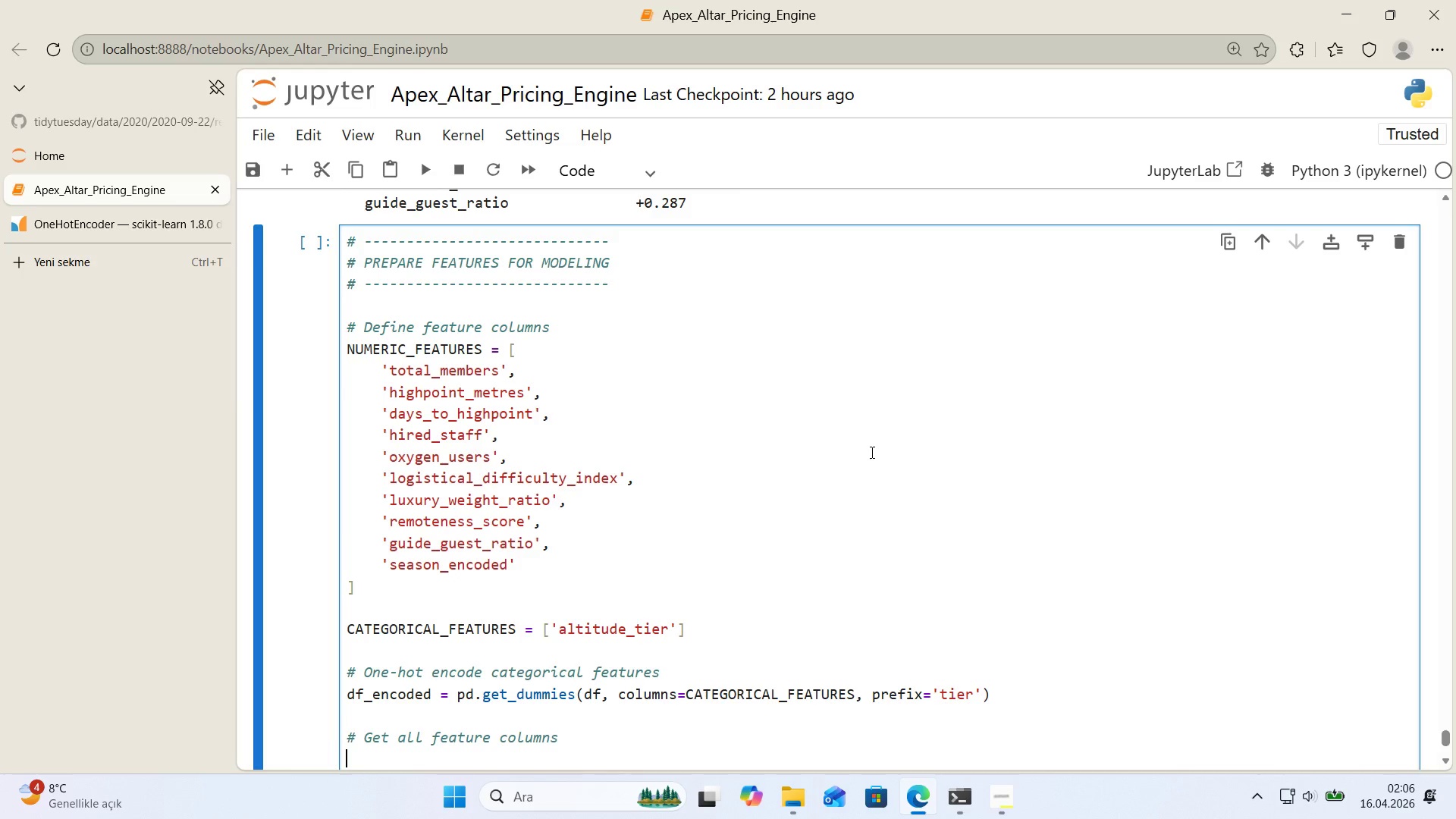 
type(t'er_cols )
 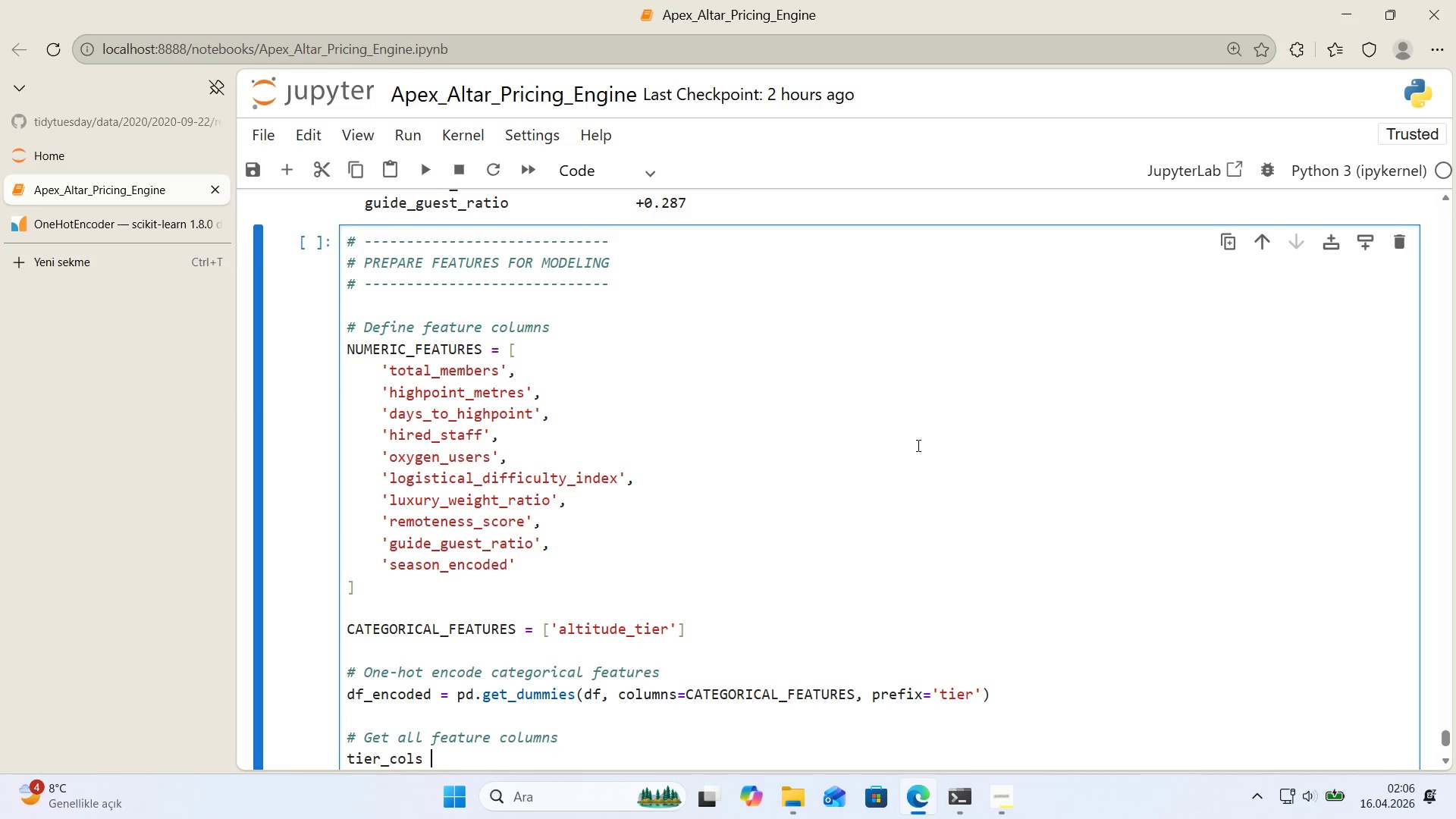 
scroll: coordinate [913, 447], scroll_direction: down, amount: 1.0
 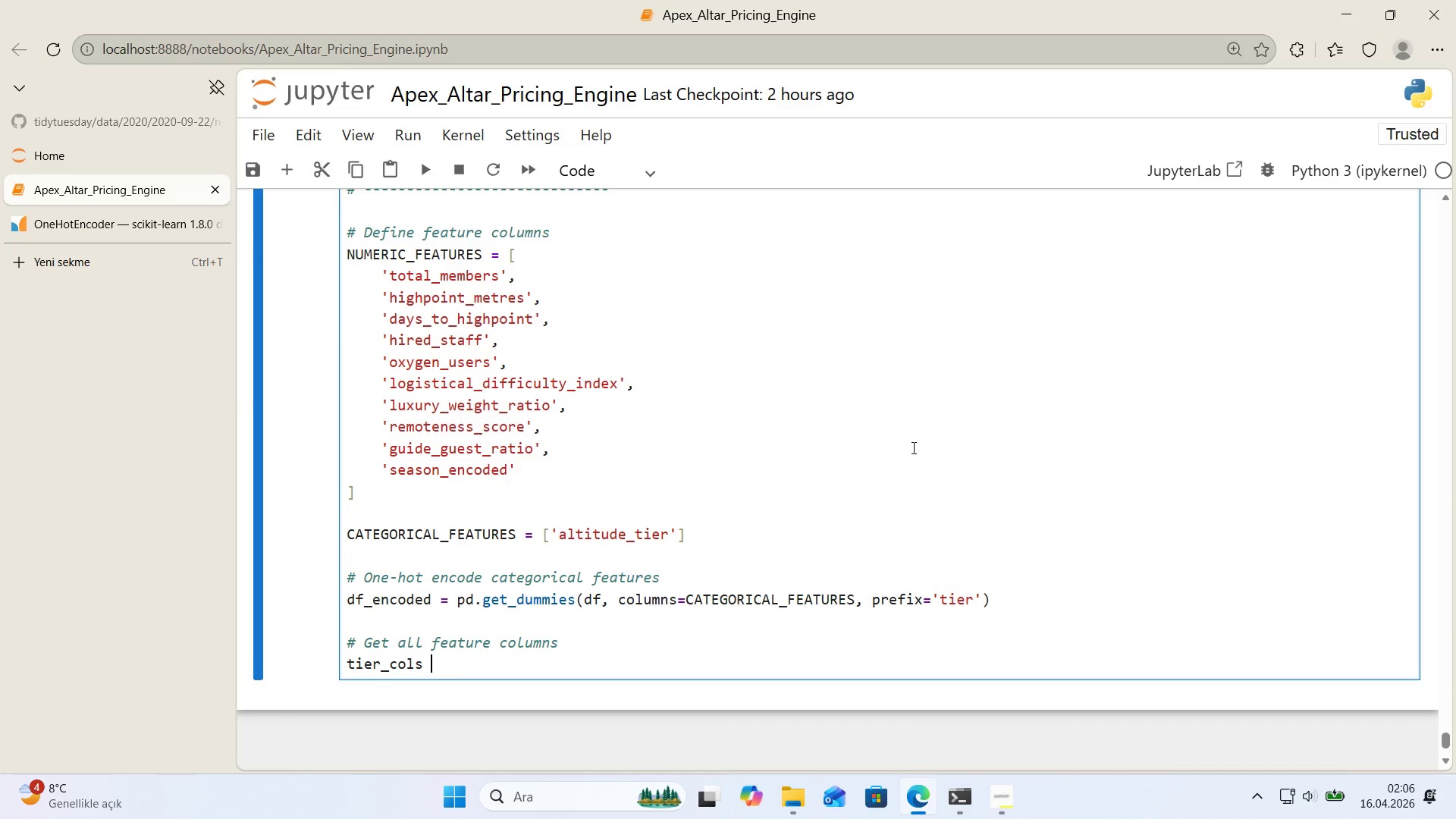 
key(Backspace)
 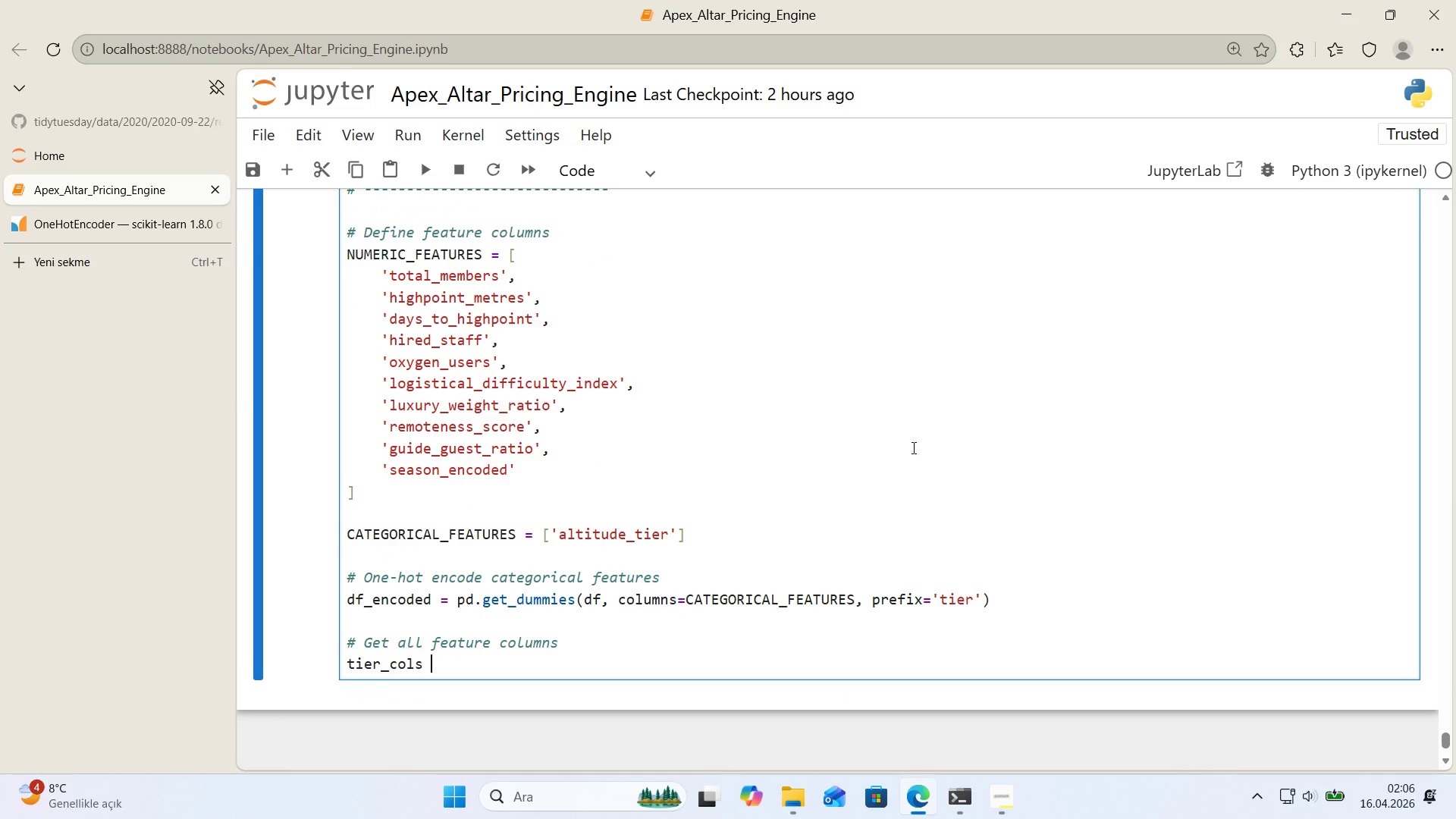 
key(Space)
 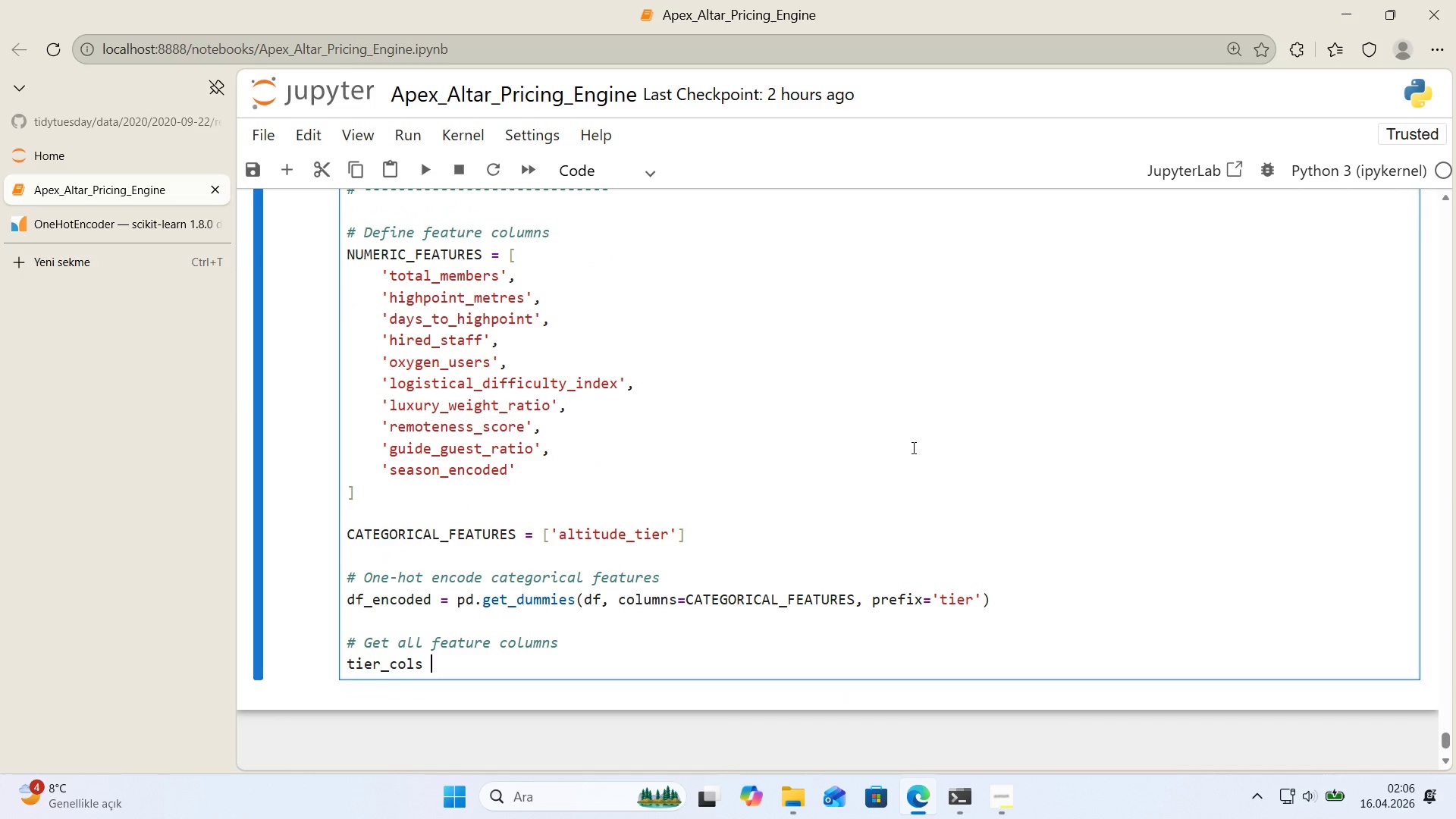 
key(Shift+0)
 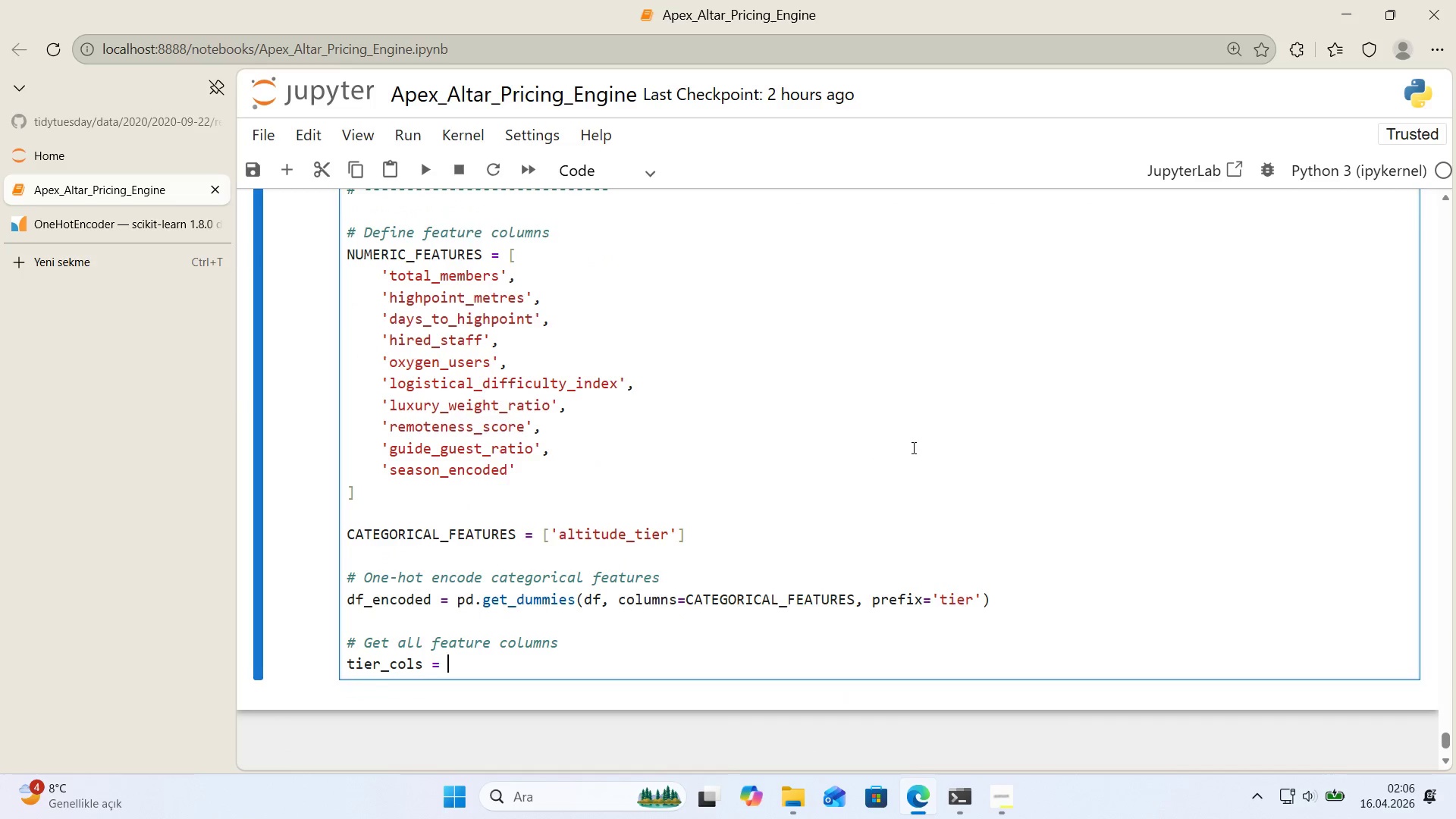 
key(Space)
 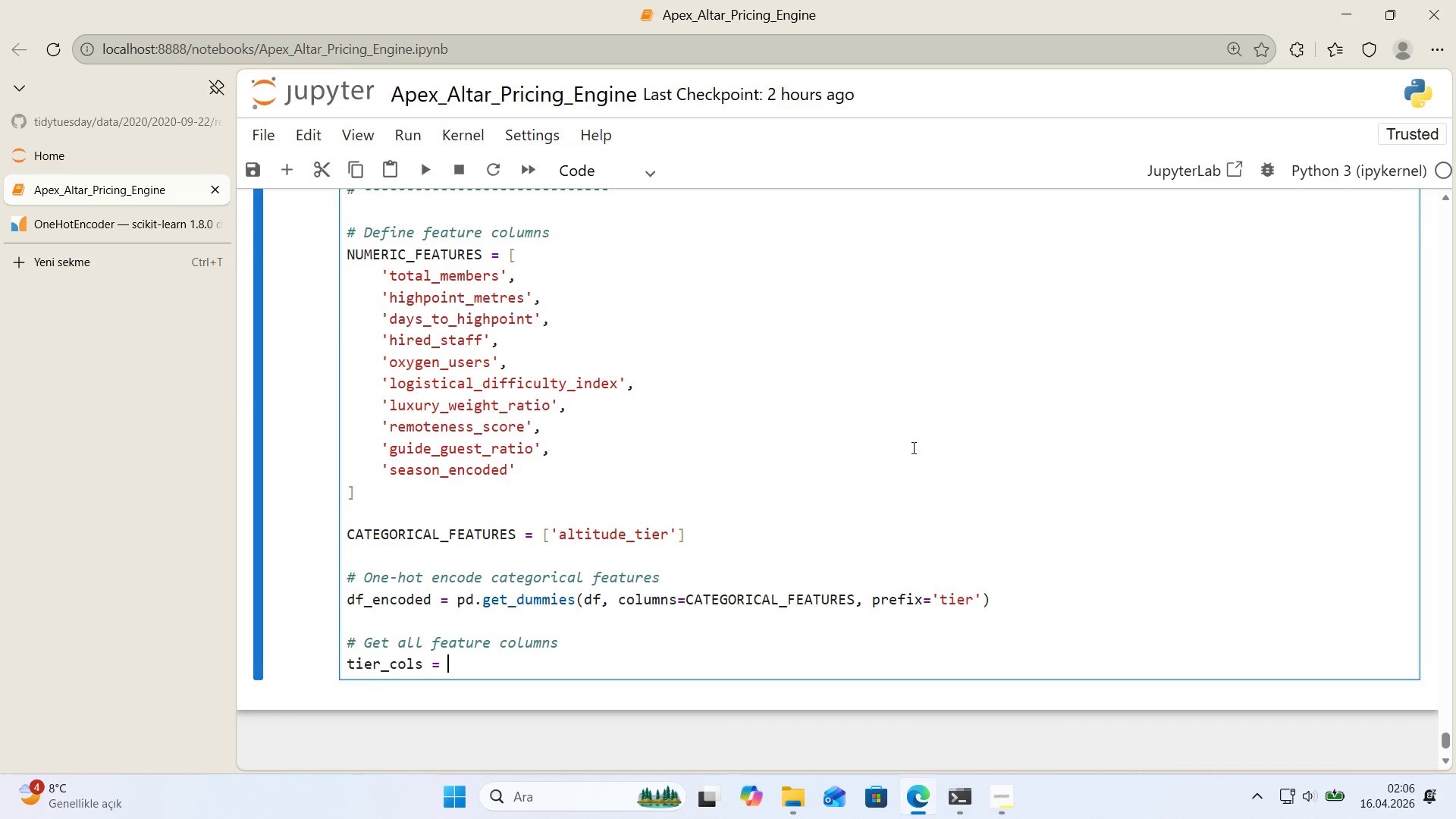 
key(Alt+Control+8)
 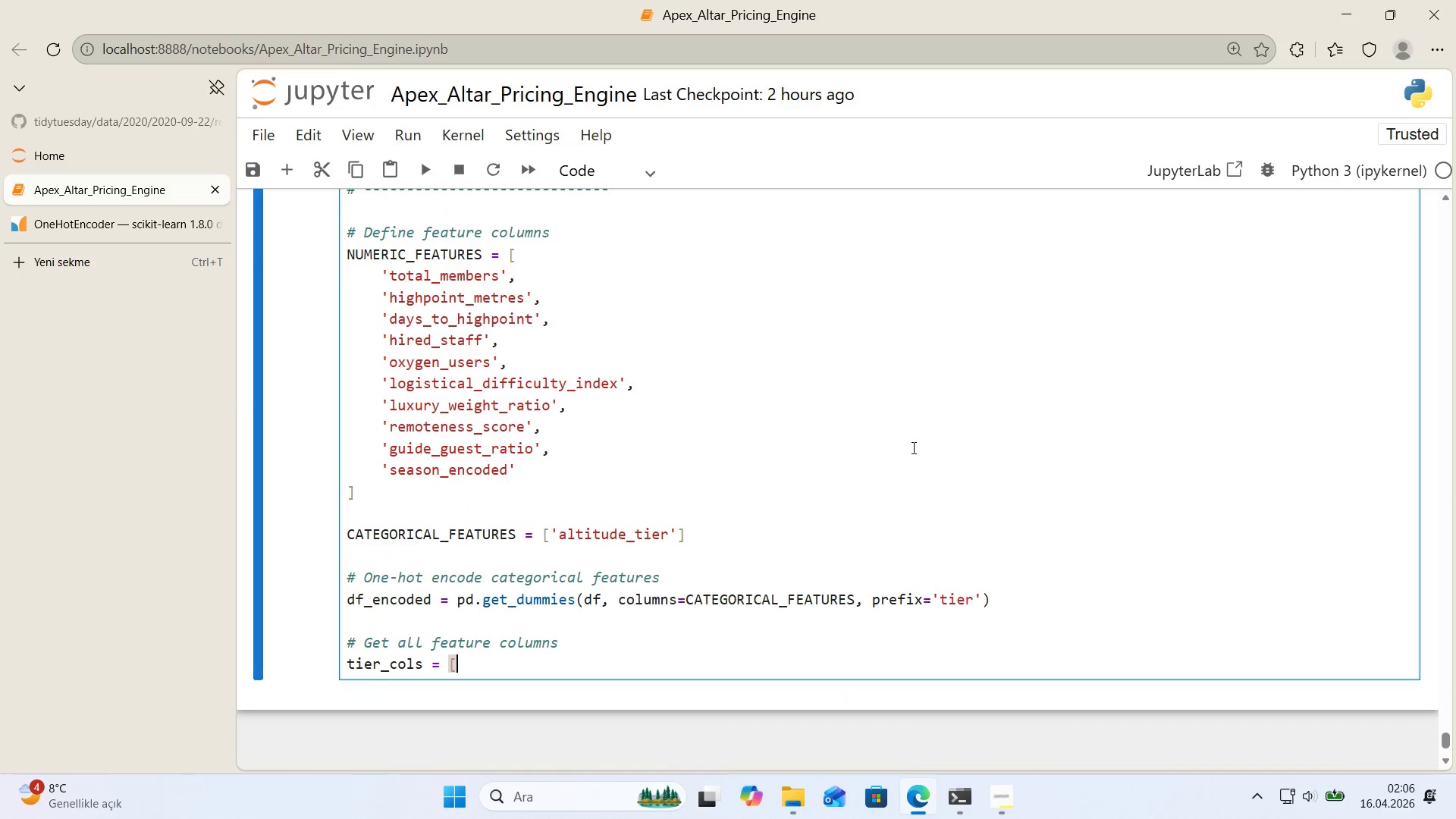 
key(Alt+Control+9)
 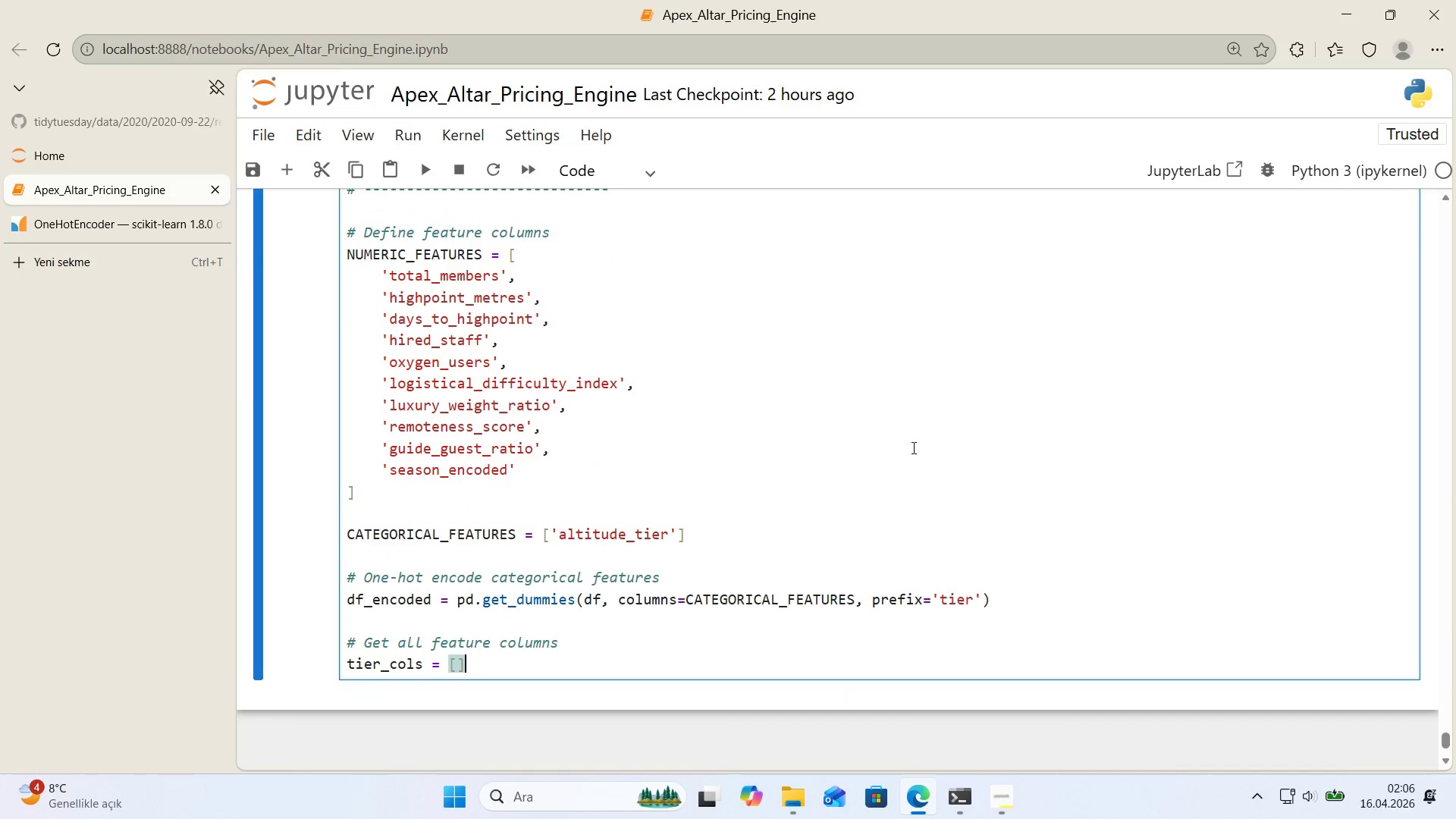 
key(ArrowLeft)
 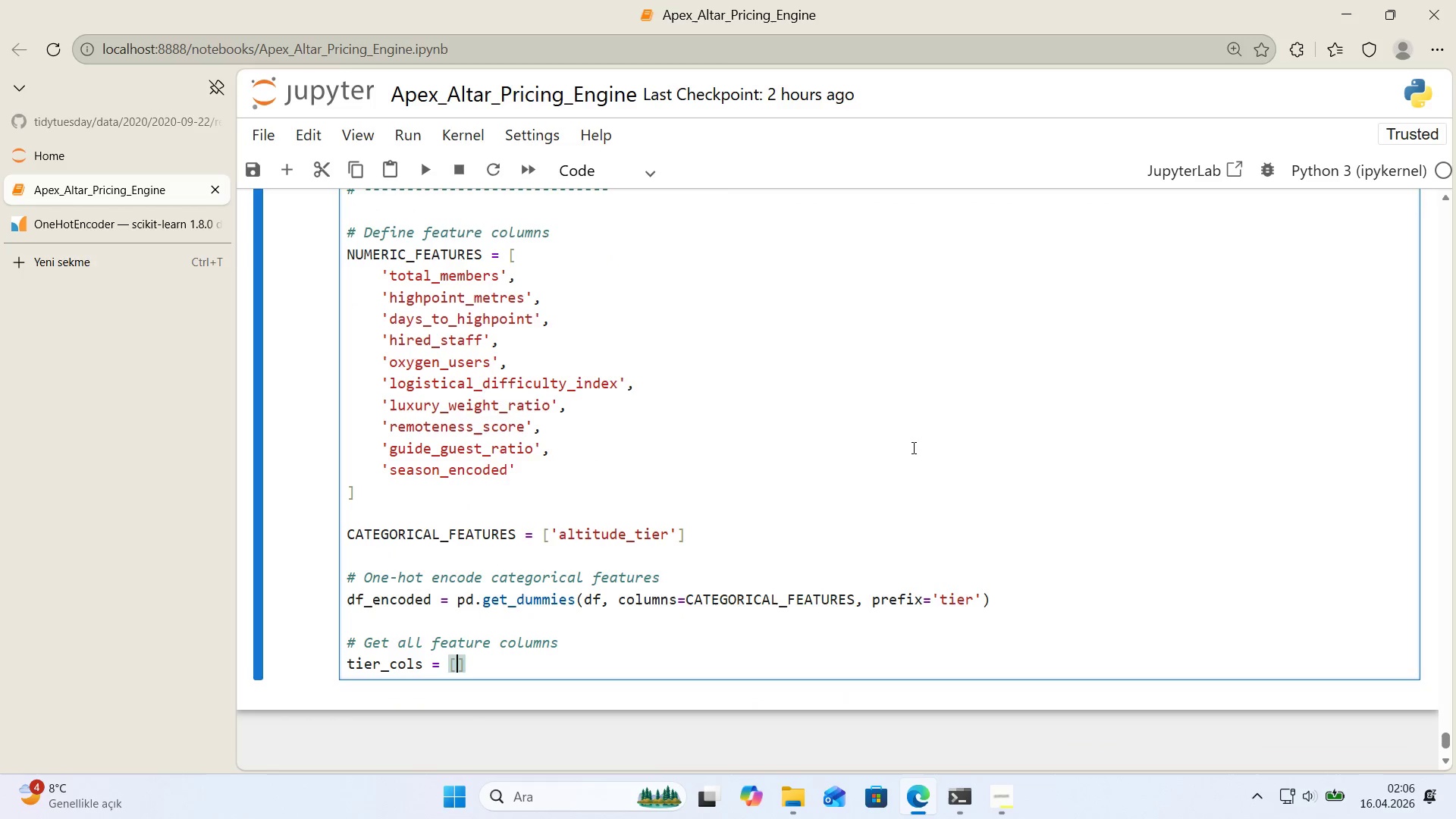 
type(col for col 'n df_encoded.columns 'f col.startsw'th*()
 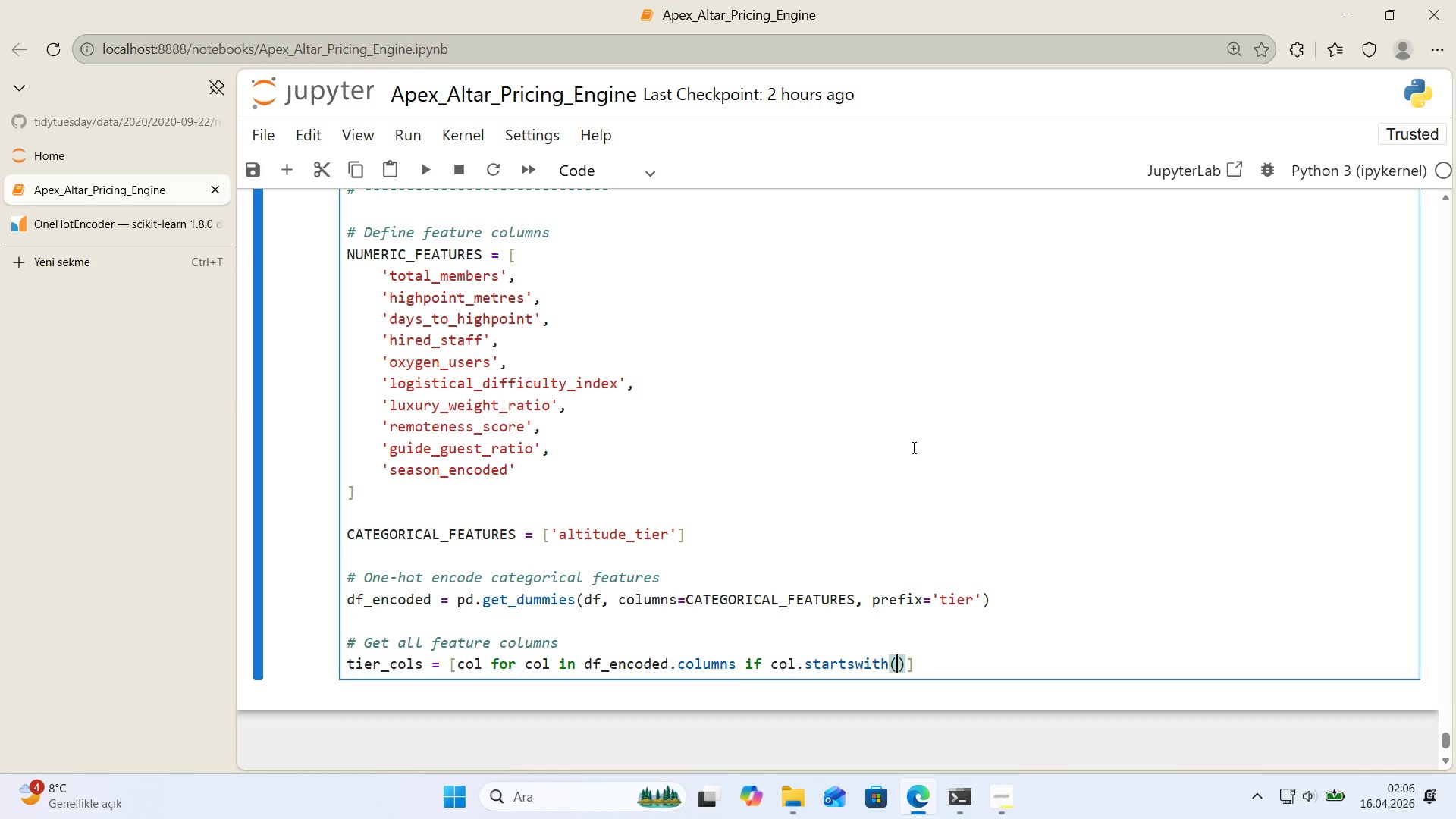 
 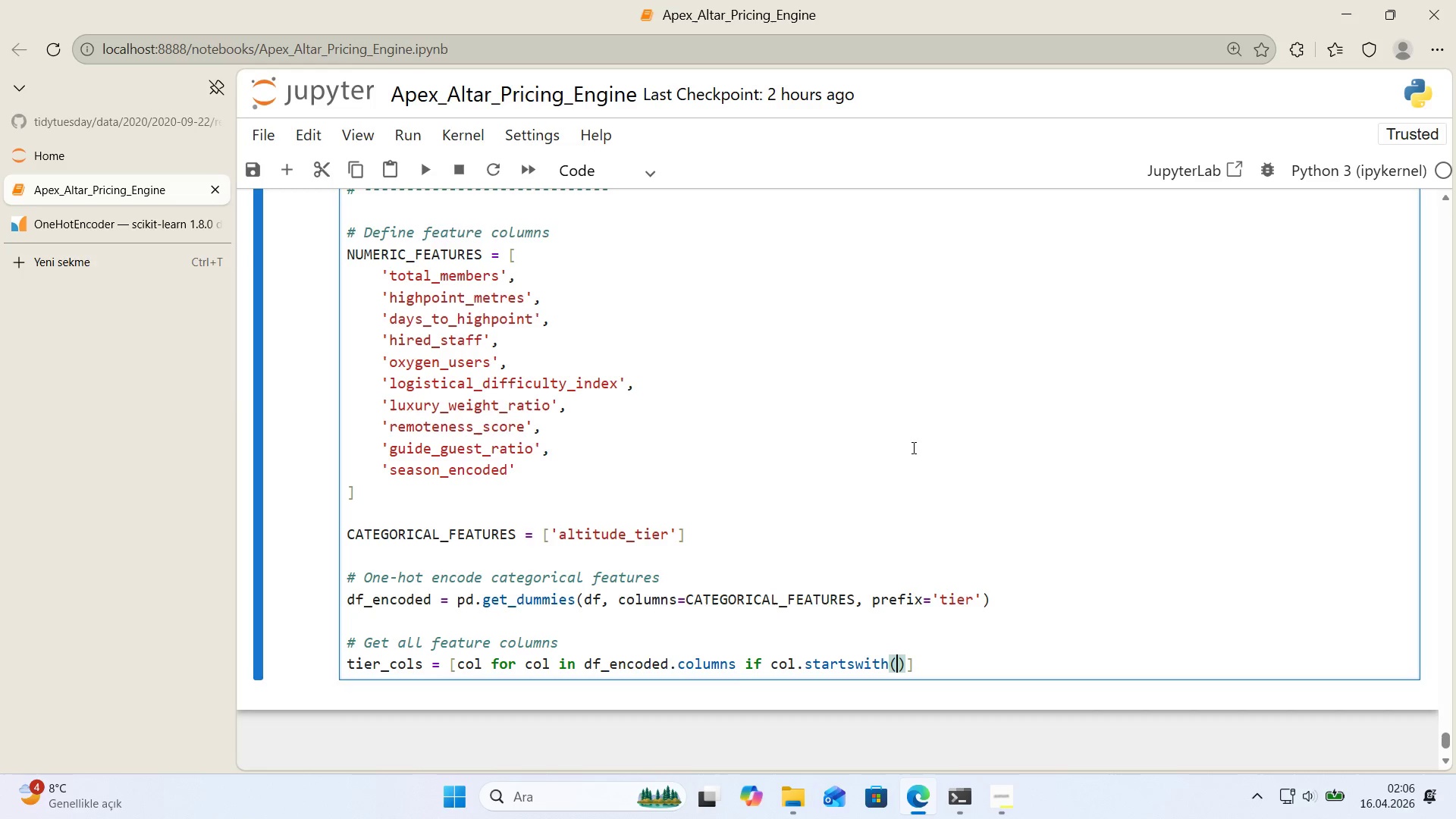 
key(ArrowLeft)
 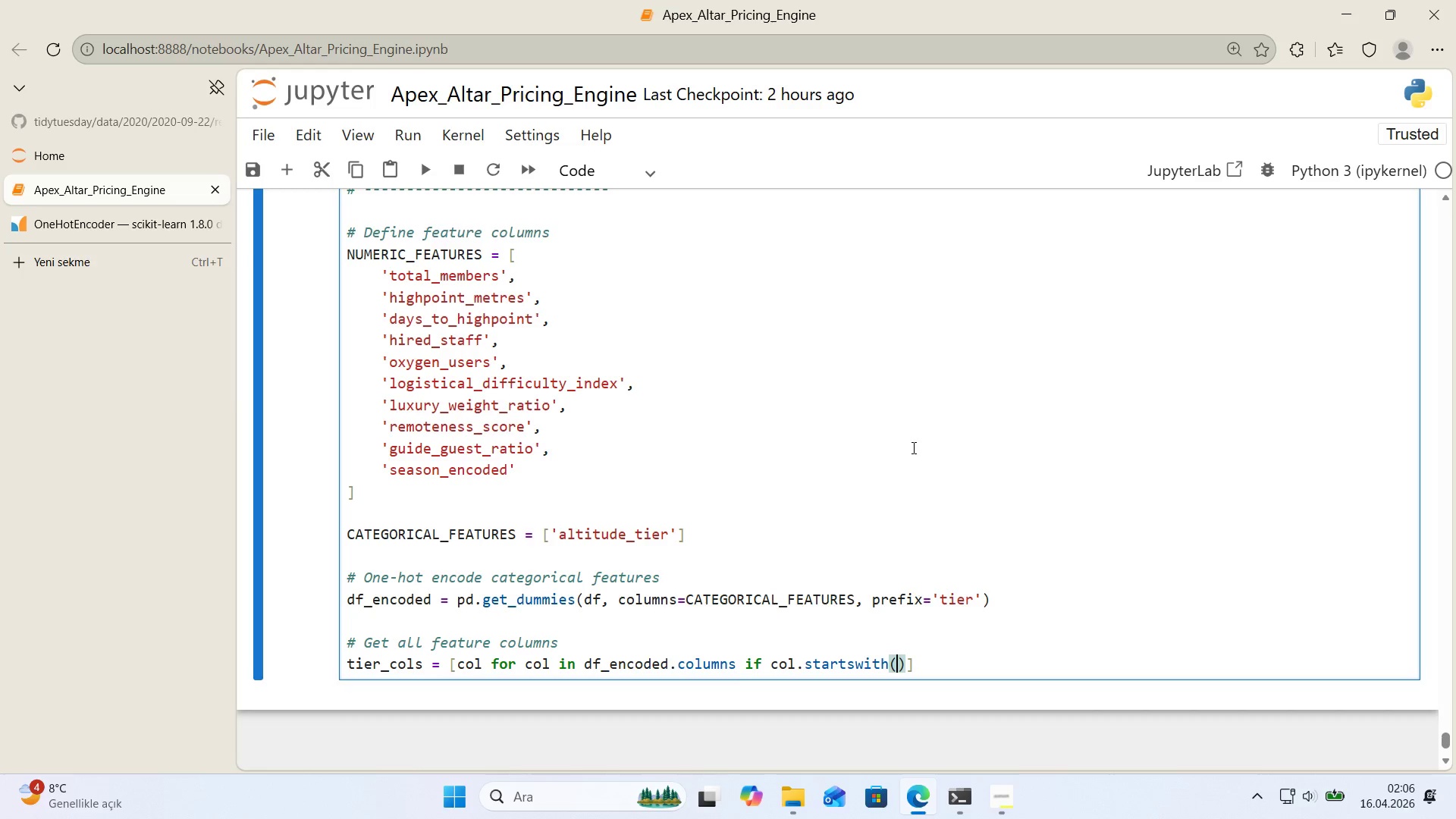 
type(@@)
 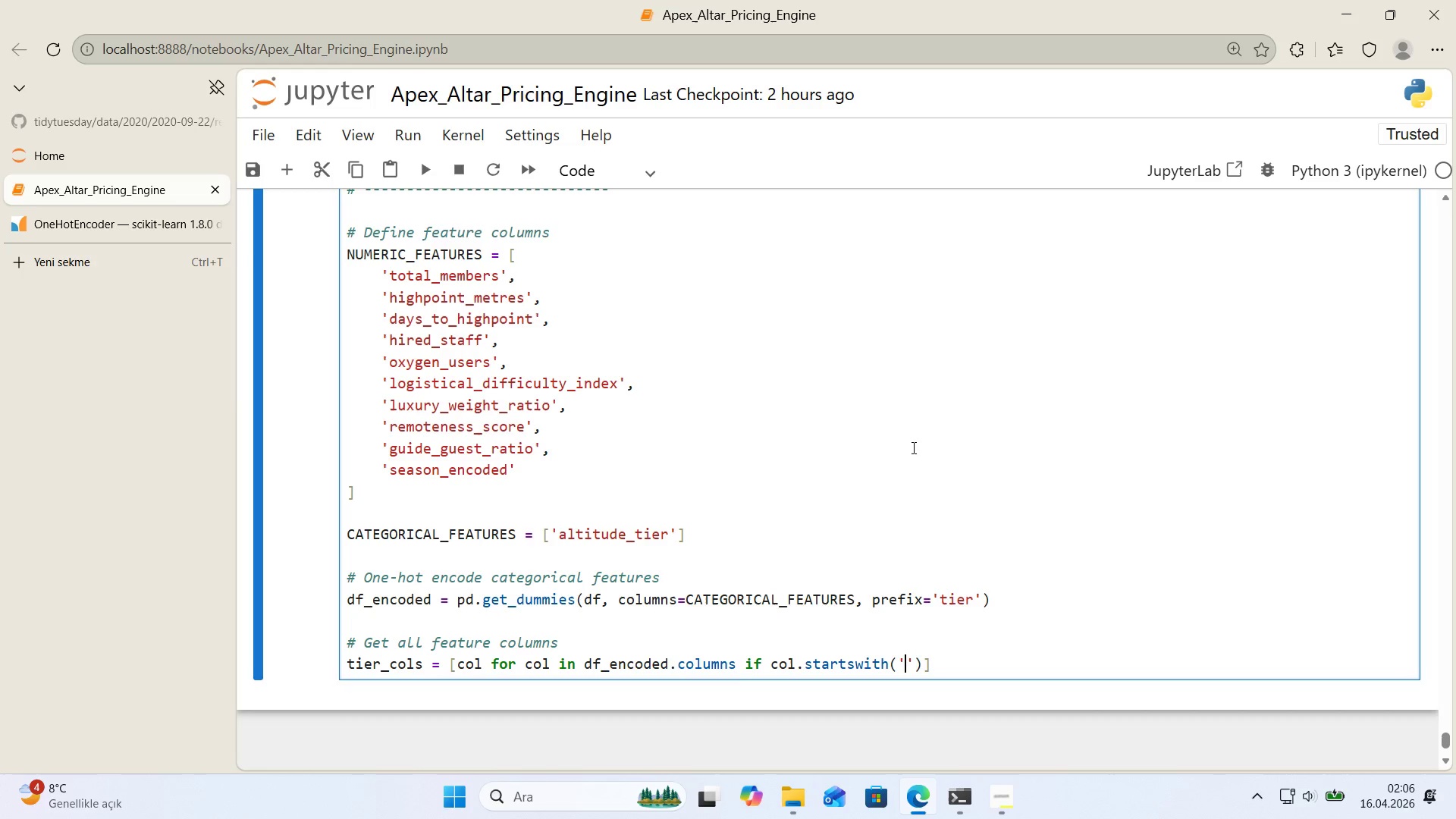 
key(ArrowLeft)
 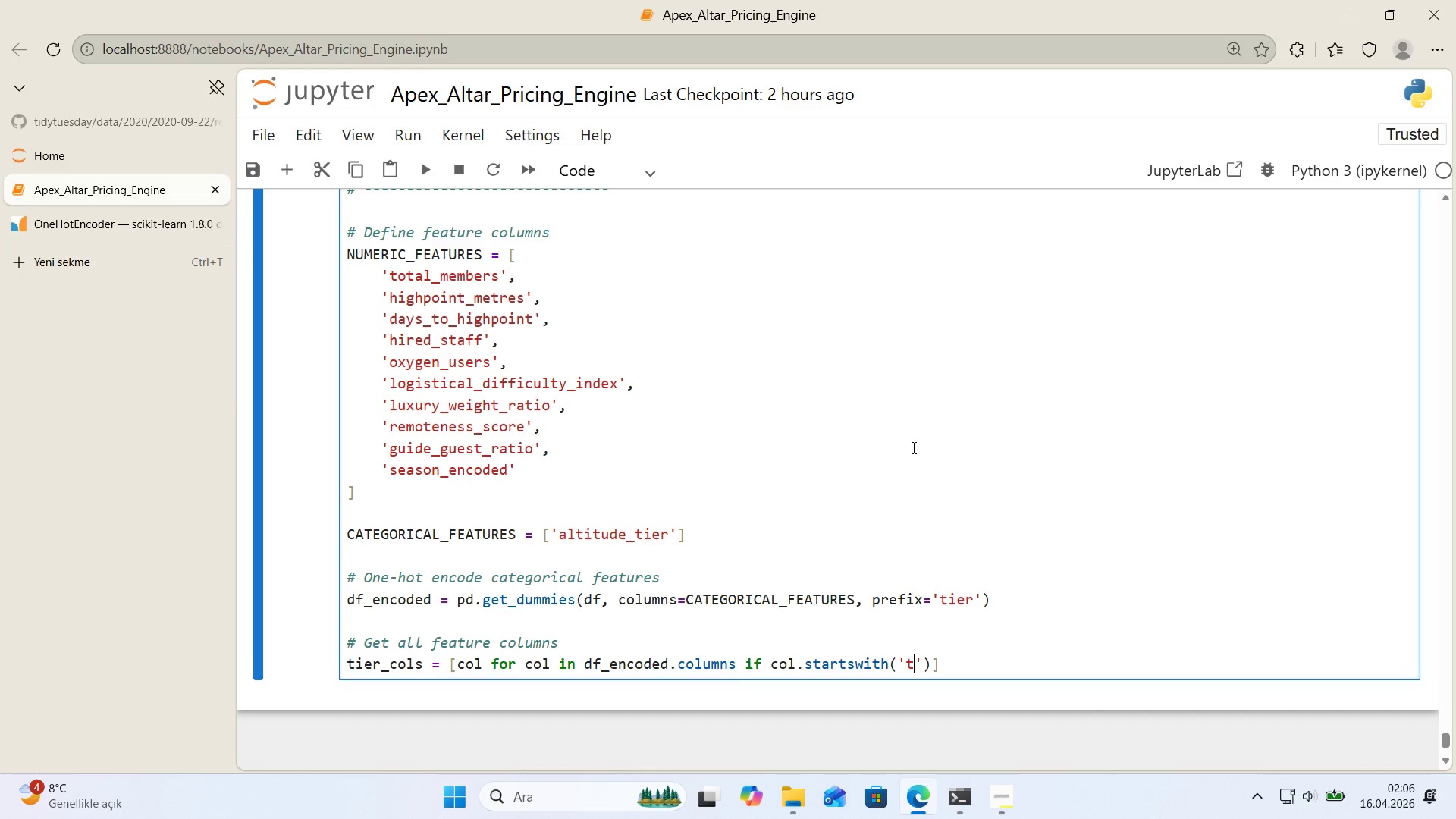 
type(t'er1_)
 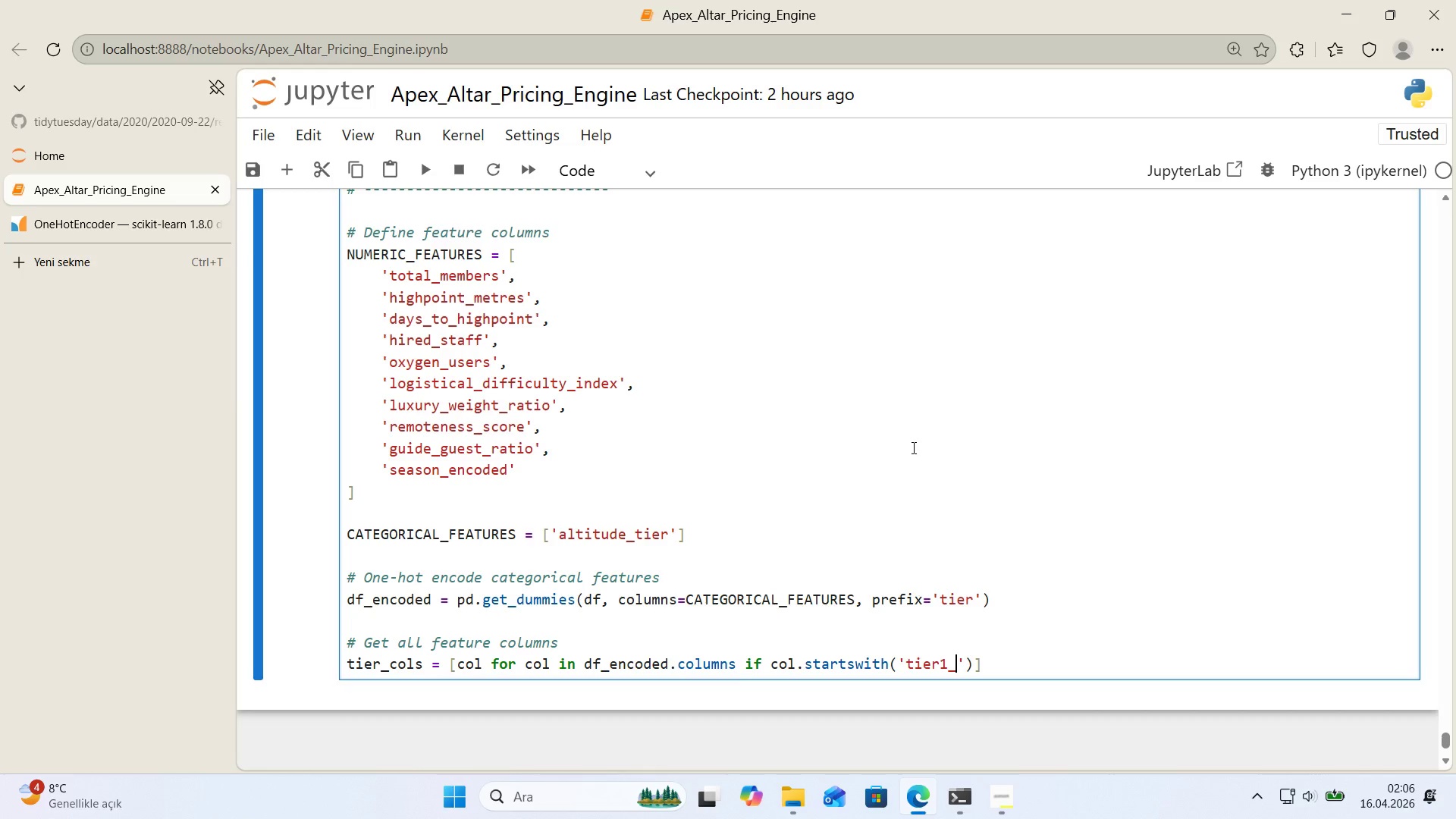 
key(ArrowRight)
 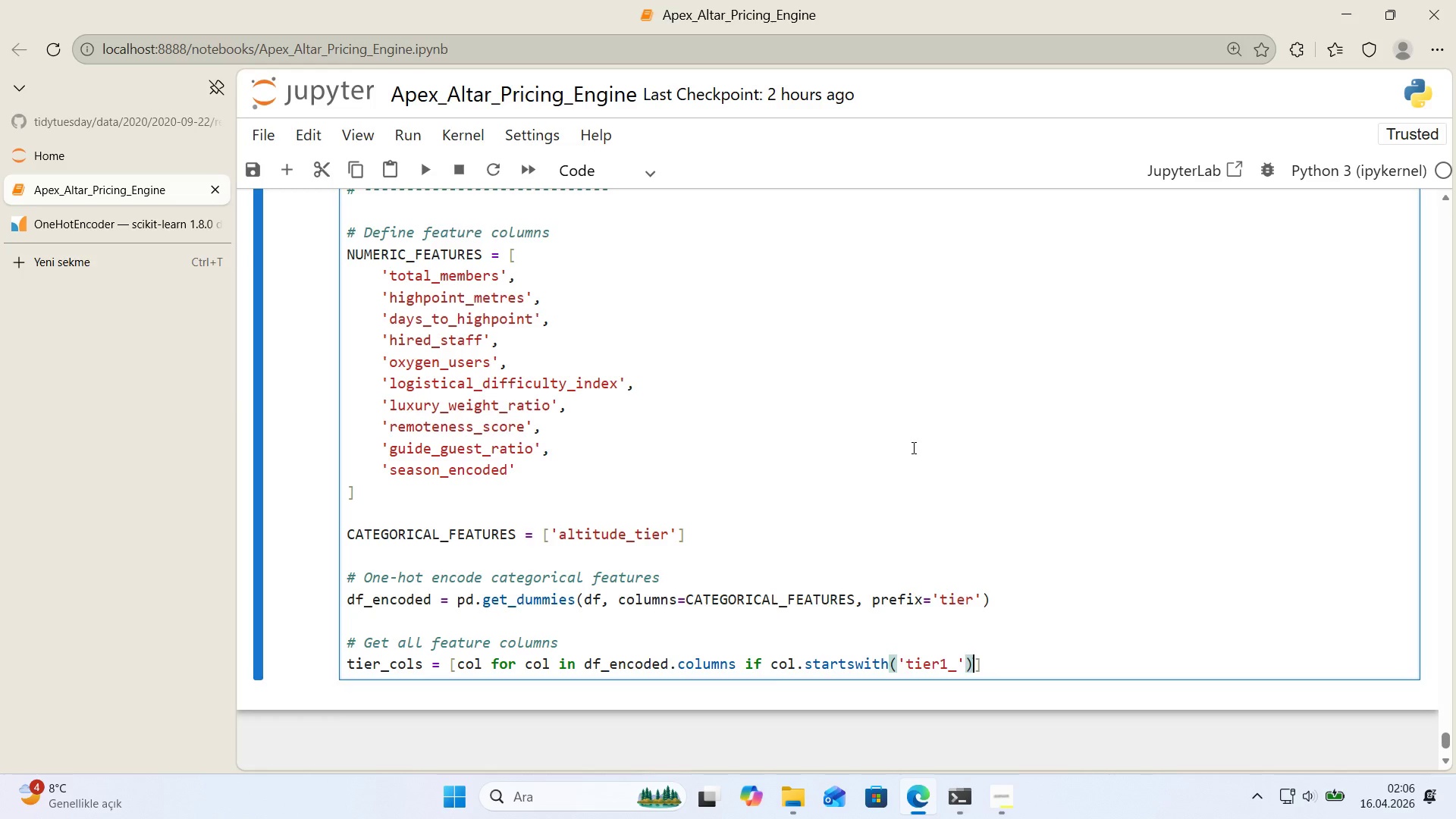 
key(ArrowRight)
 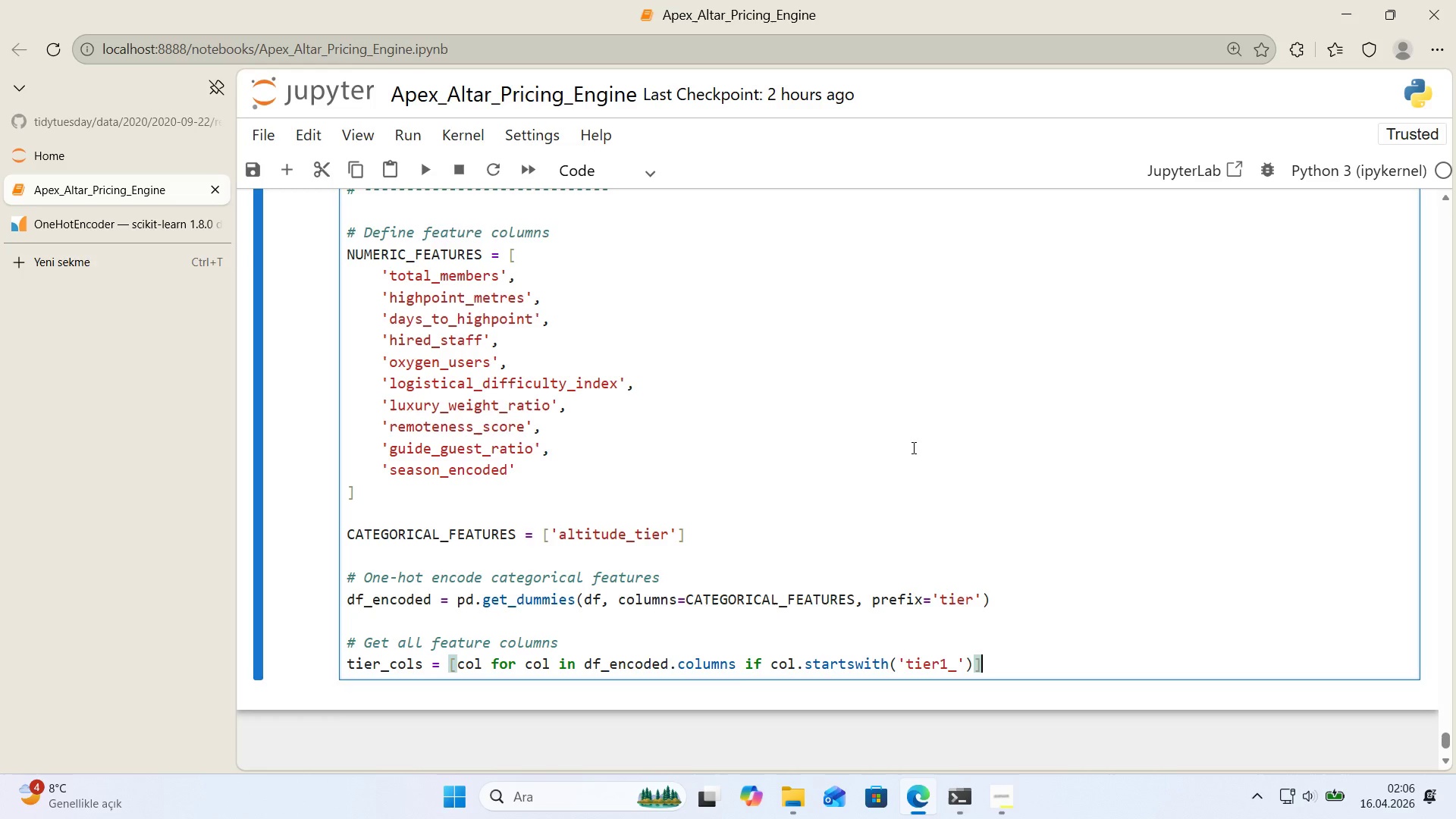 
key(ArrowRight)
 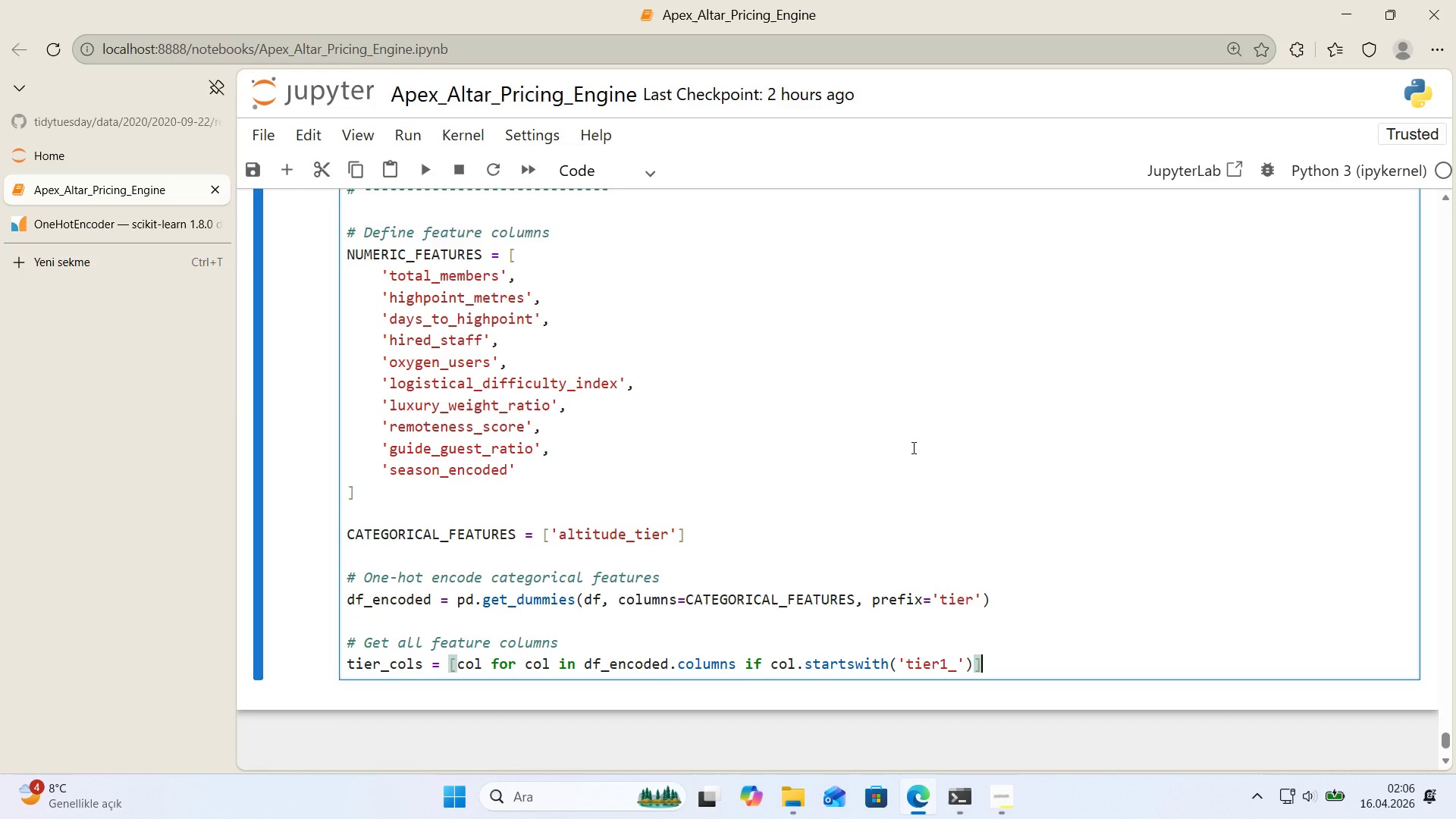 
key(Enter)
 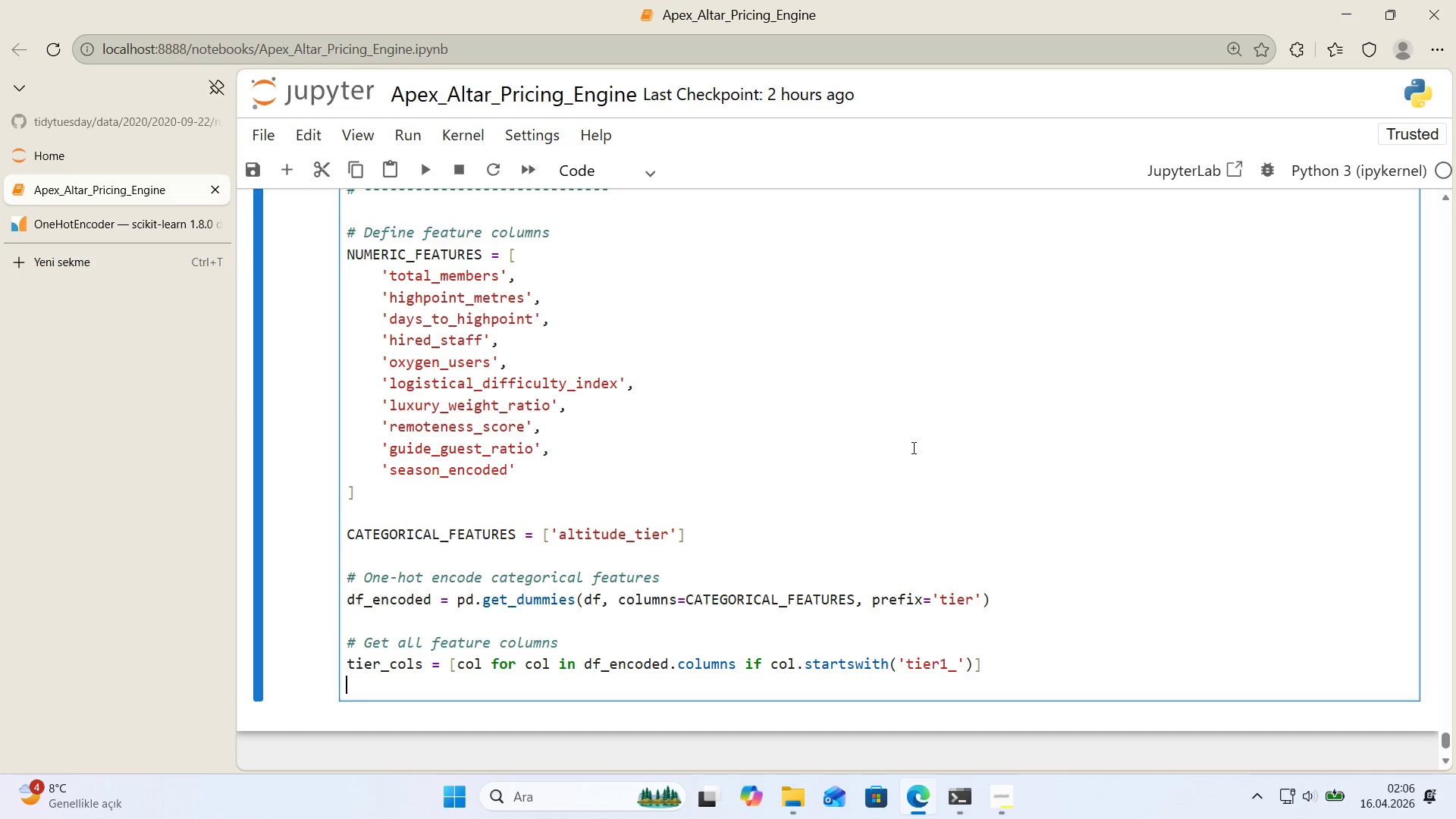 
type(FEATURE_COLUMNS ) NUMERIC_FEATURES + t'er_cols)
 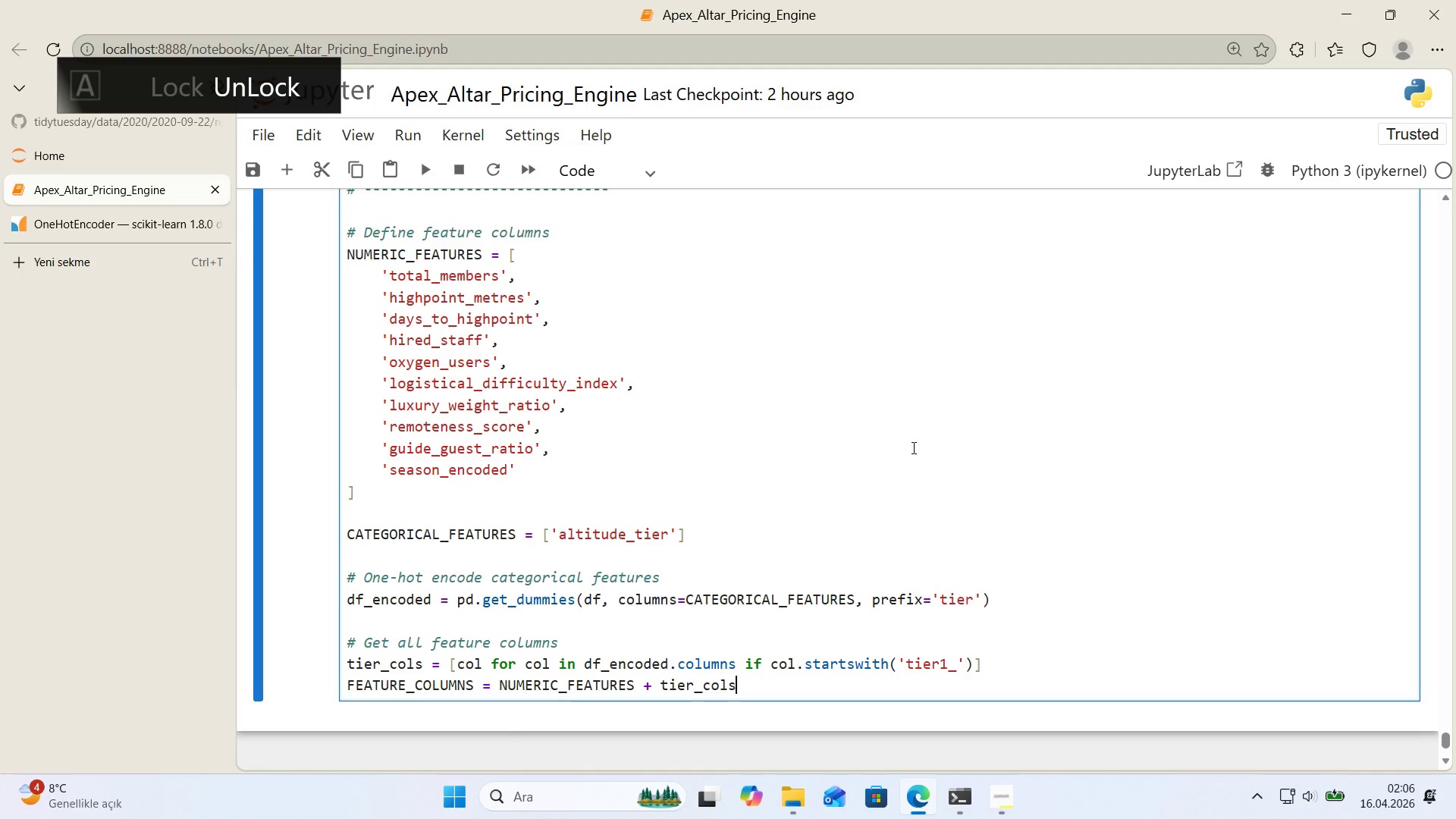 
key(Enter)
 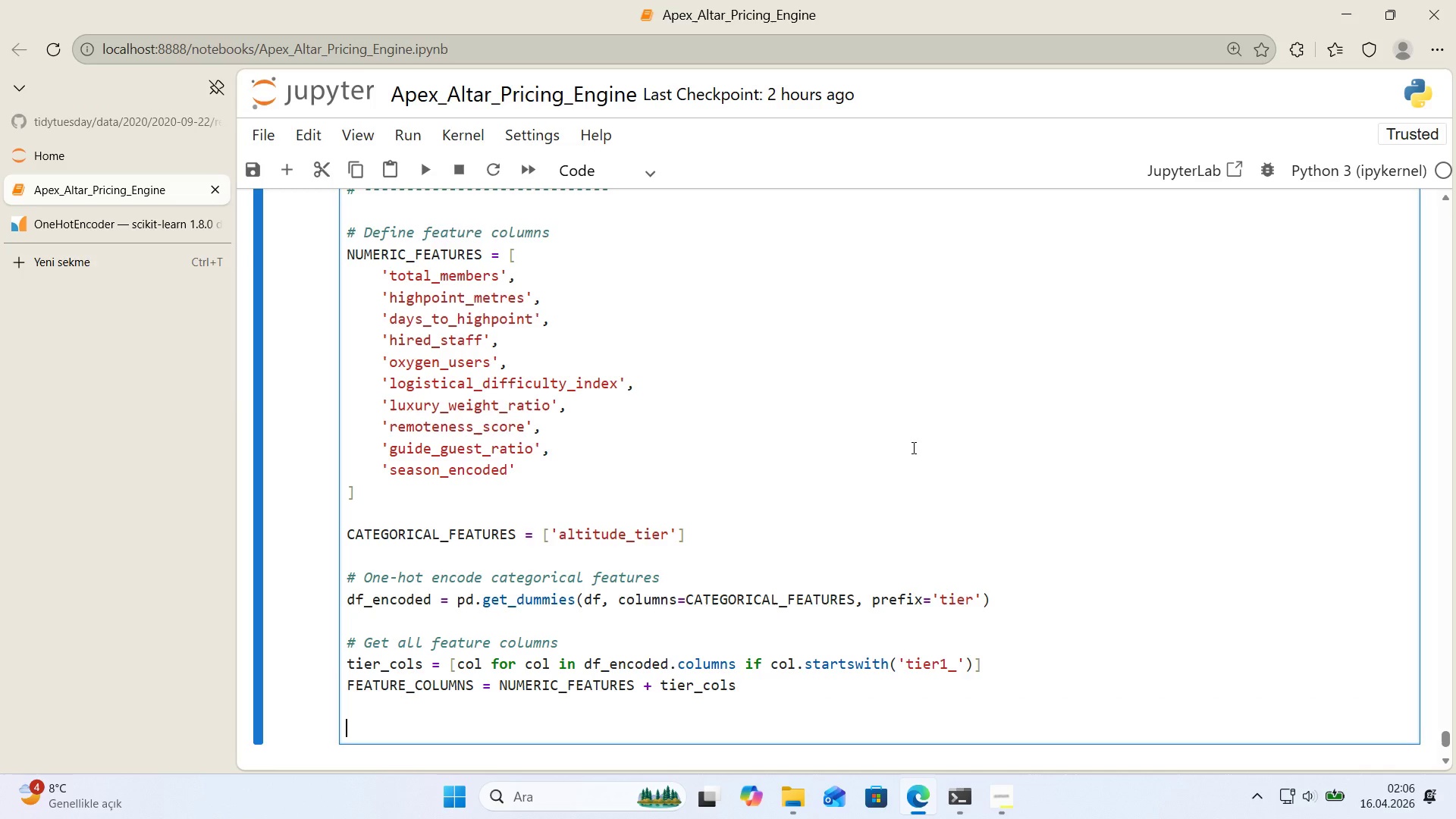 
key(Enter)
 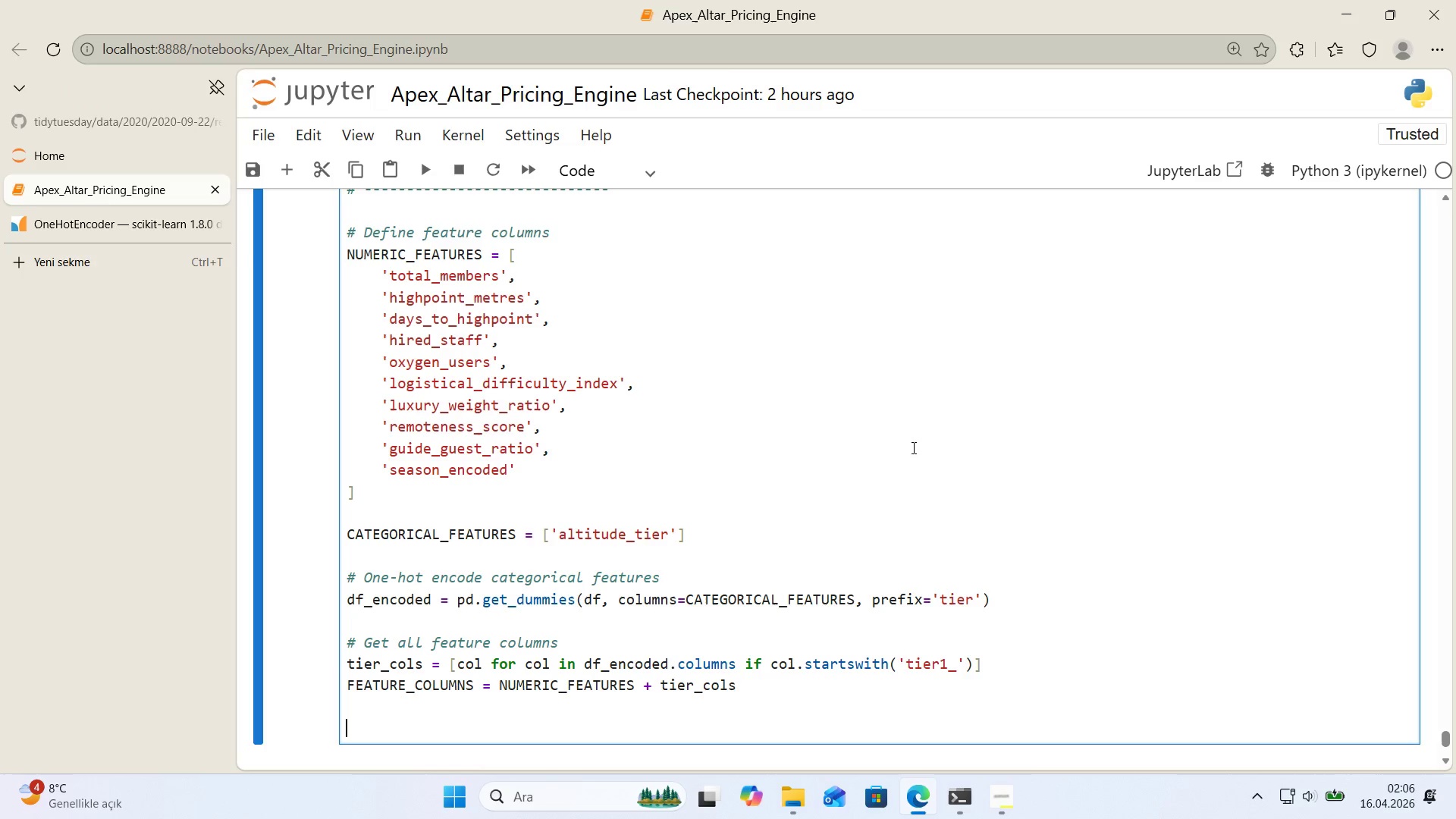 
key(Control+ControlLeft)
 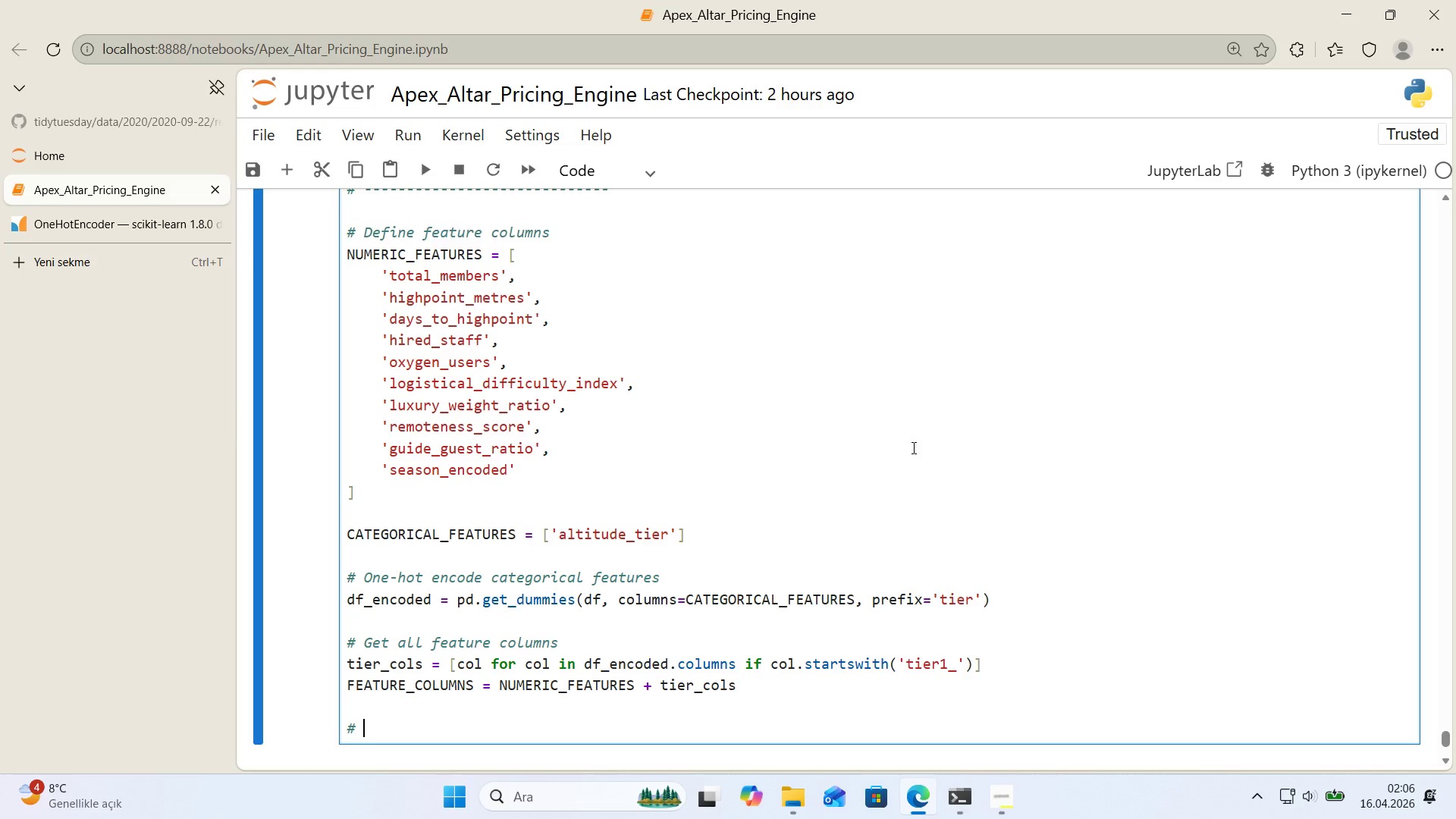 
key(Alt+Control+AltRight)
 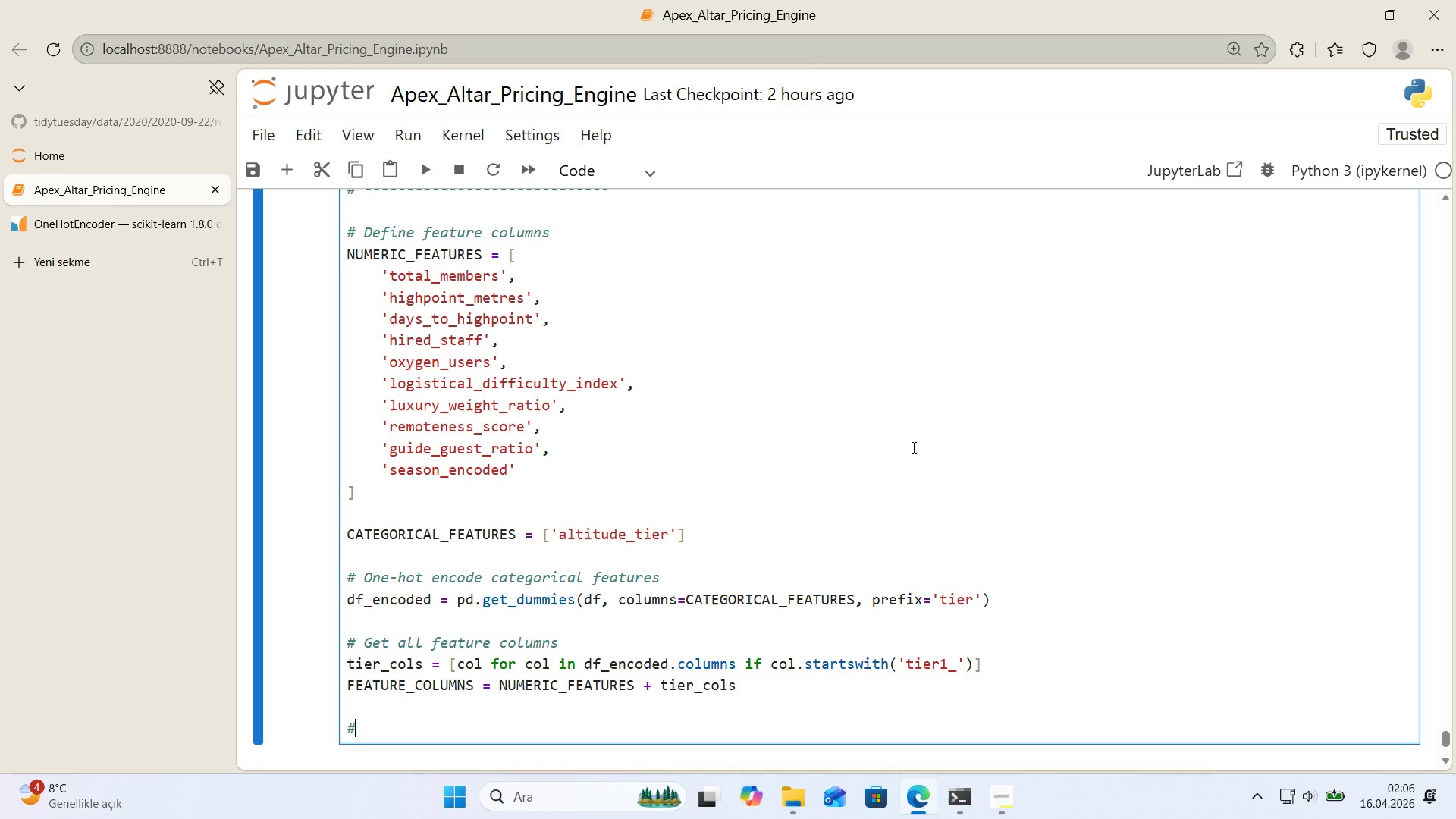 
key(Alt+Control+3)
 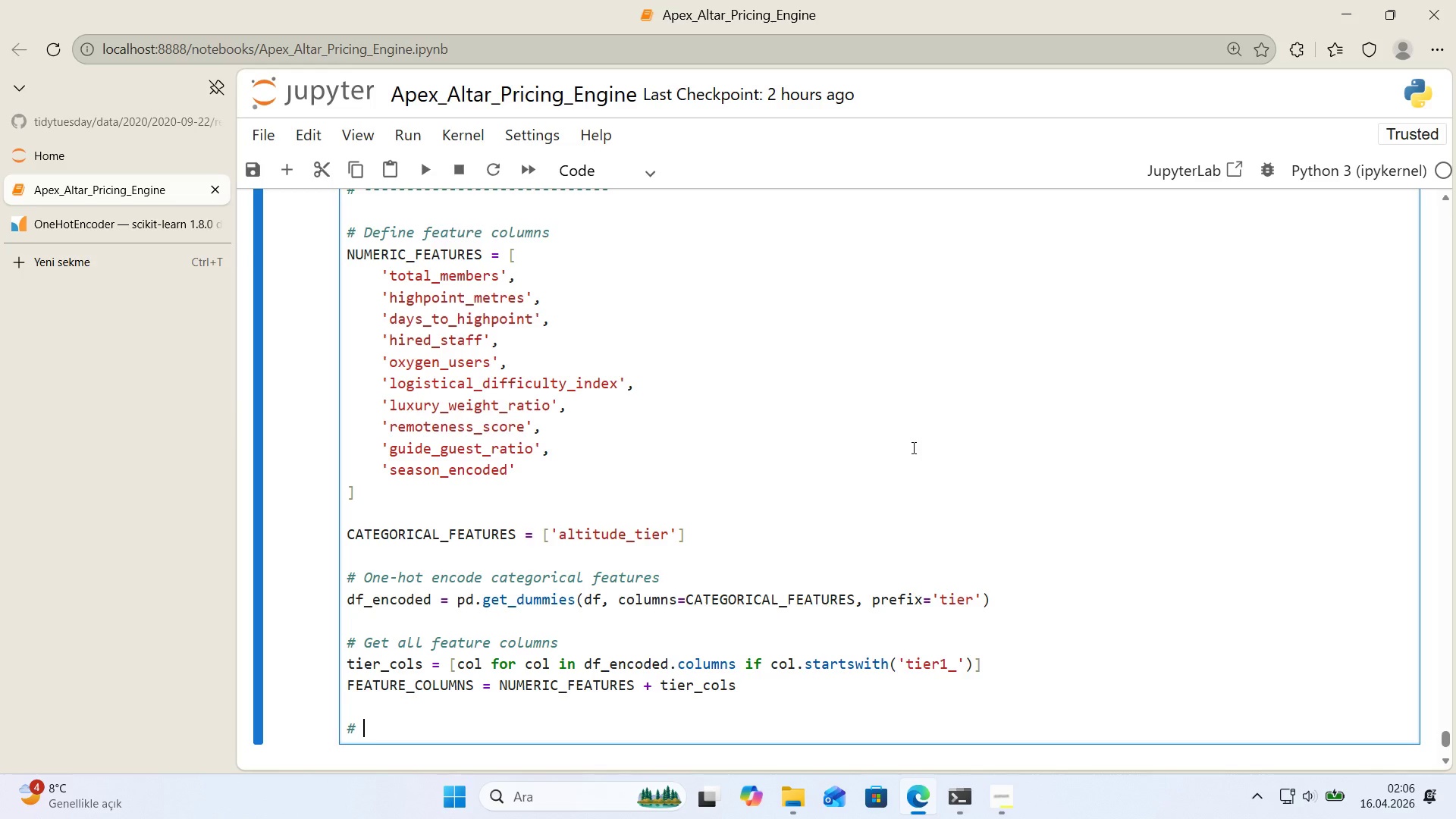 
type( Prepare X and y)
 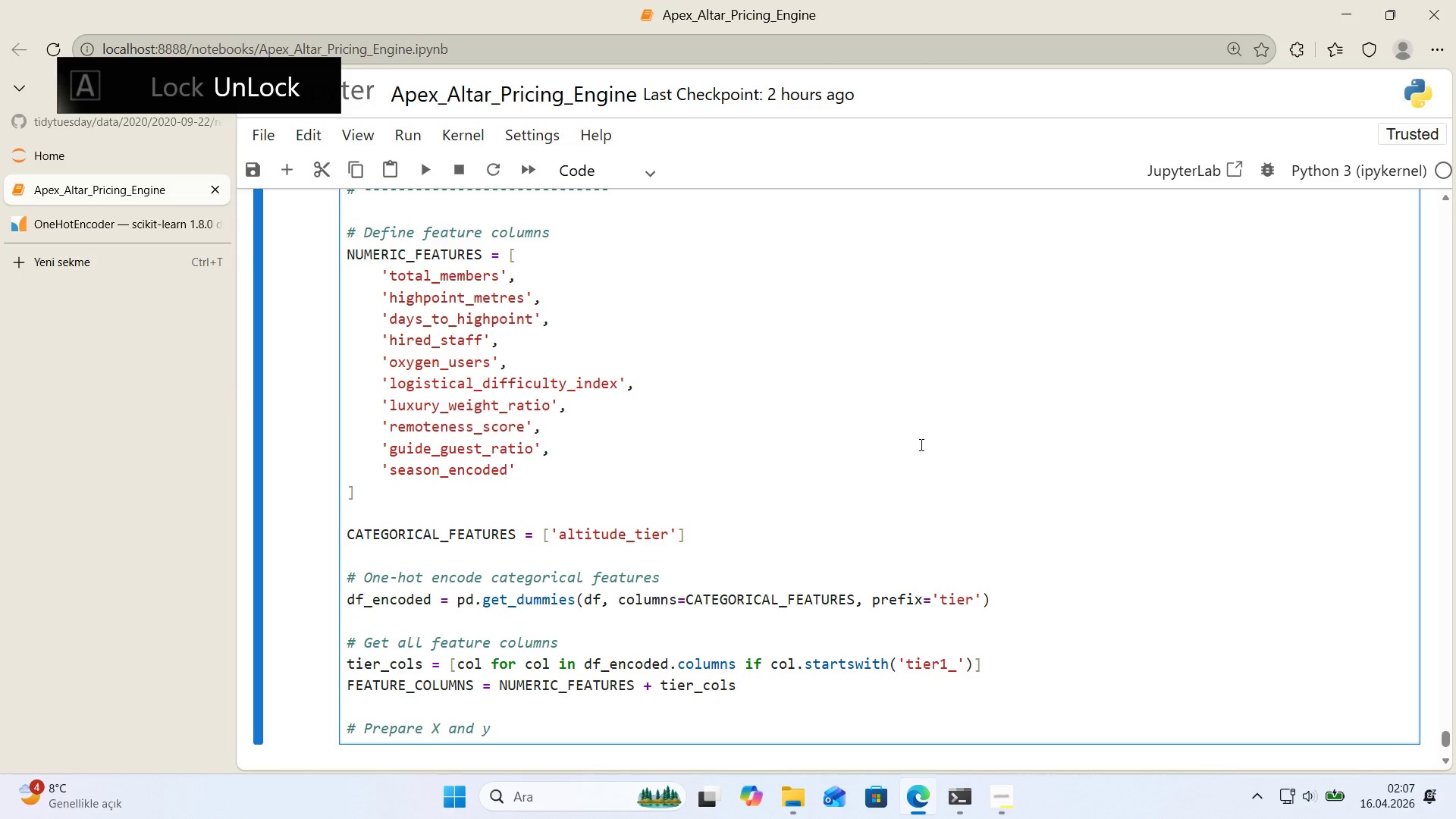 
scroll: coordinate [921, 443], scroll_direction: down, amount: 1.0
 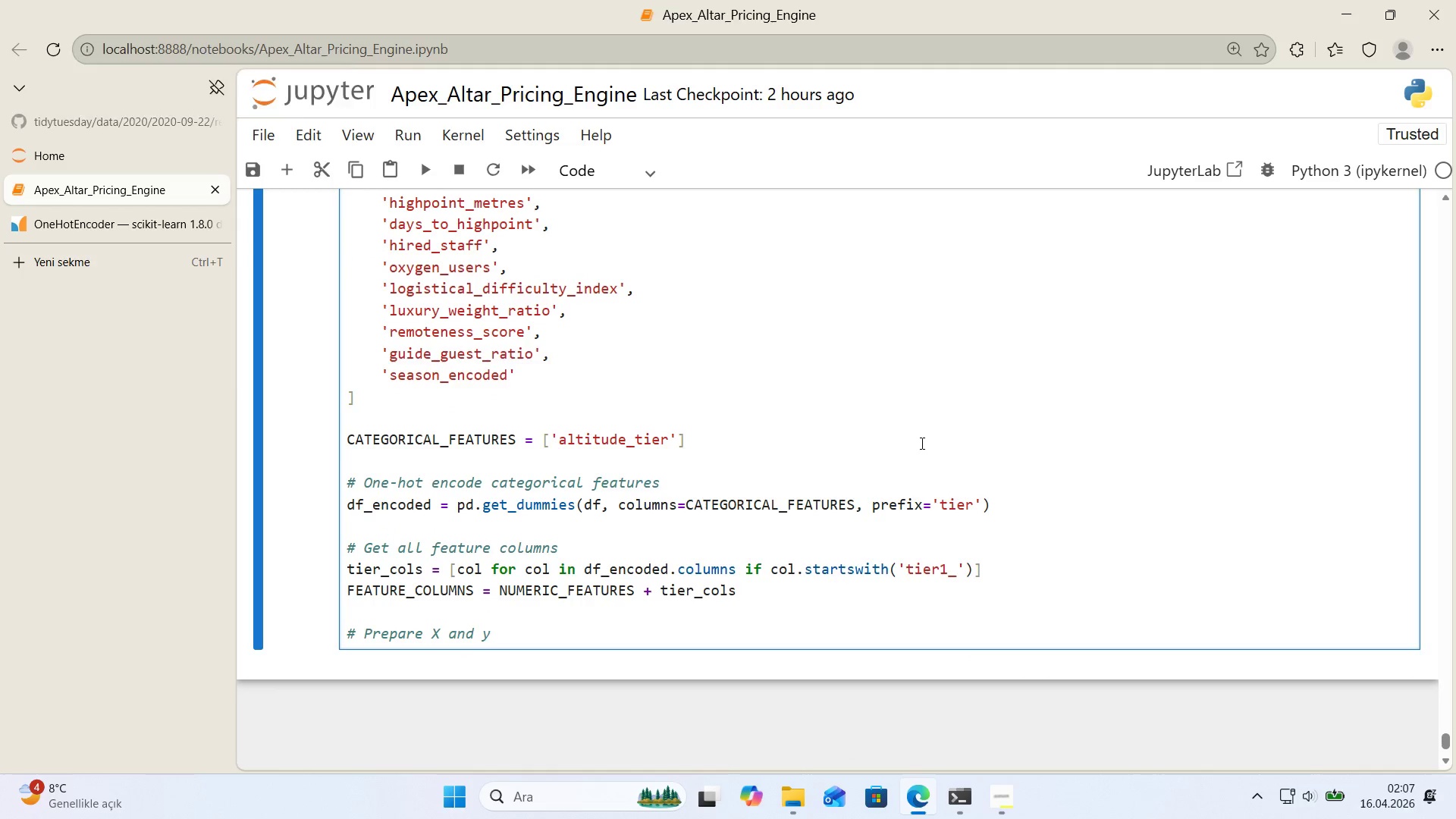 
key(Enter)
 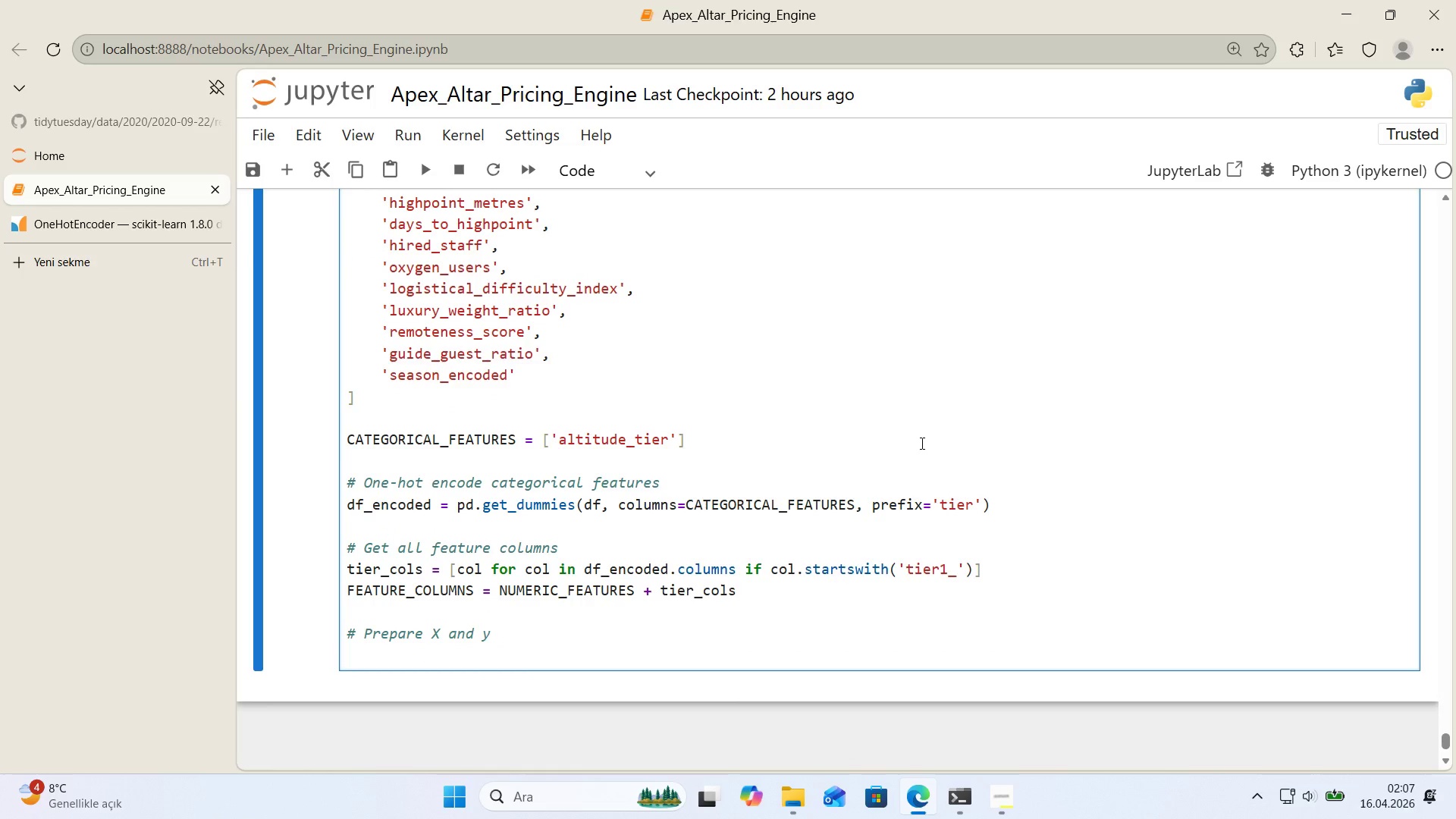 
type(X ) df_encoded)
 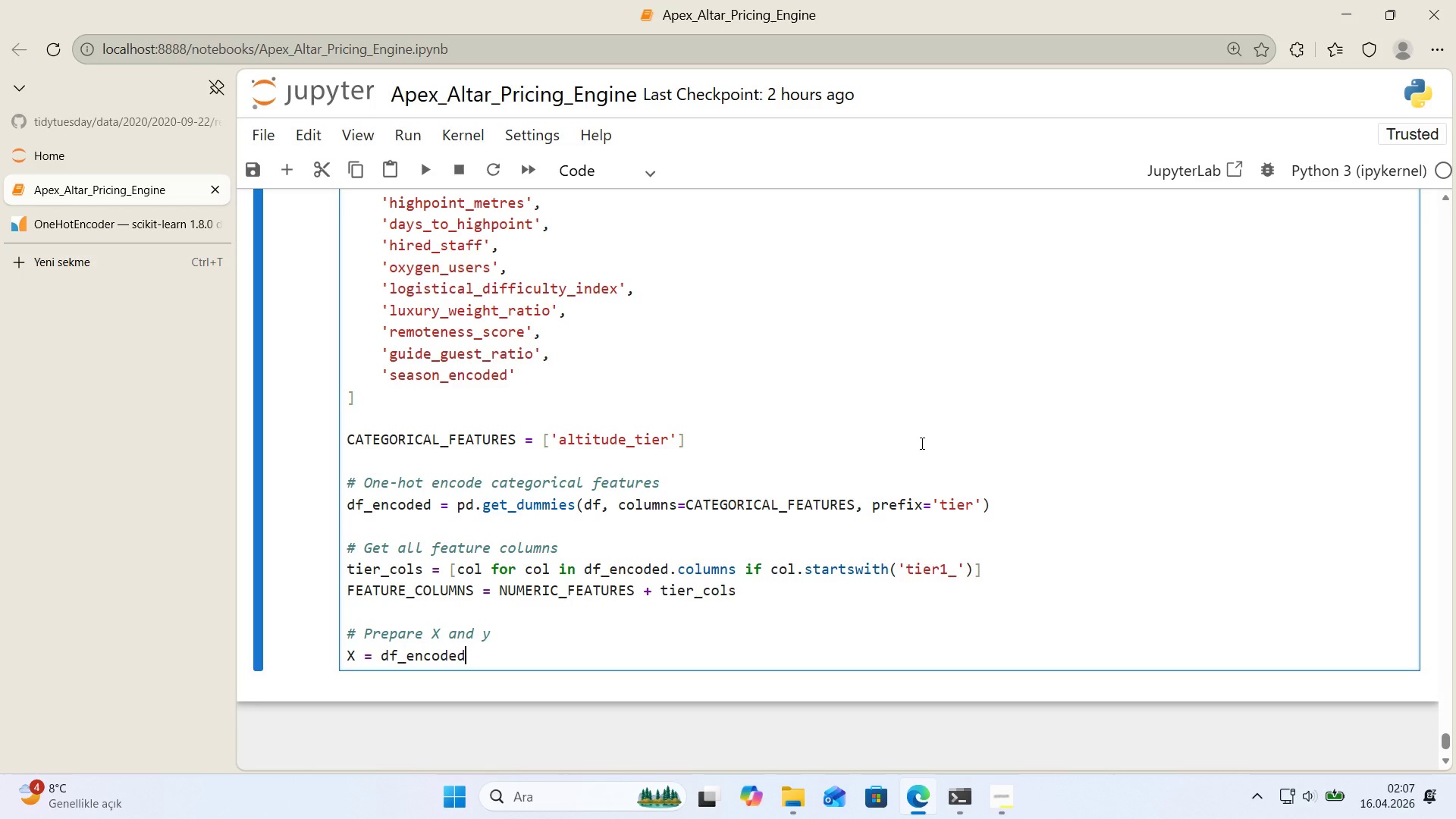 
key(Alt+Control+7)
 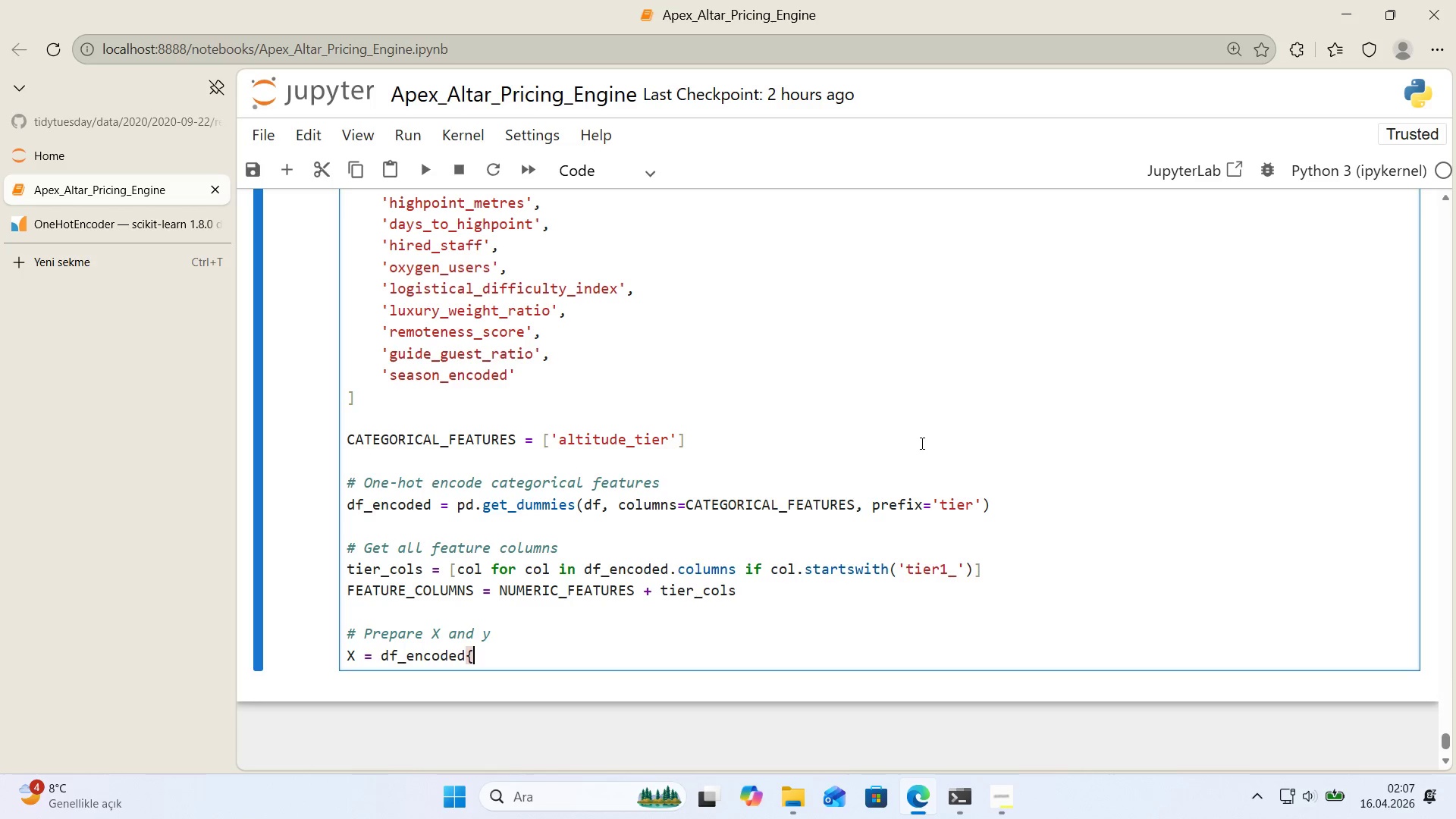 
key(Alt+Control+8)
 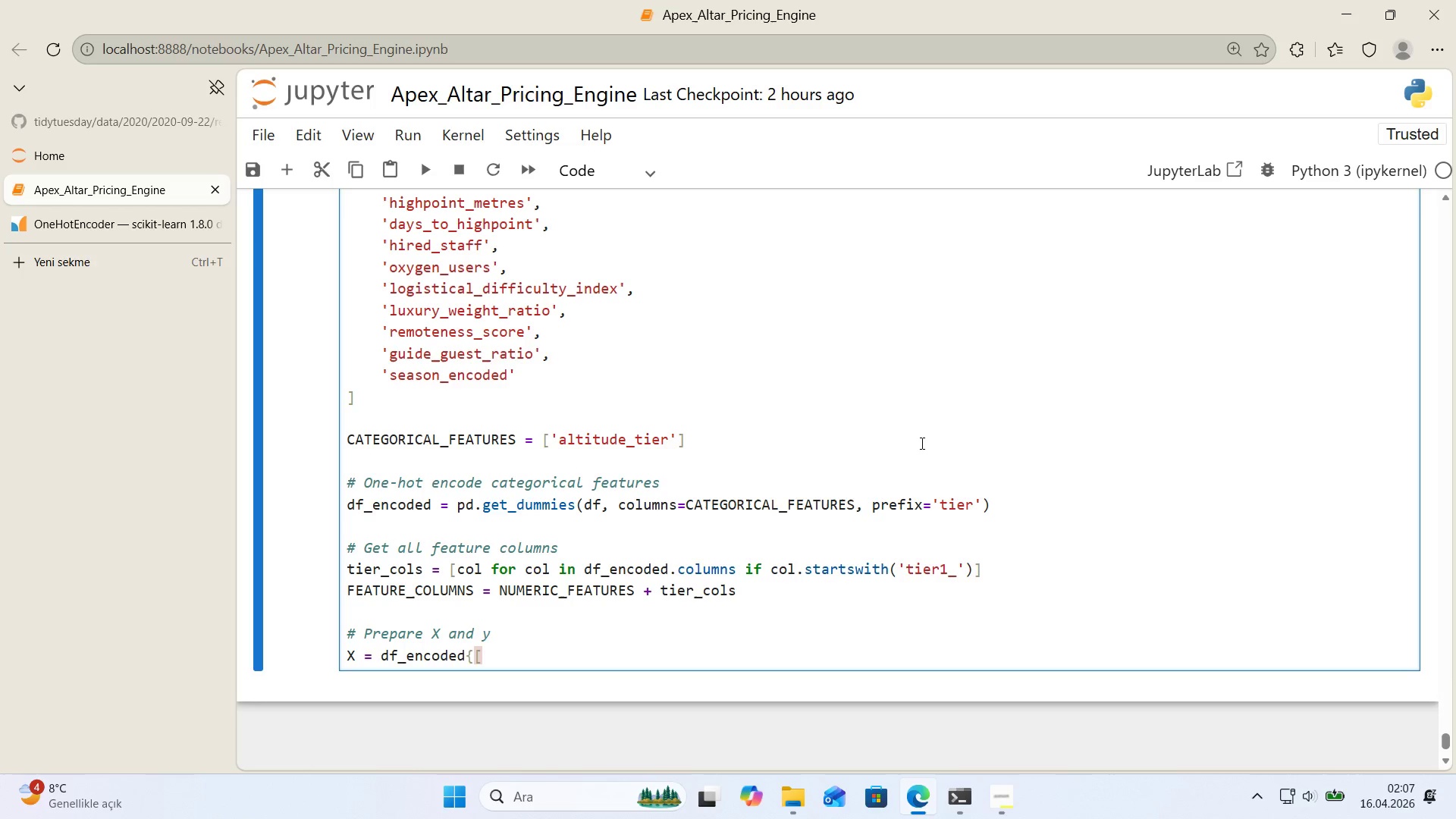 
key(Backspace)
 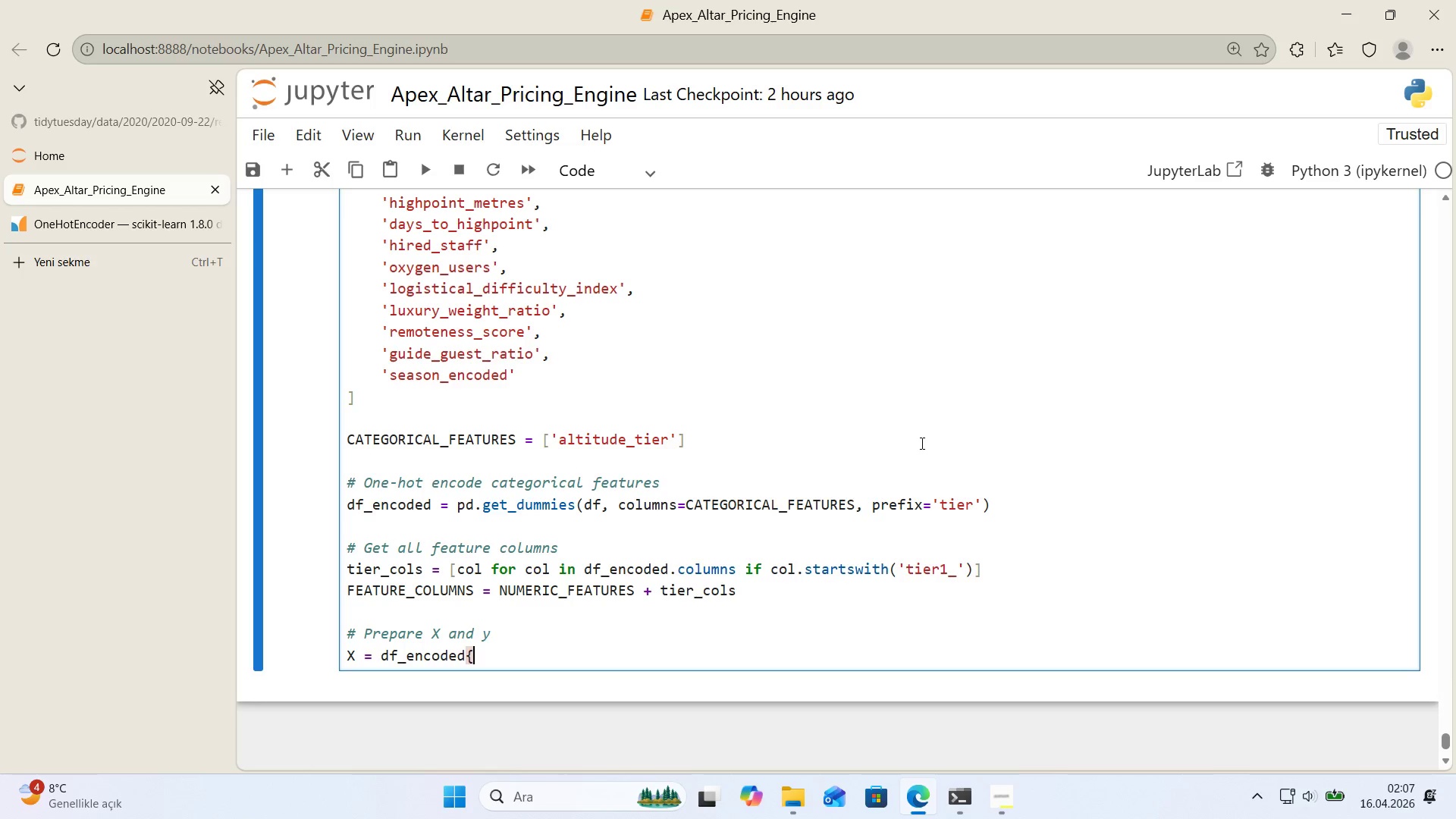 
key(Backspace)
 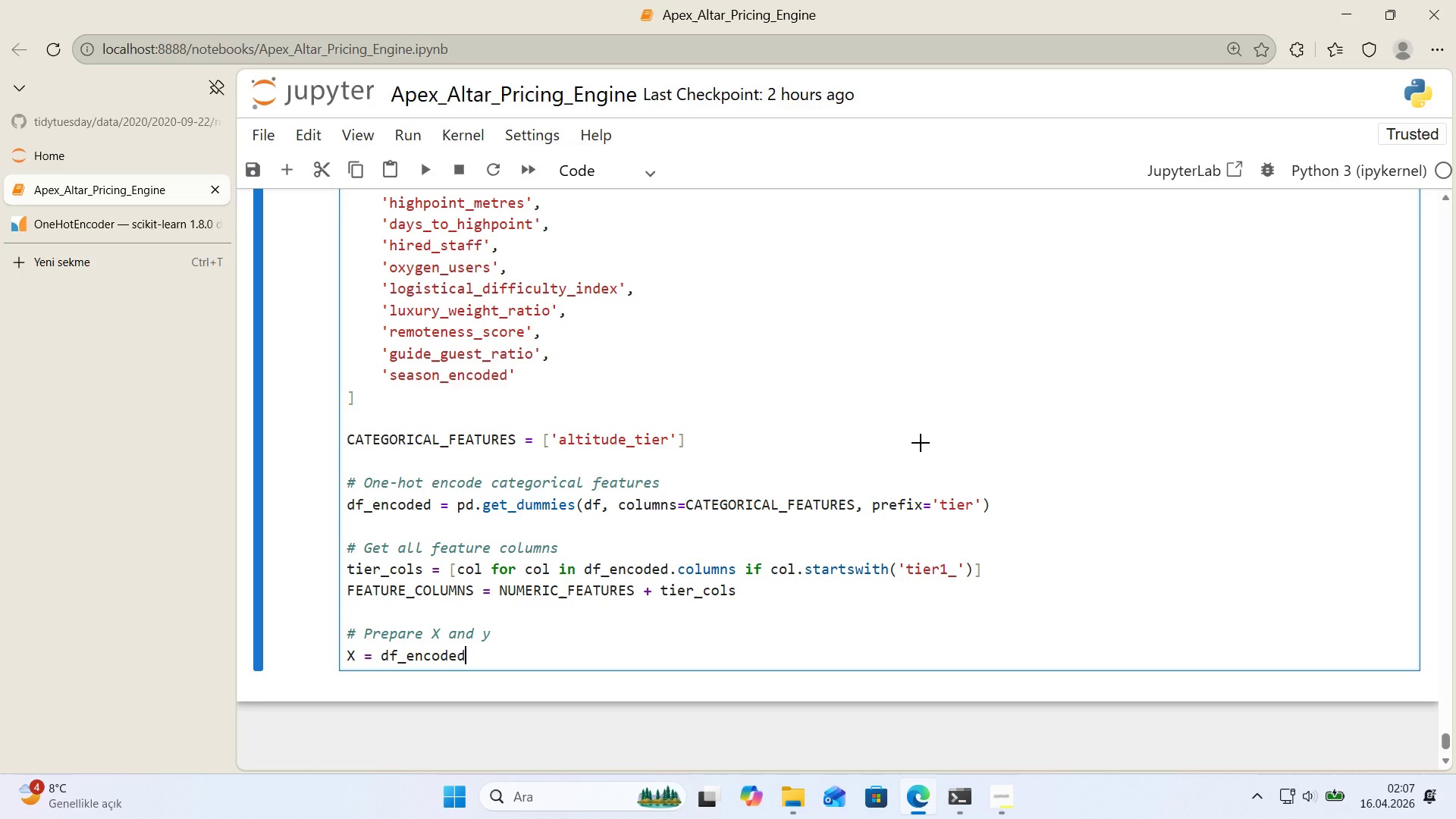 
key(Alt+Control+8)
 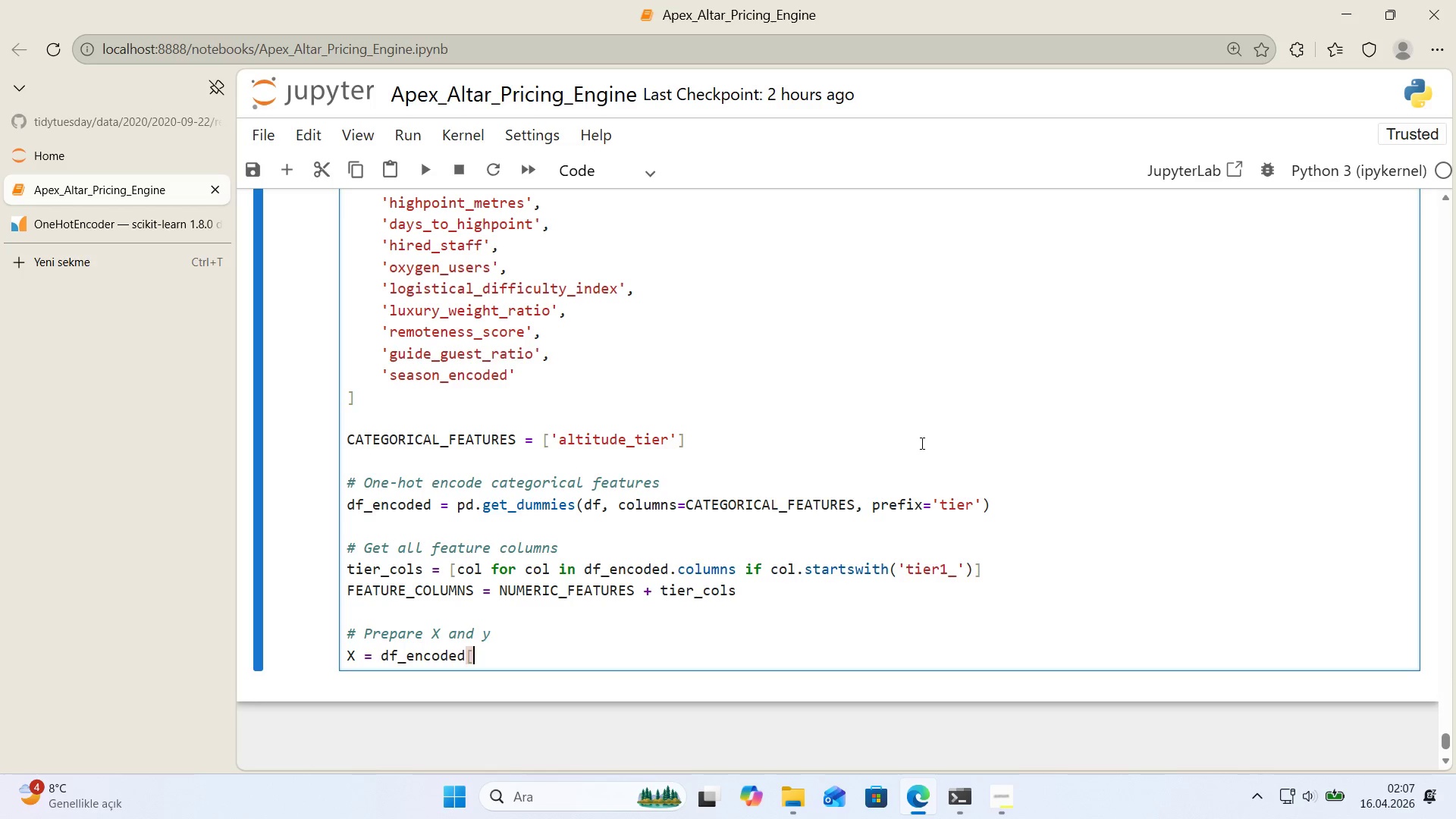 
key(Alt+Control+9)
 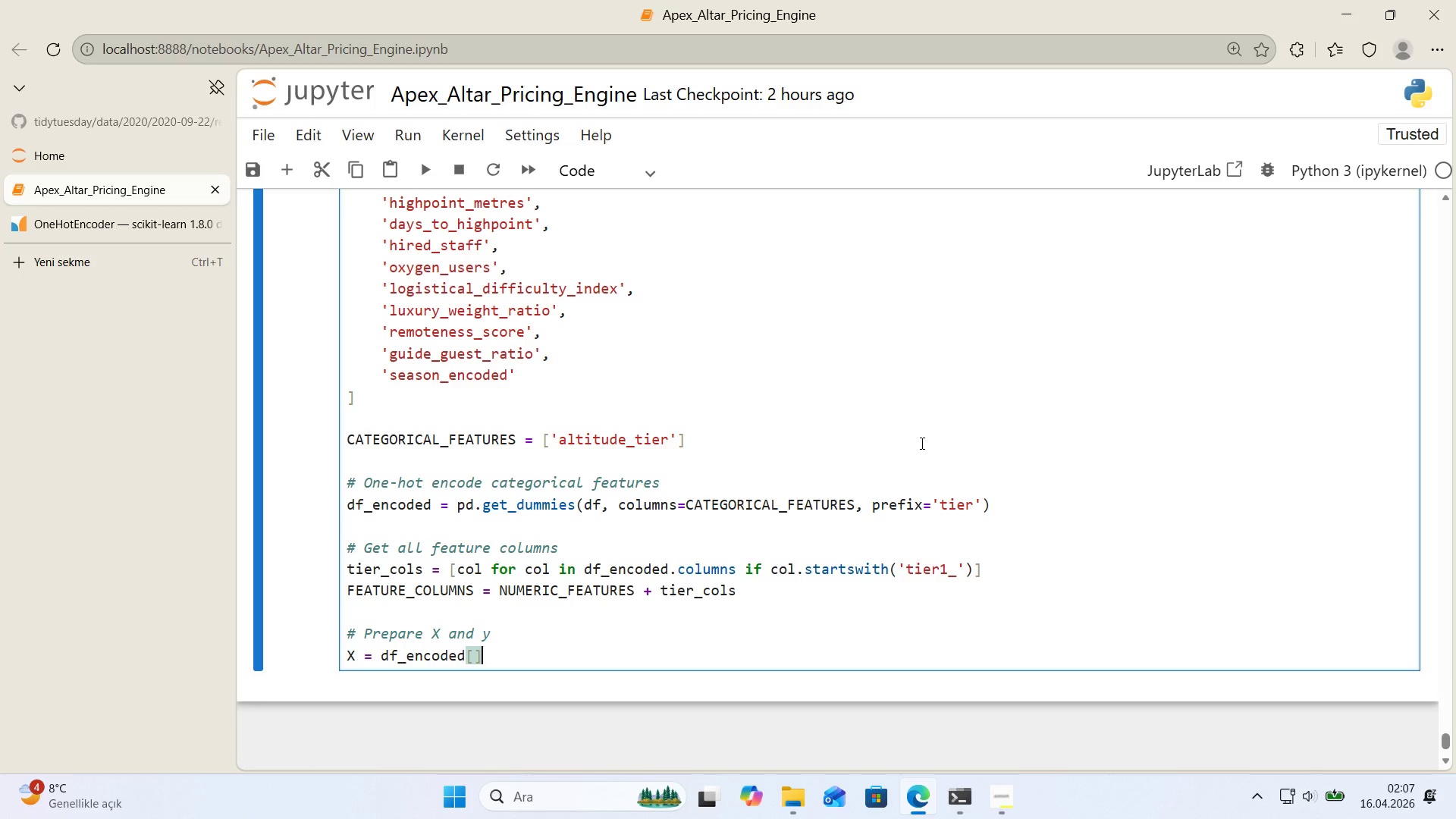 
key(ArrowLeft)
 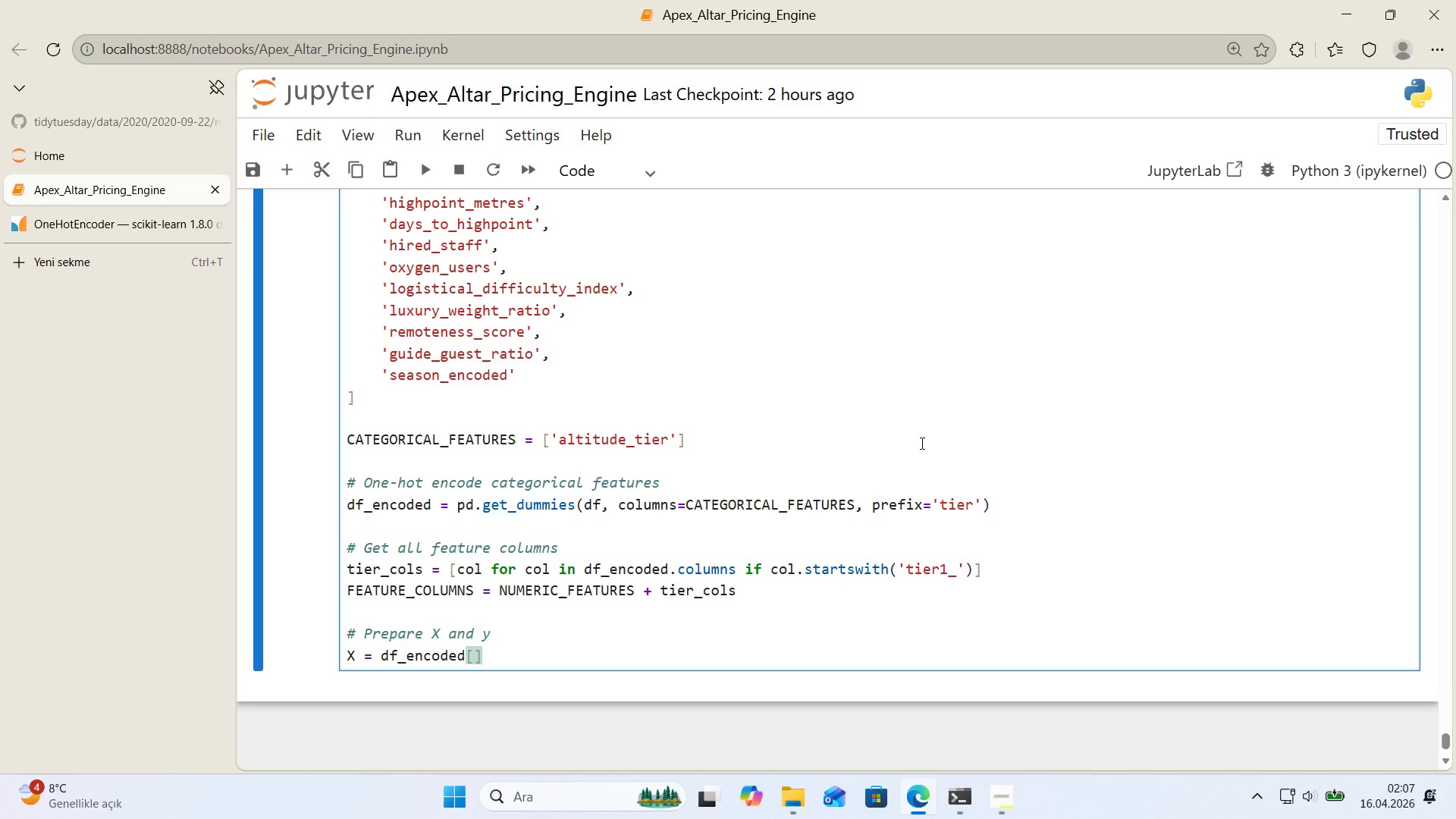 
type(FEATURE_COLUMNS)
 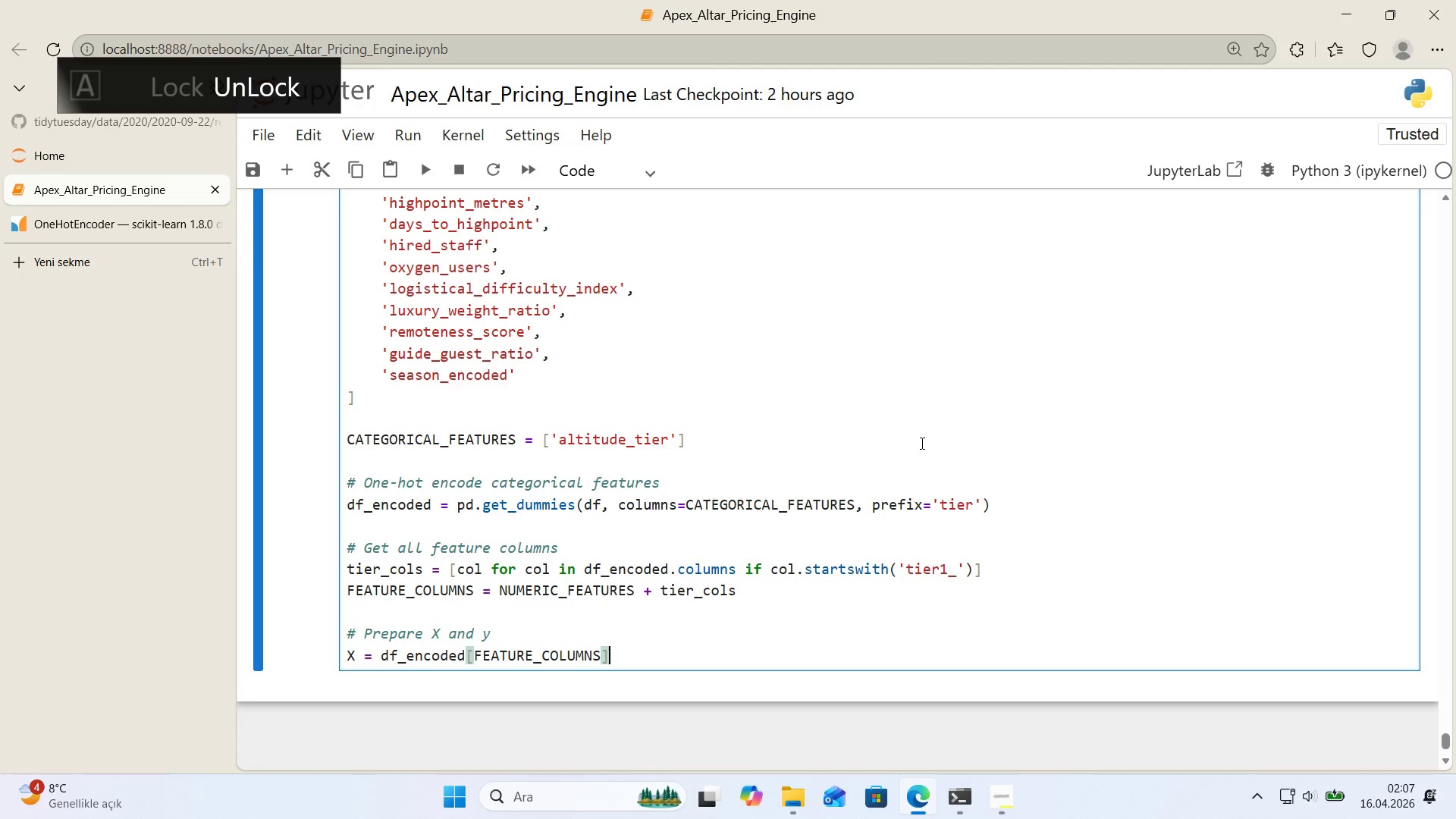 
 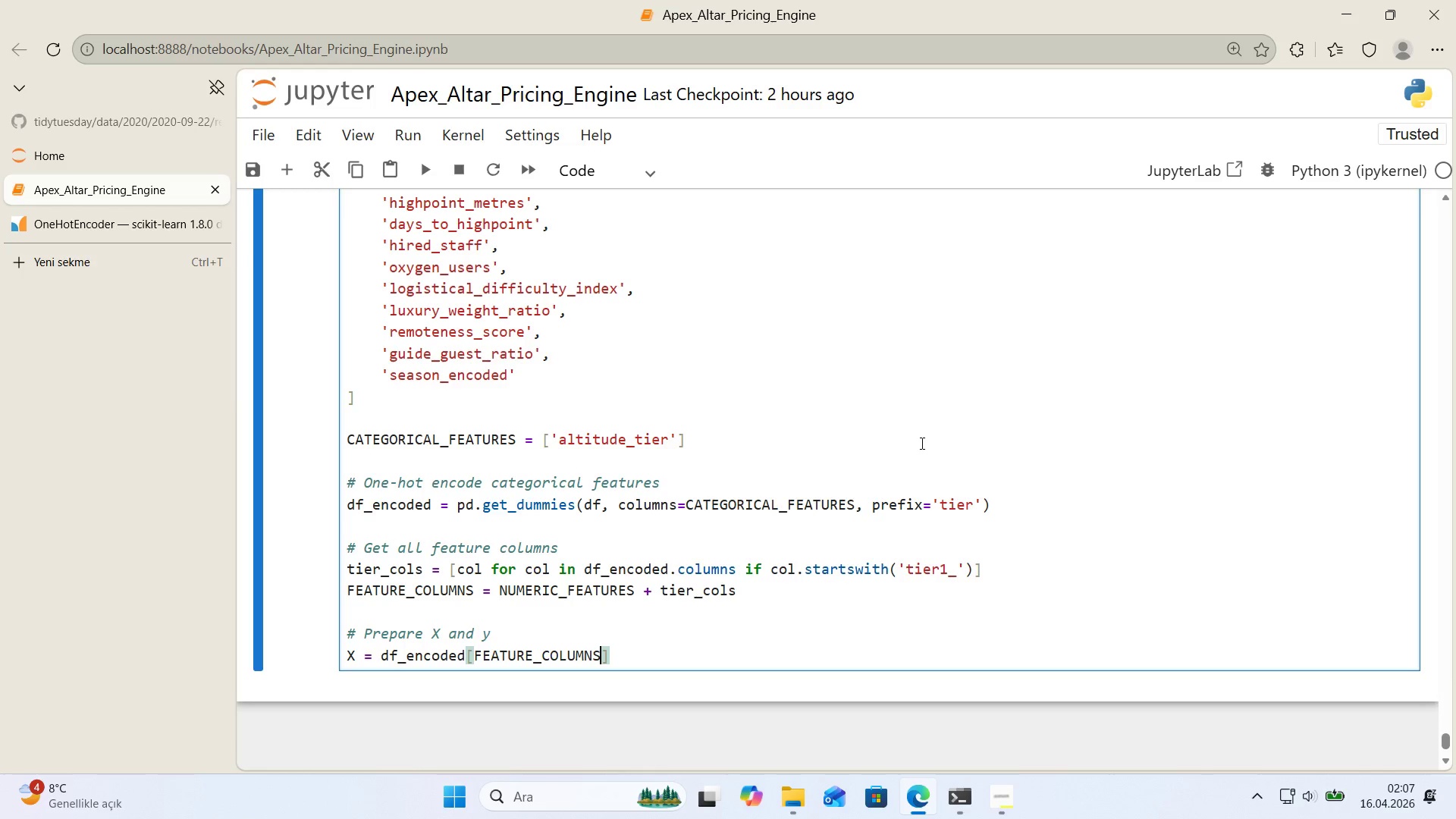 
key(ArrowRight)
 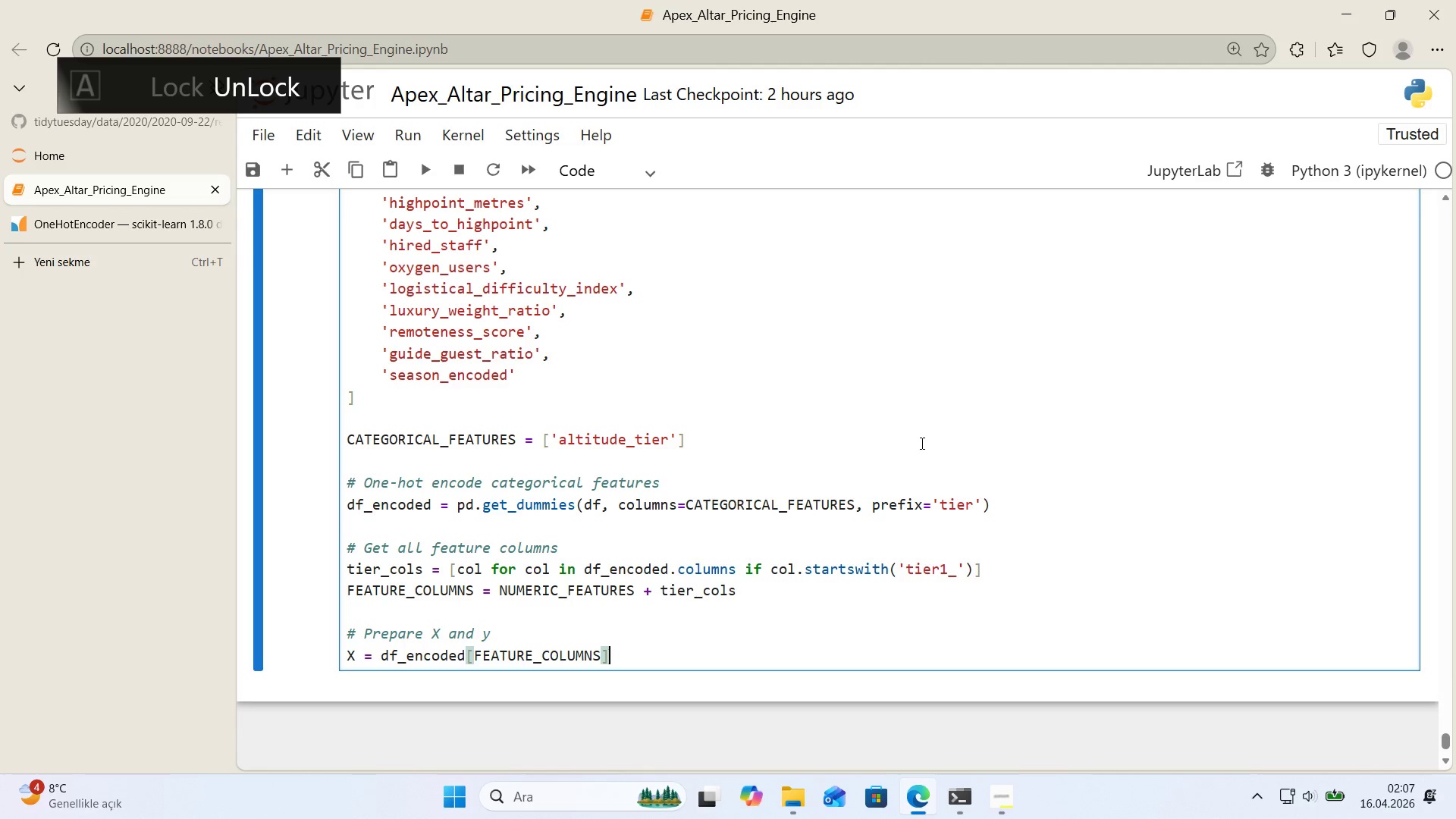 
type(.copy*()
 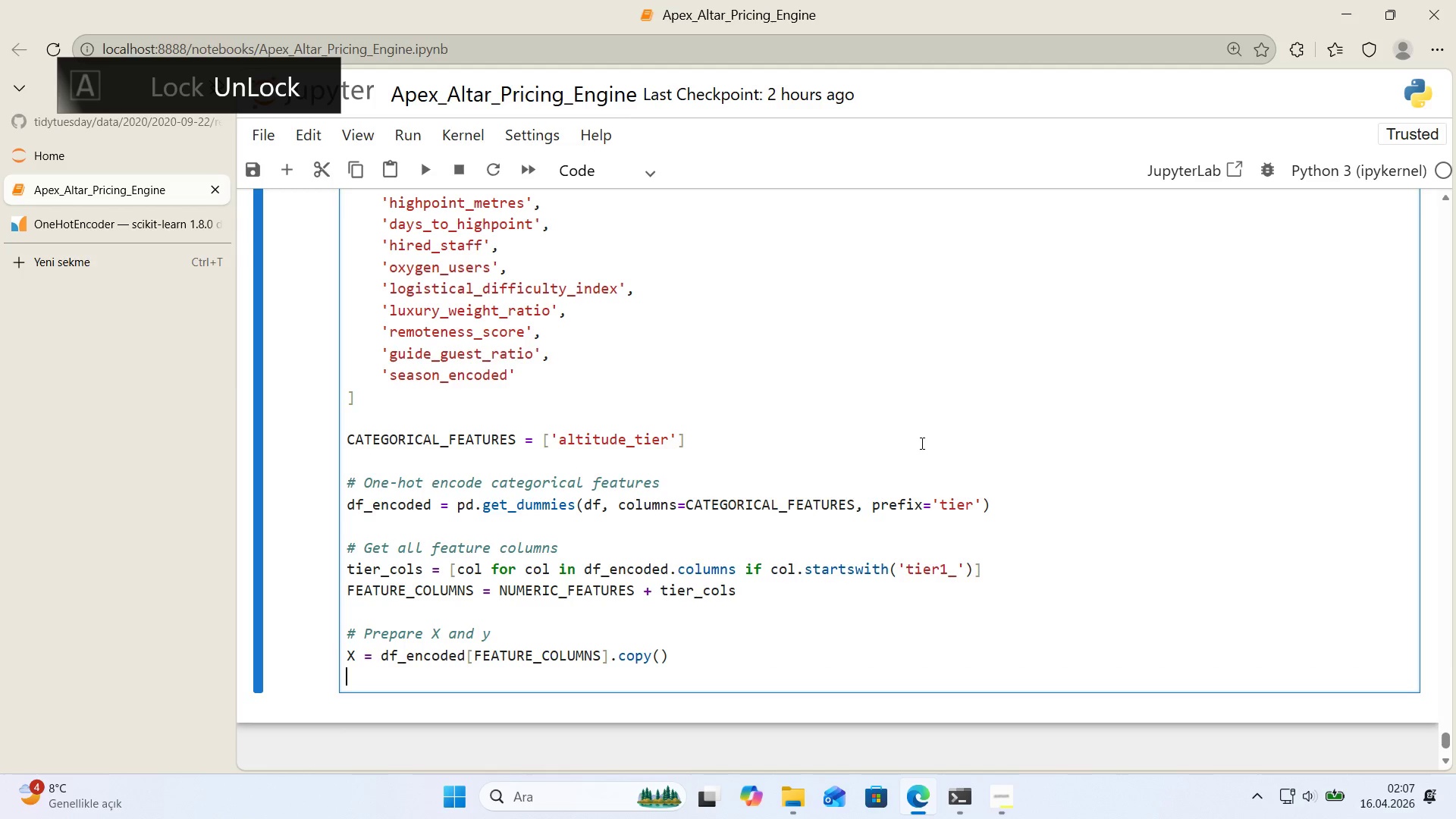 
 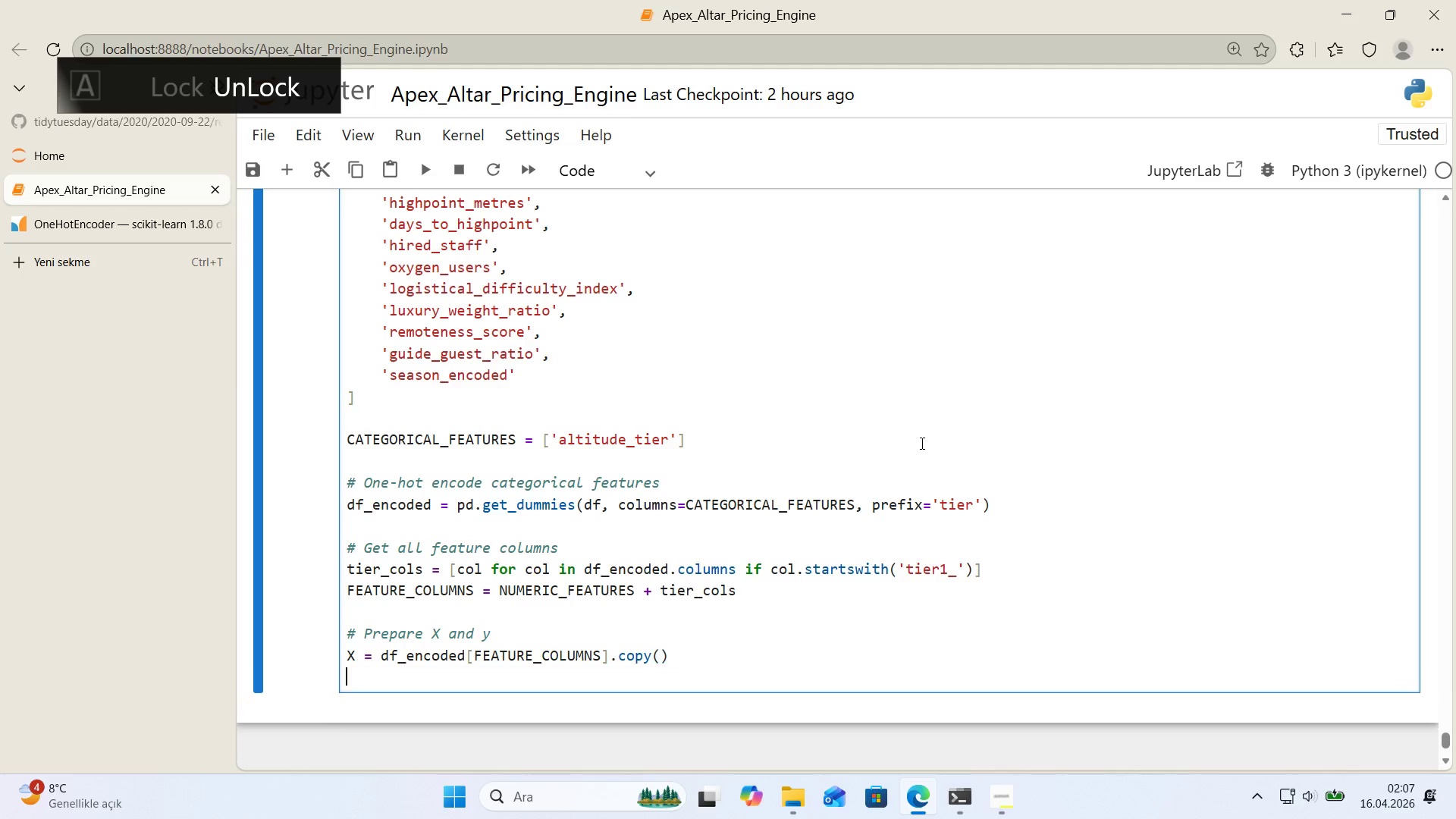 
key(Enter)
 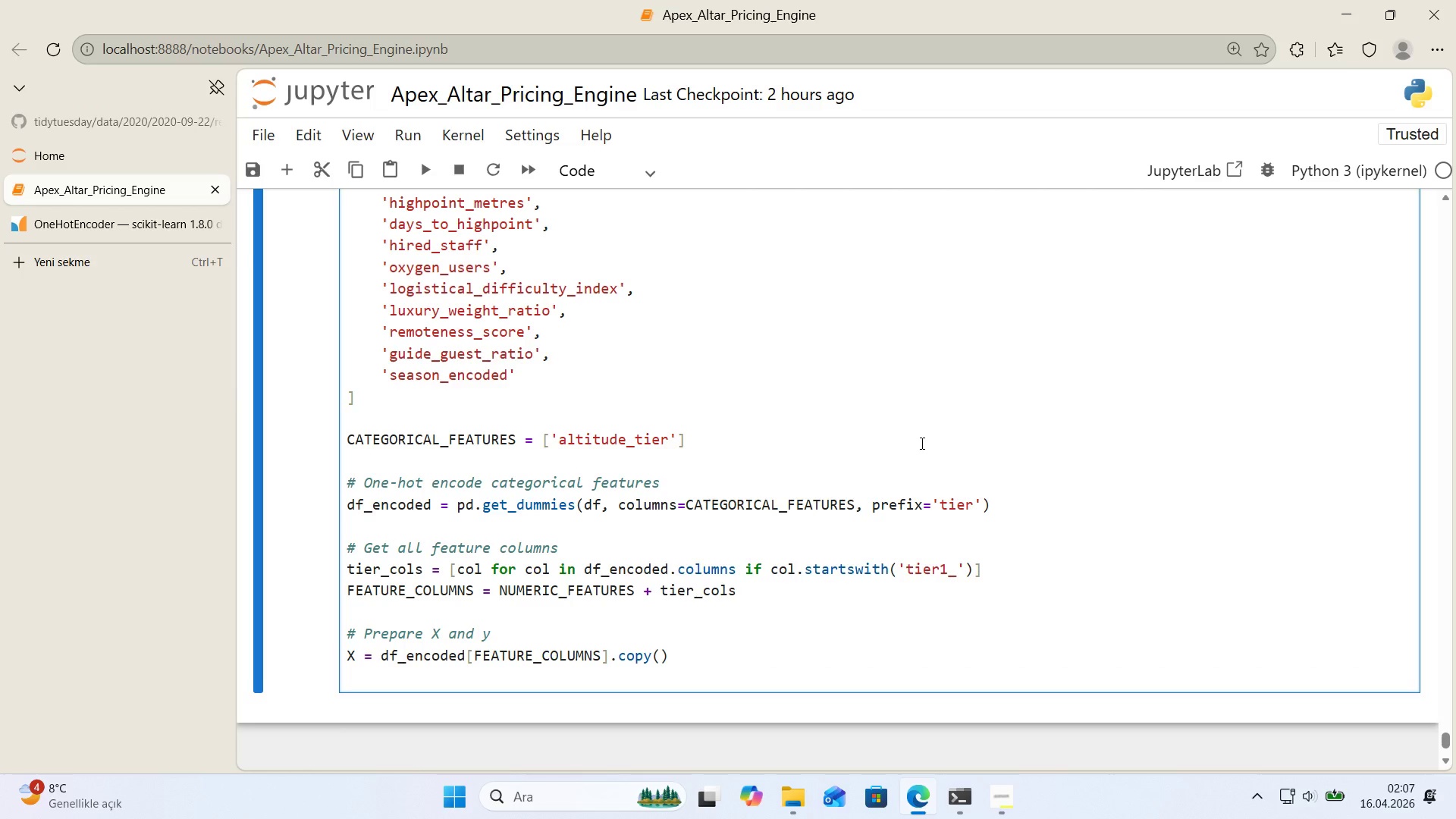 
type(y ) df_encoded)
 